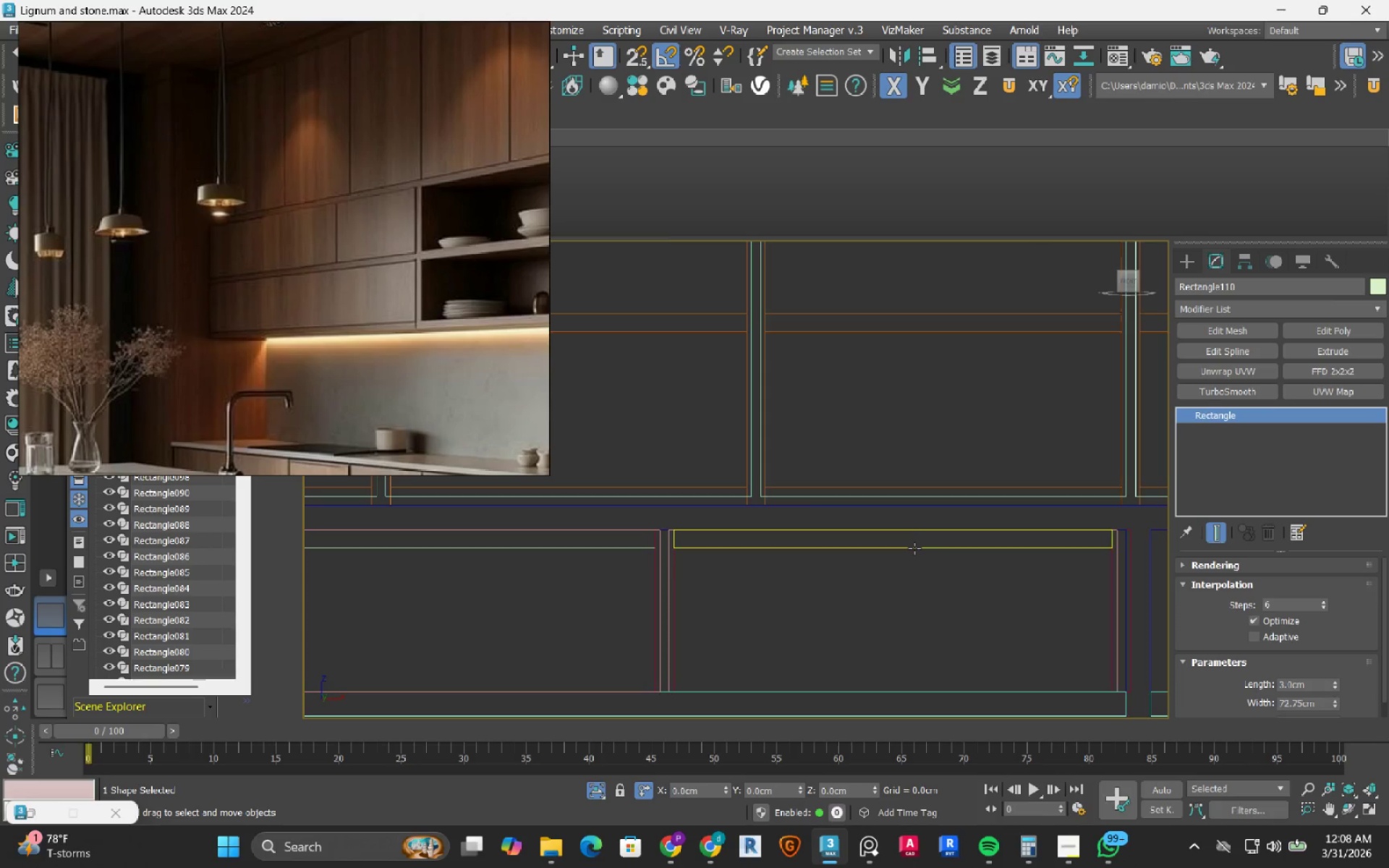 
left_click([914, 548])
 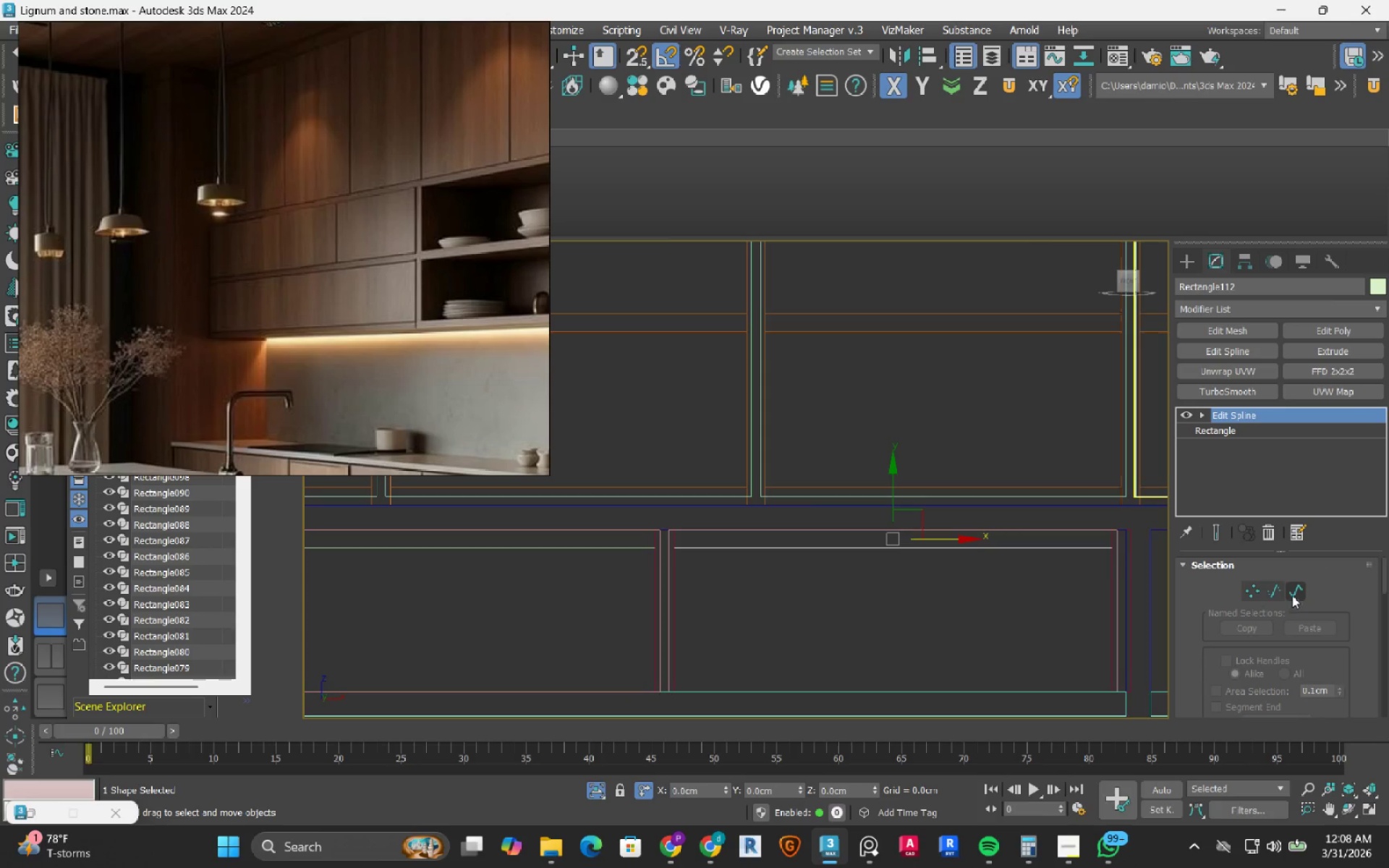 
left_click([1298, 589])
 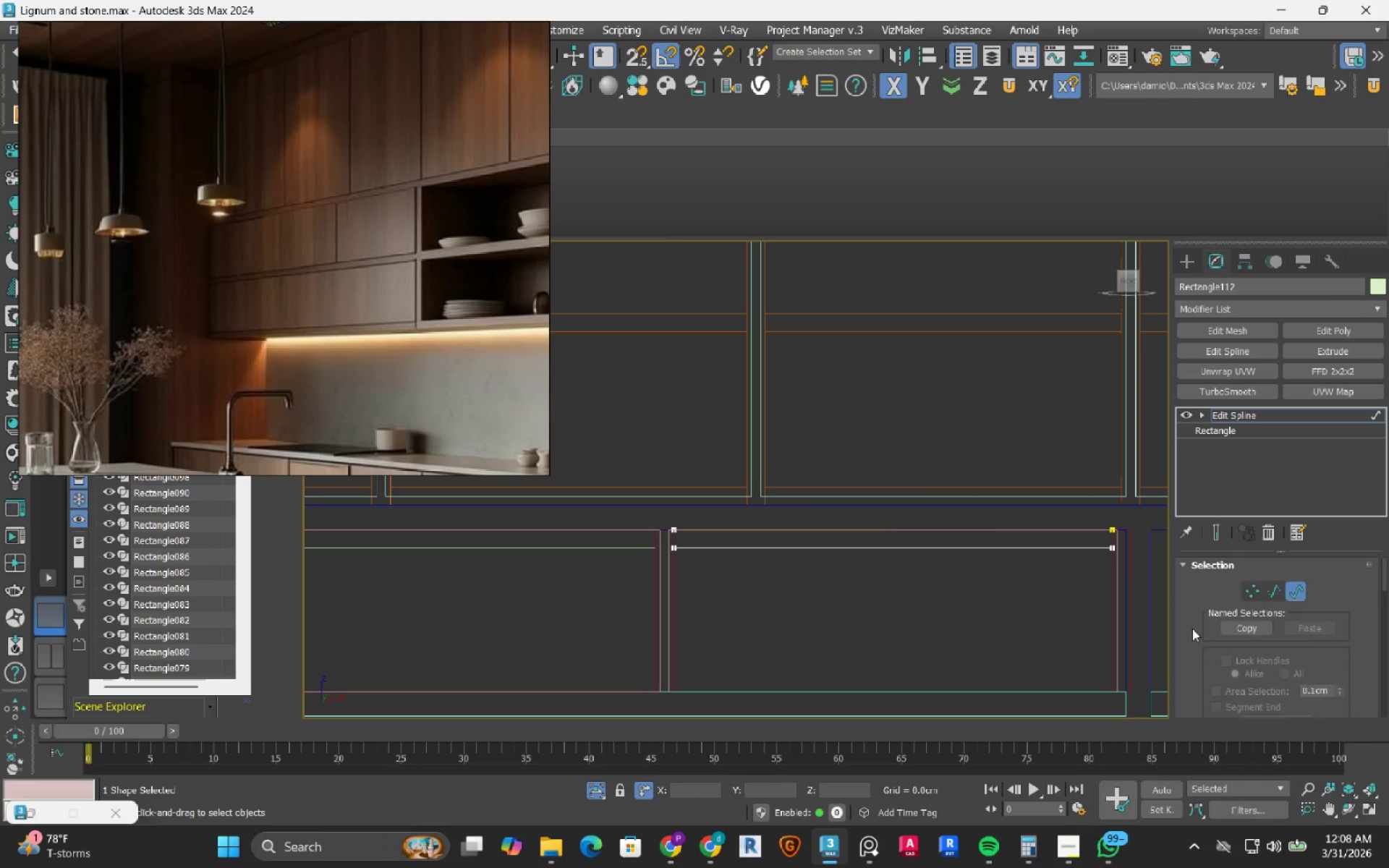 
scroll: coordinate [1192, 629], scroll_direction: down, amount: 13.0
 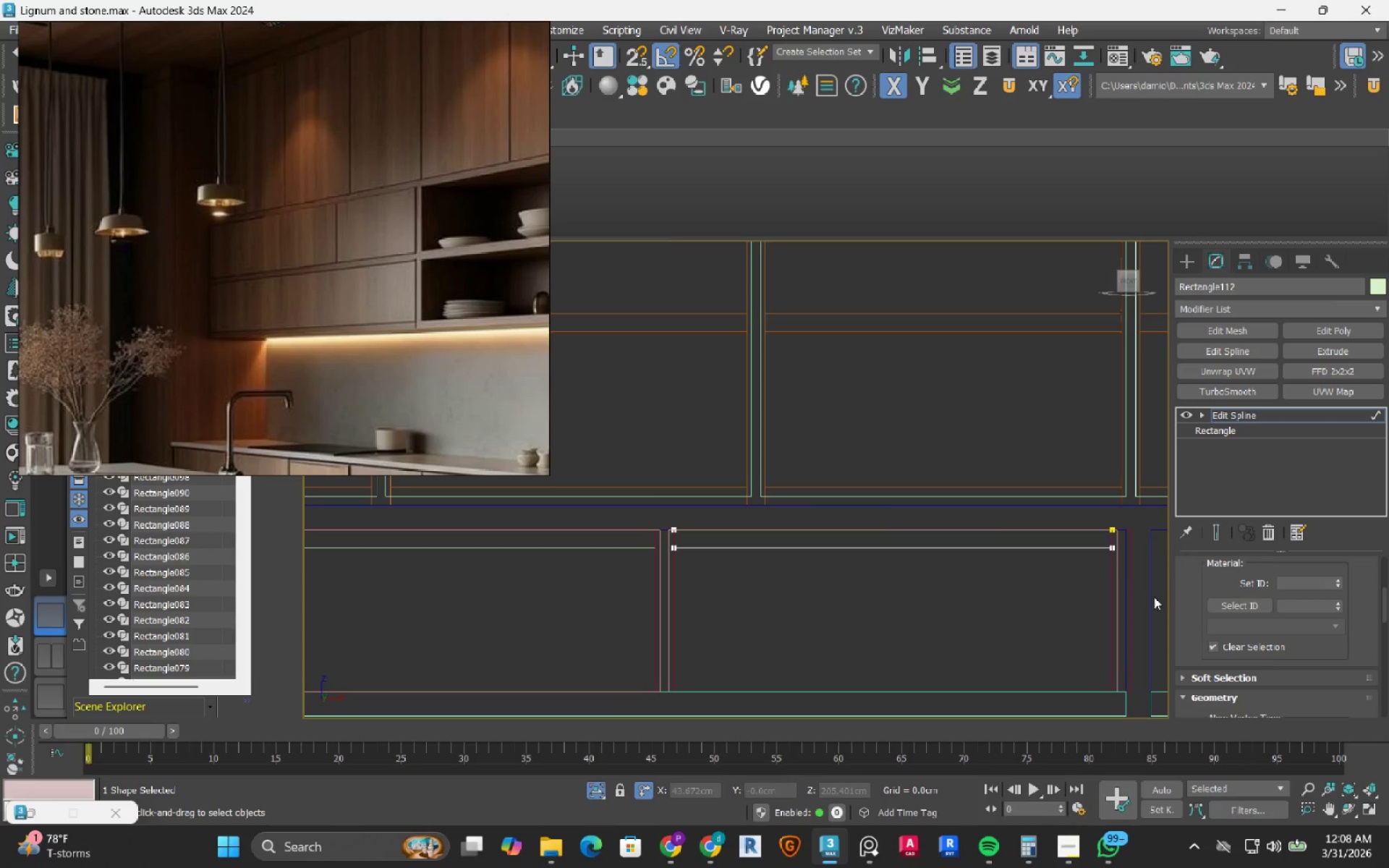 
scroll: coordinate [1186, 612], scroll_direction: up, amount: 10.0
 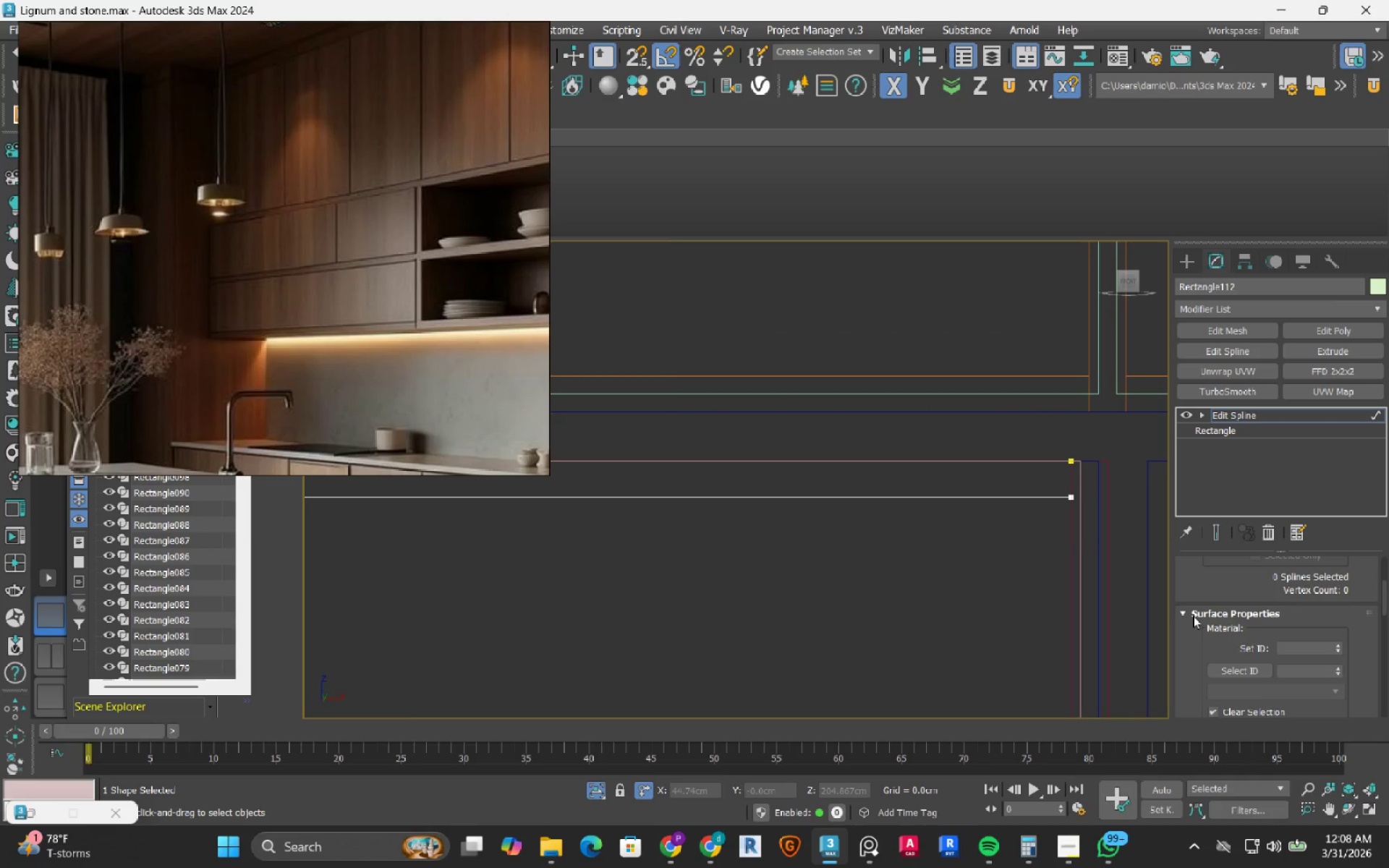 
left_click([1193, 616])
 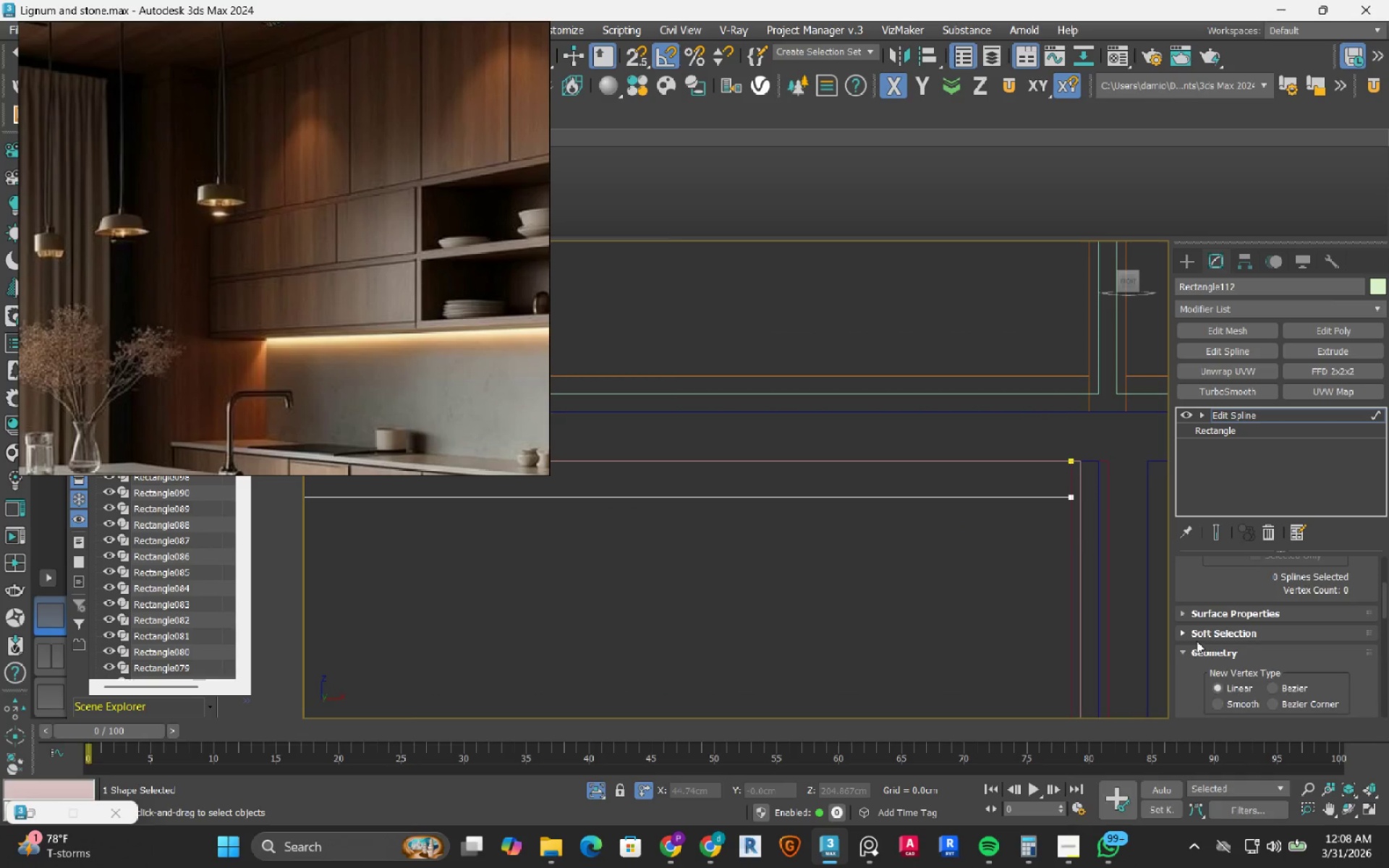 
scroll: coordinate [1197, 642], scroll_direction: down, amount: 4.0
 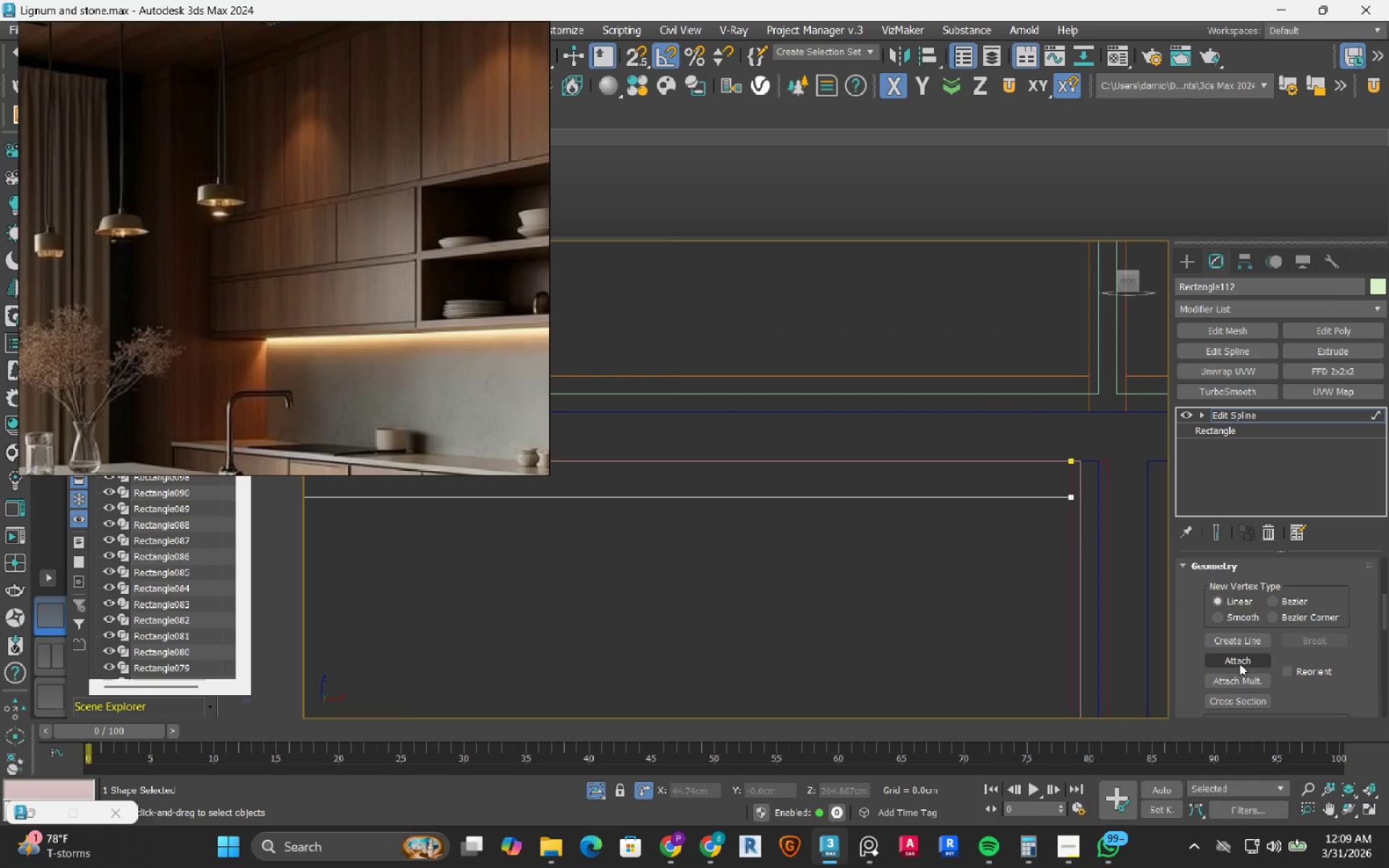 
left_click([1239, 663])
 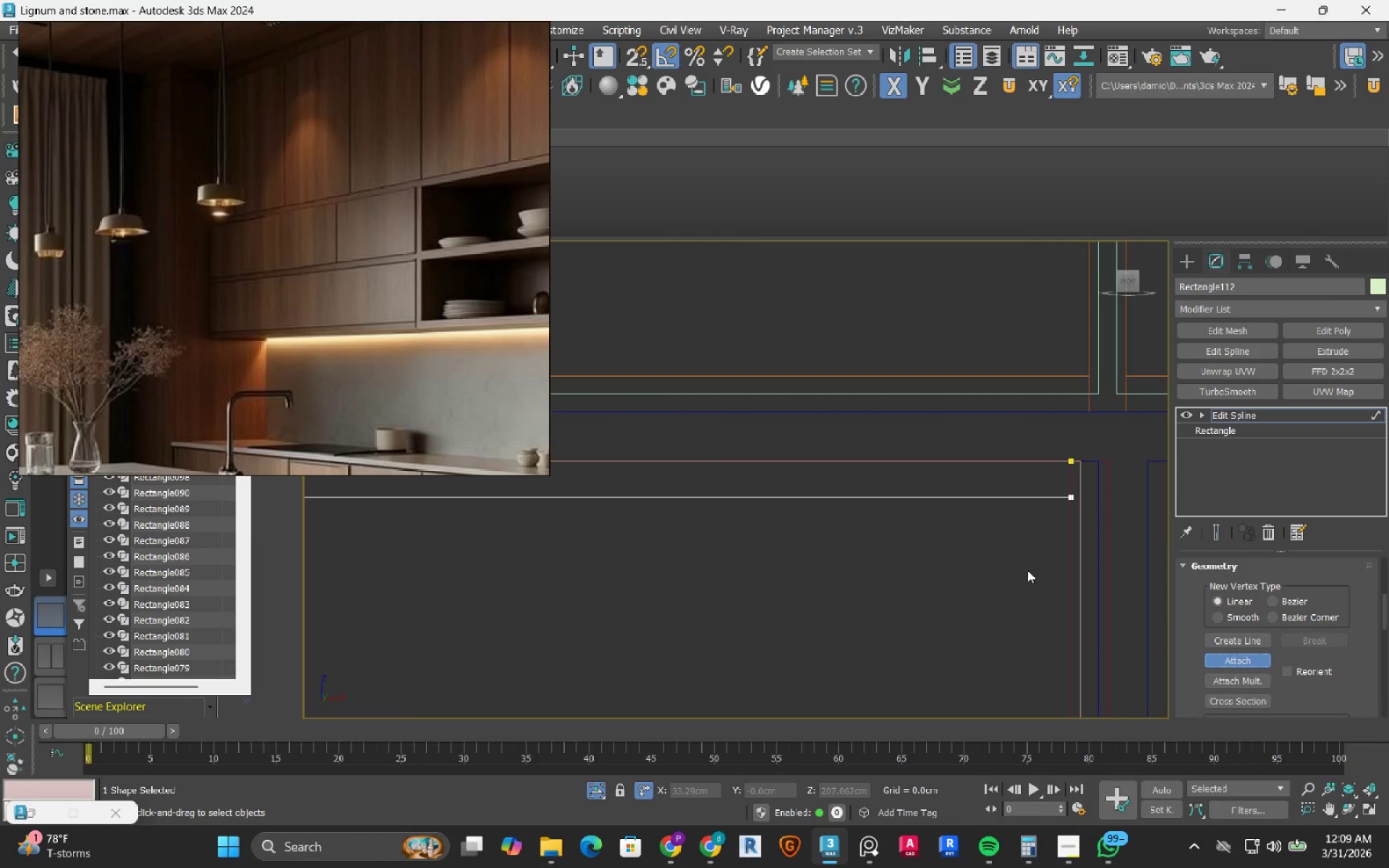 
scroll: coordinate [837, 568], scroll_direction: down, amount: 2.0
 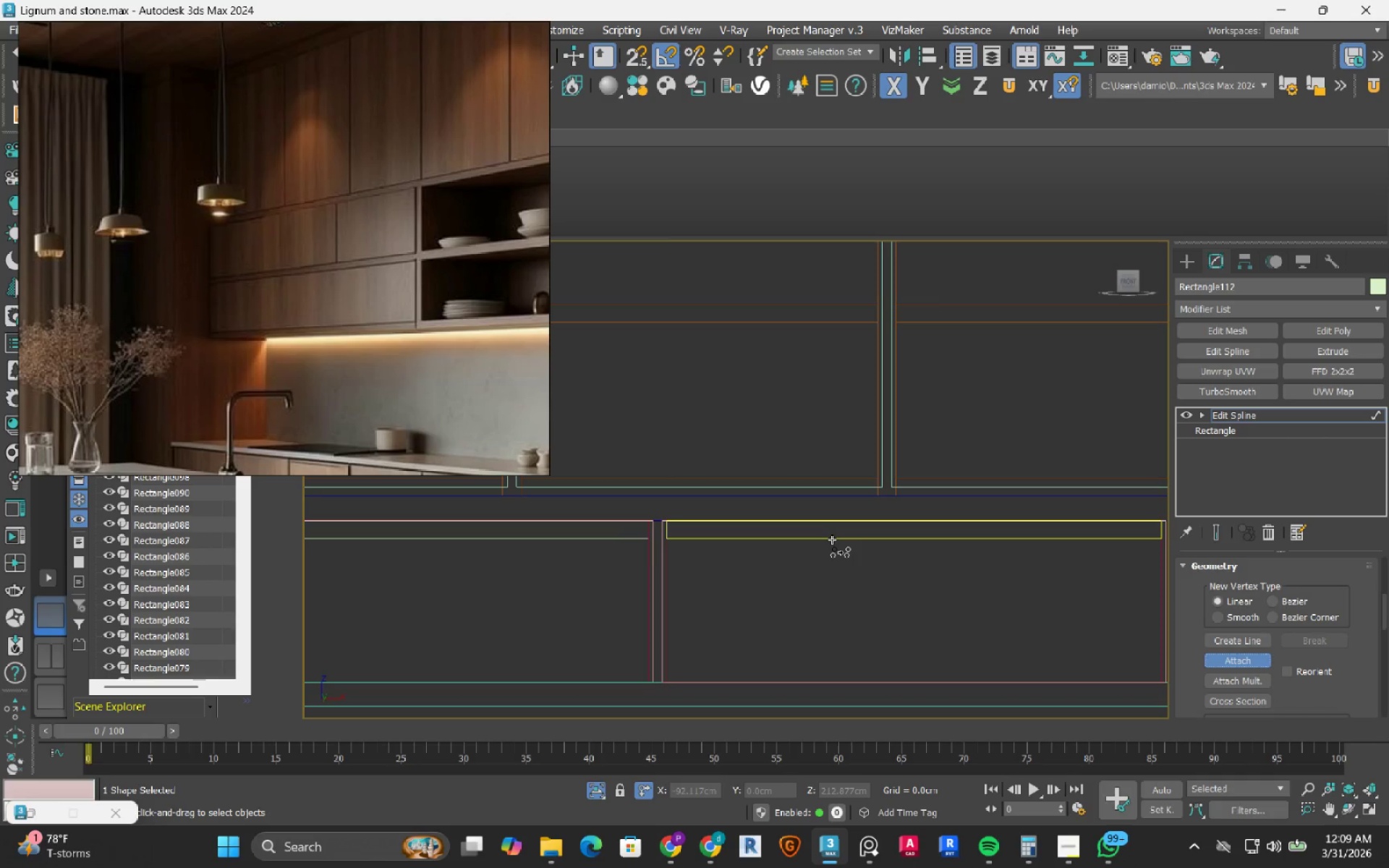 
left_click([832, 540])
 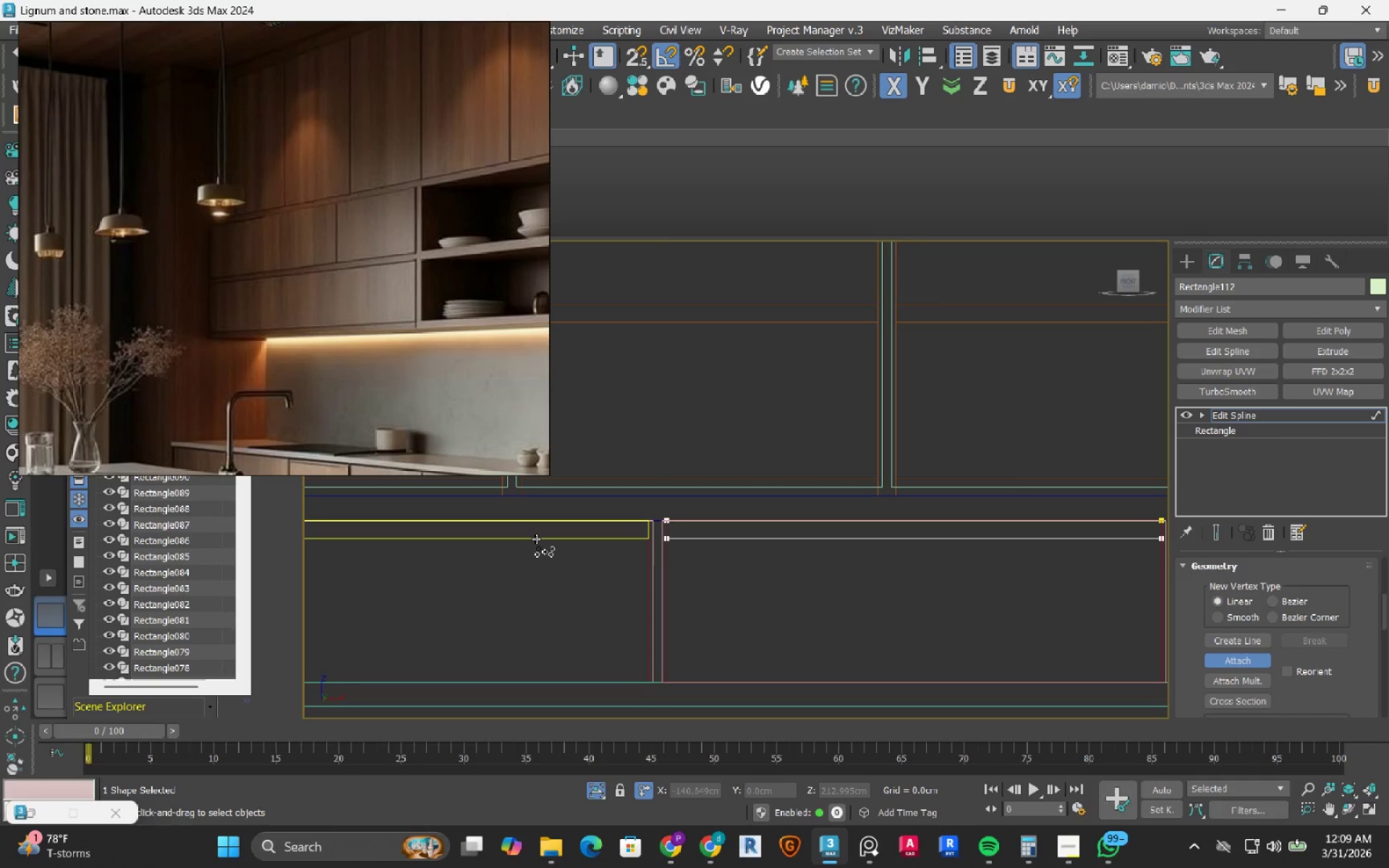 
left_click([536, 539])
 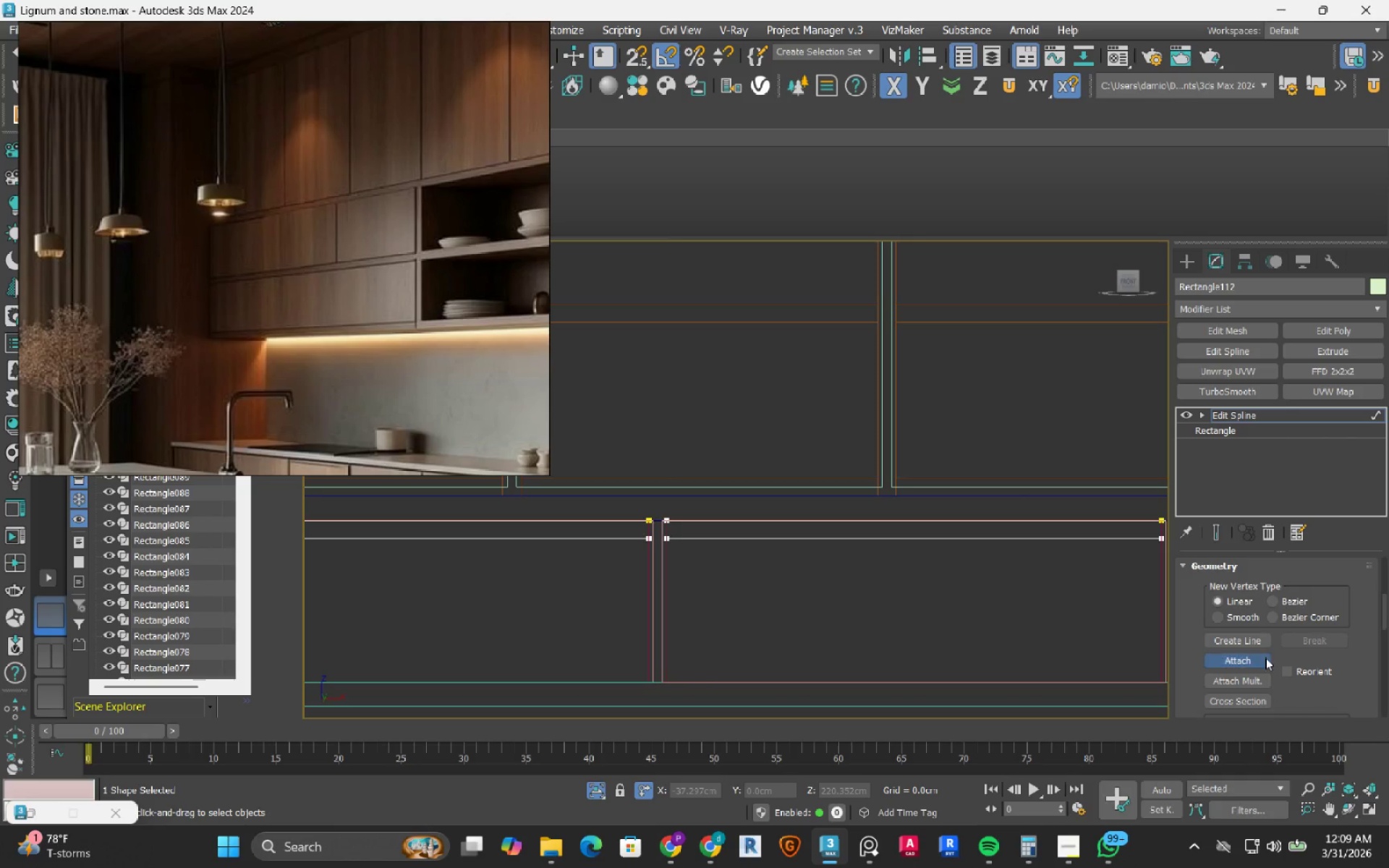 
left_click([1250, 667])
 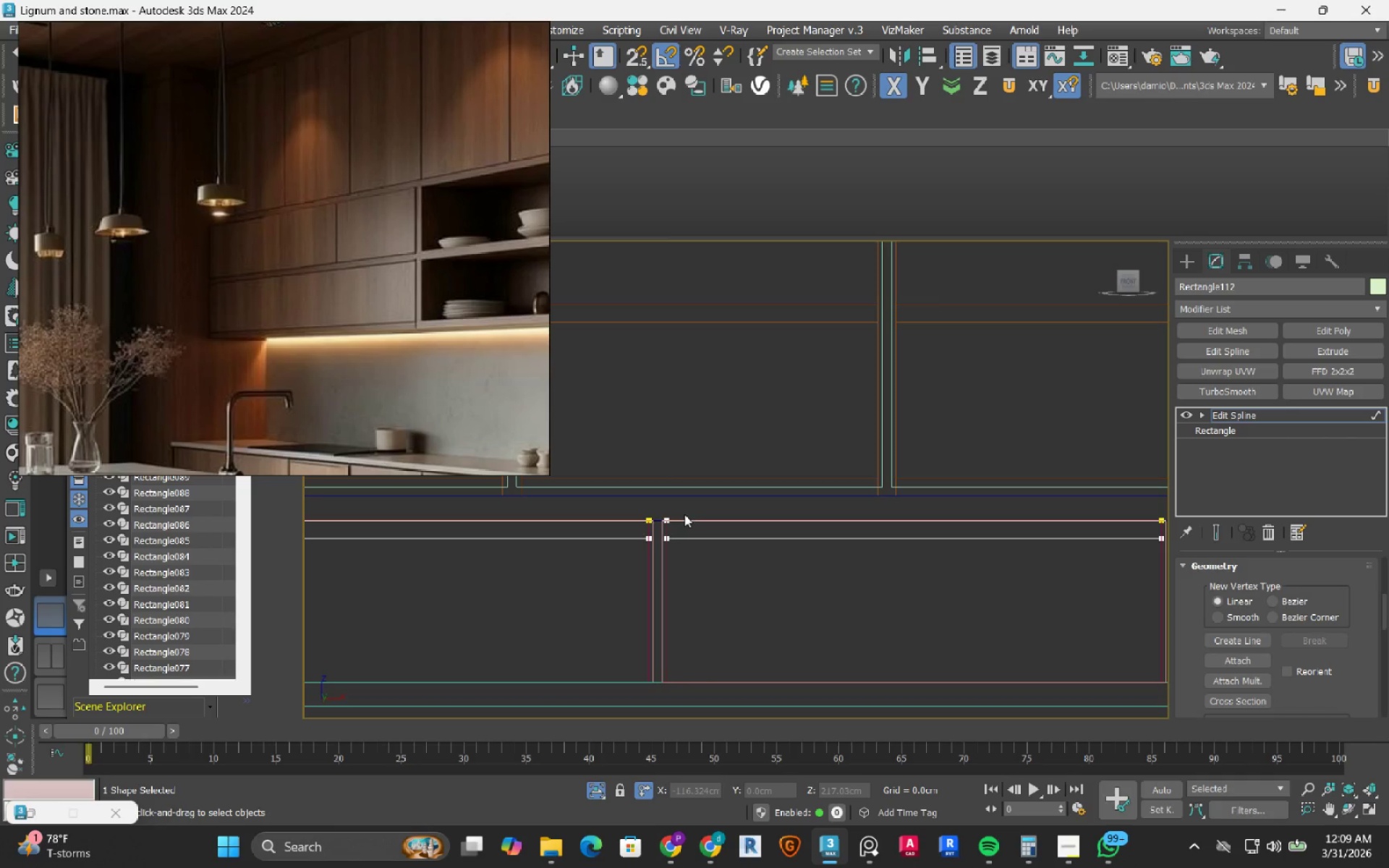 
scroll: coordinate [681, 514], scroll_direction: down, amount: 2.0
 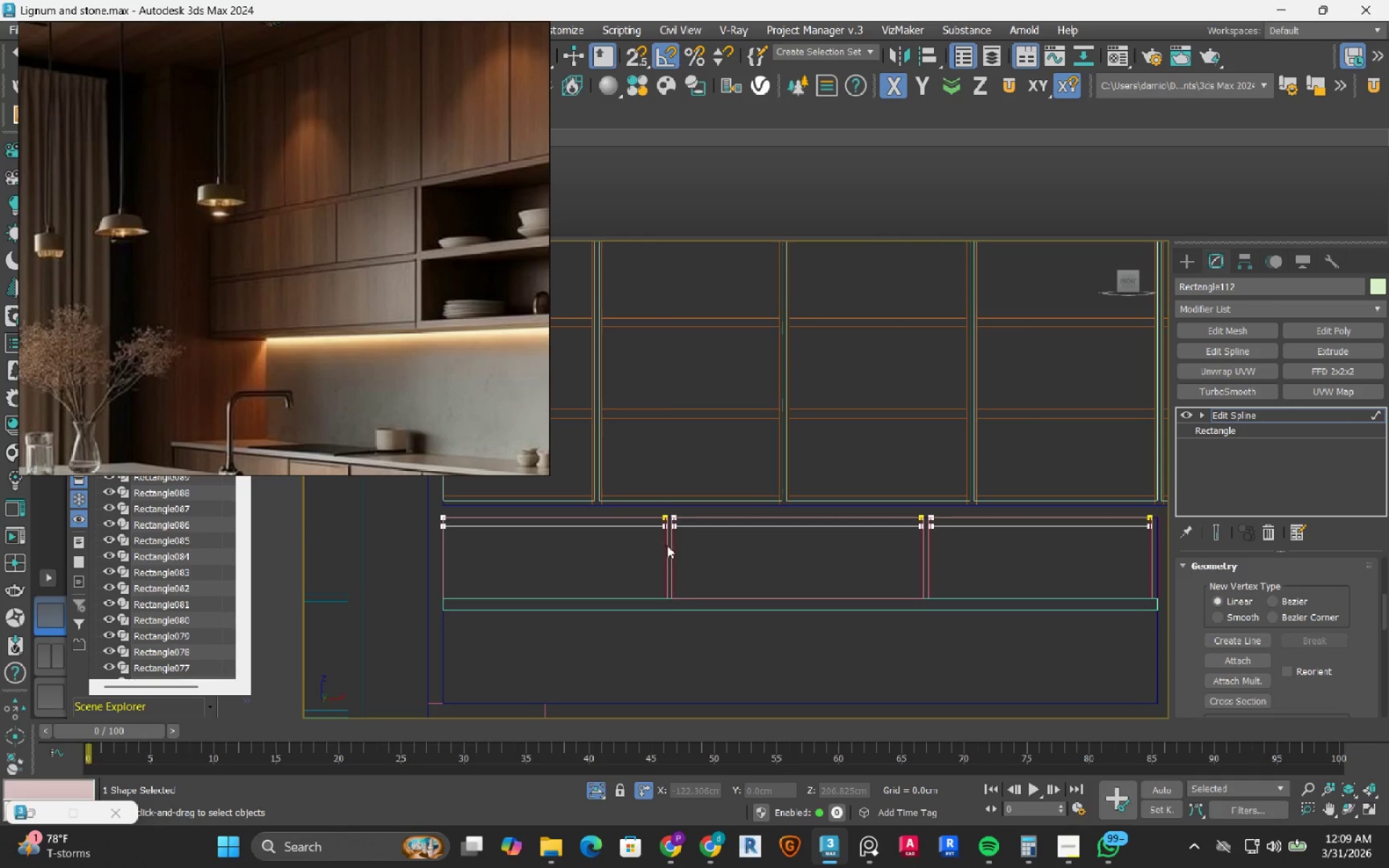 
left_click([727, 555])
 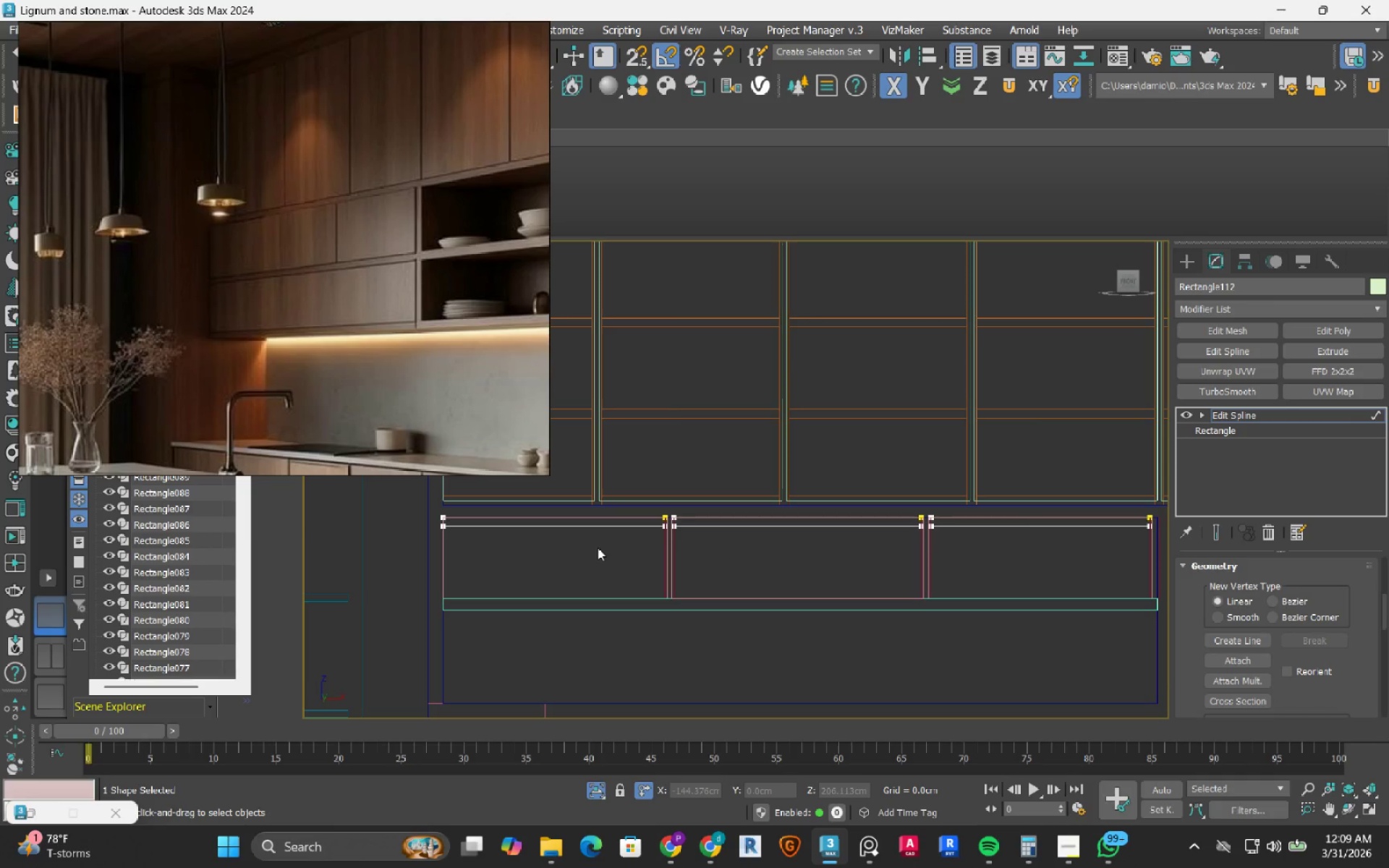 
left_click_drag(start_coordinate=[600, 556], to_coordinate=[555, 505])
 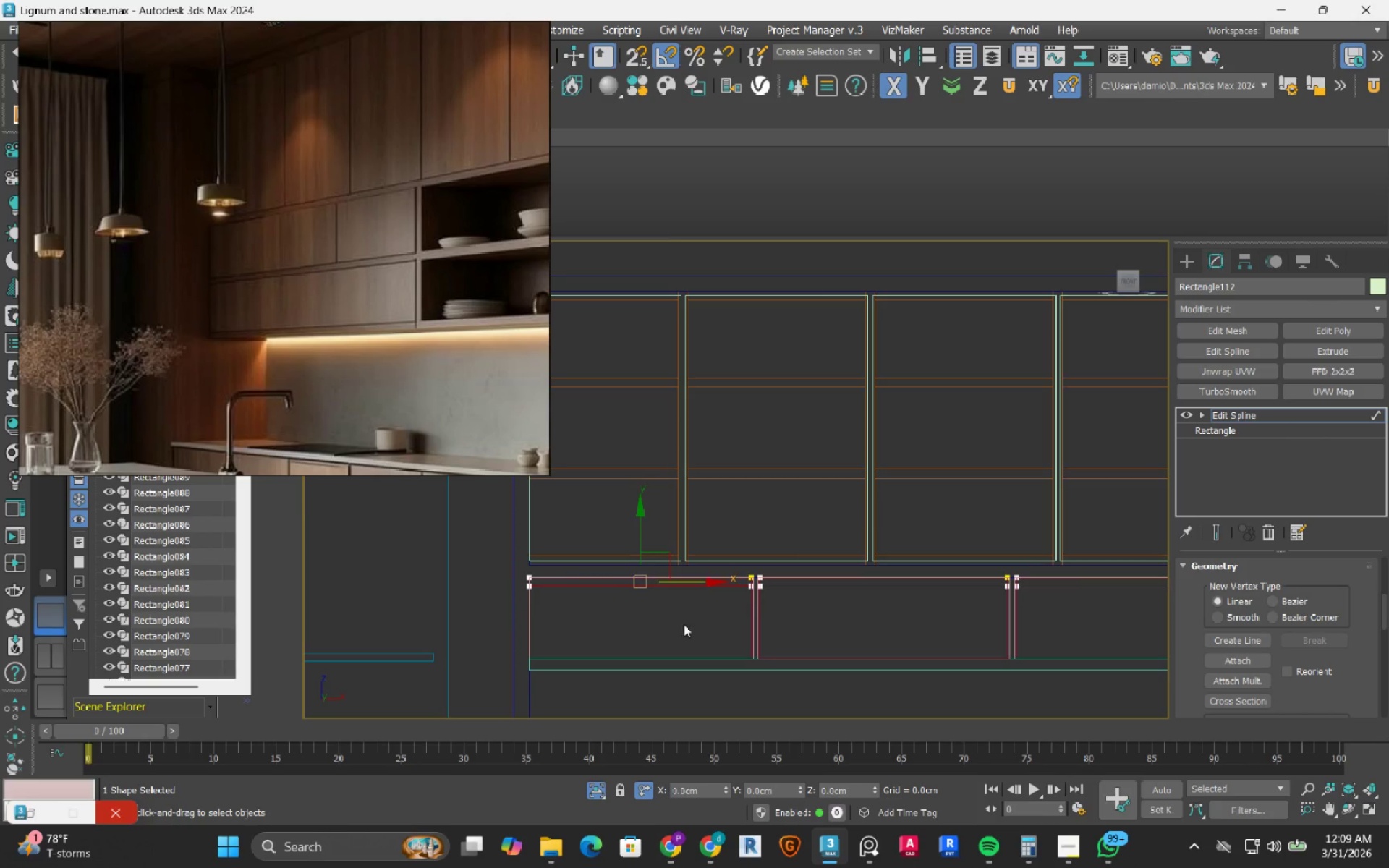 
wait(15.78)
 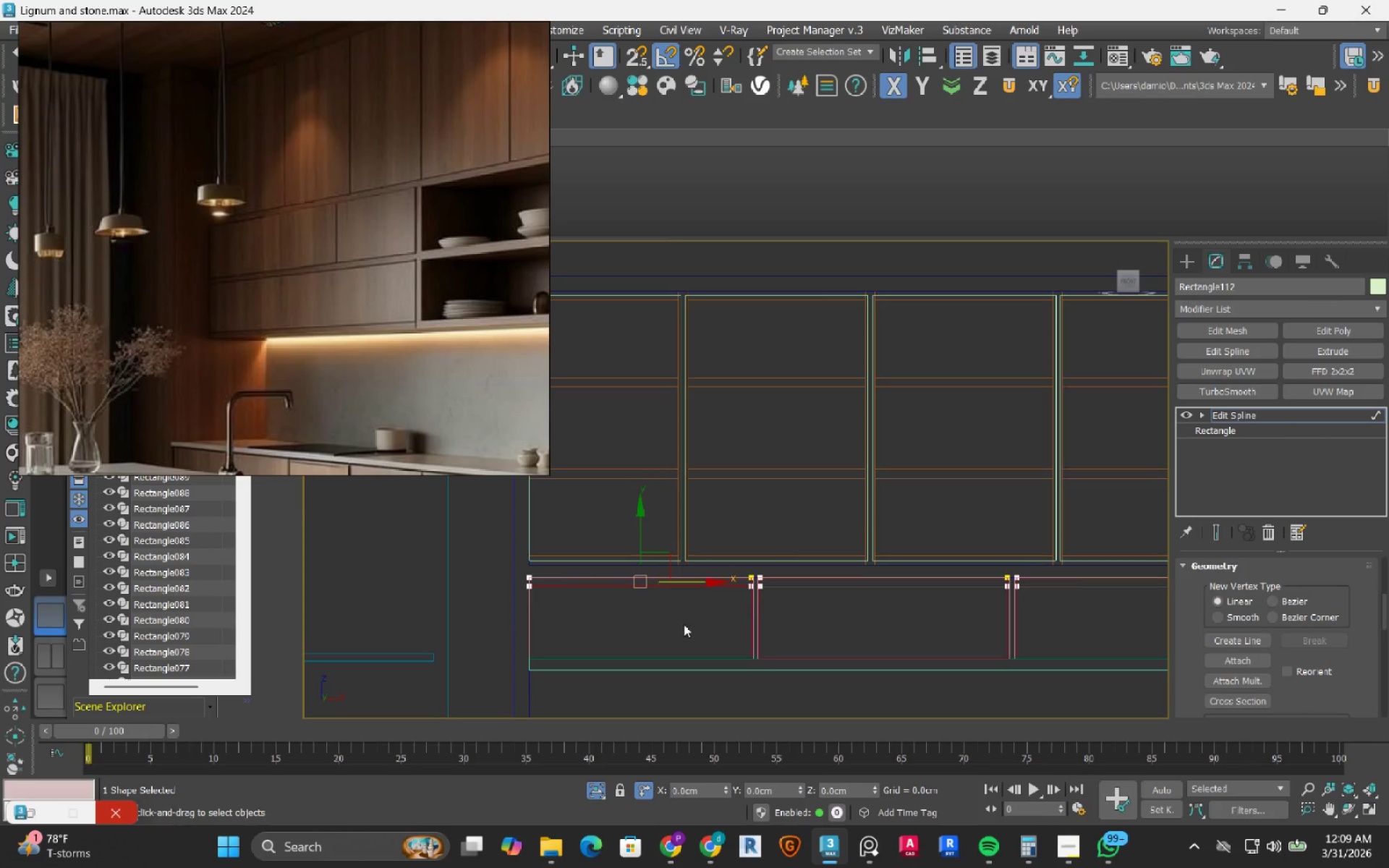 
scroll: coordinate [602, 528], scroll_direction: up, amount: 2.0
 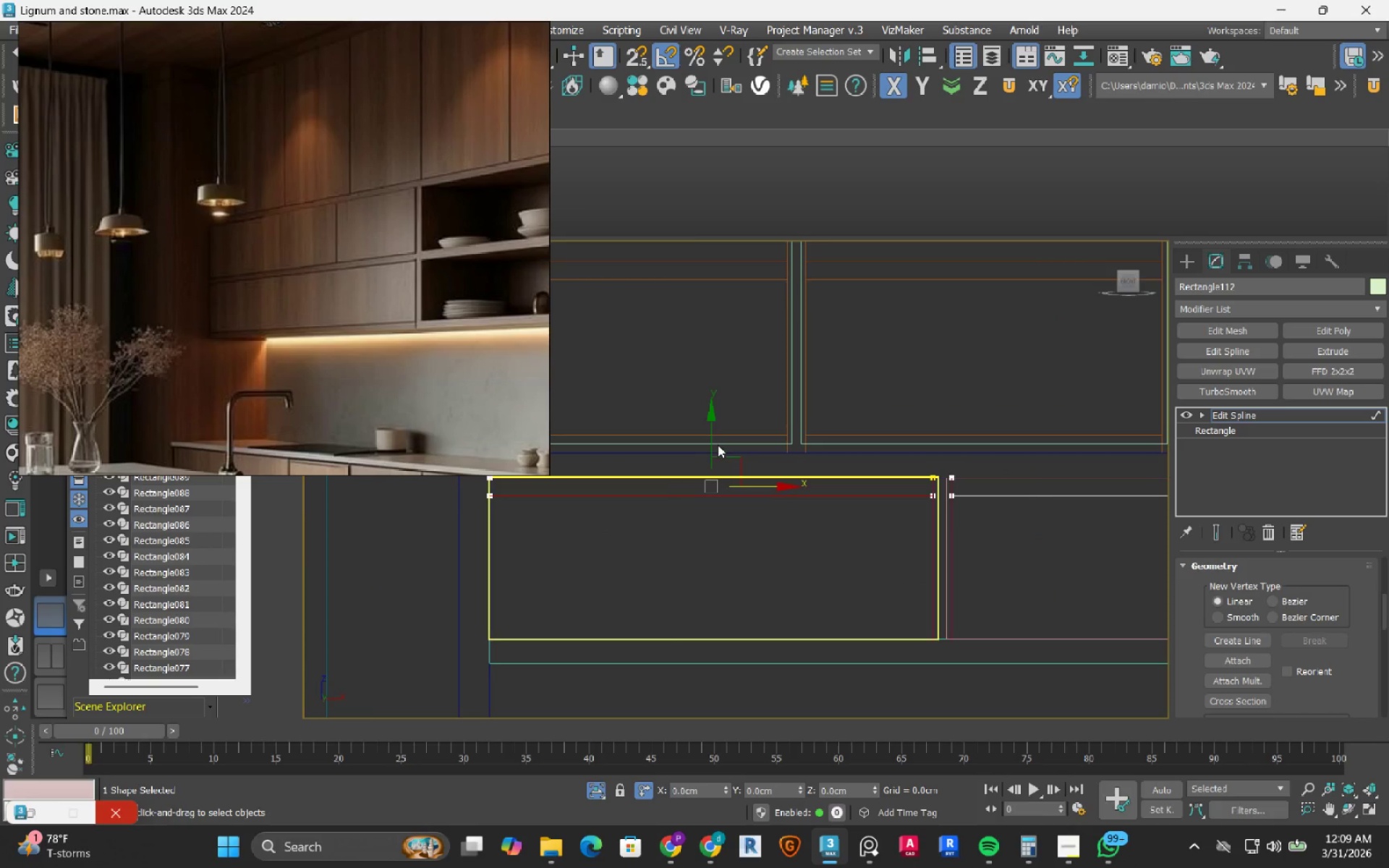 
hold_key(key=ShiftLeft, duration=1.41)
left_click_drag(start_coordinate=[708, 430], to_coordinate=[722, 558])
 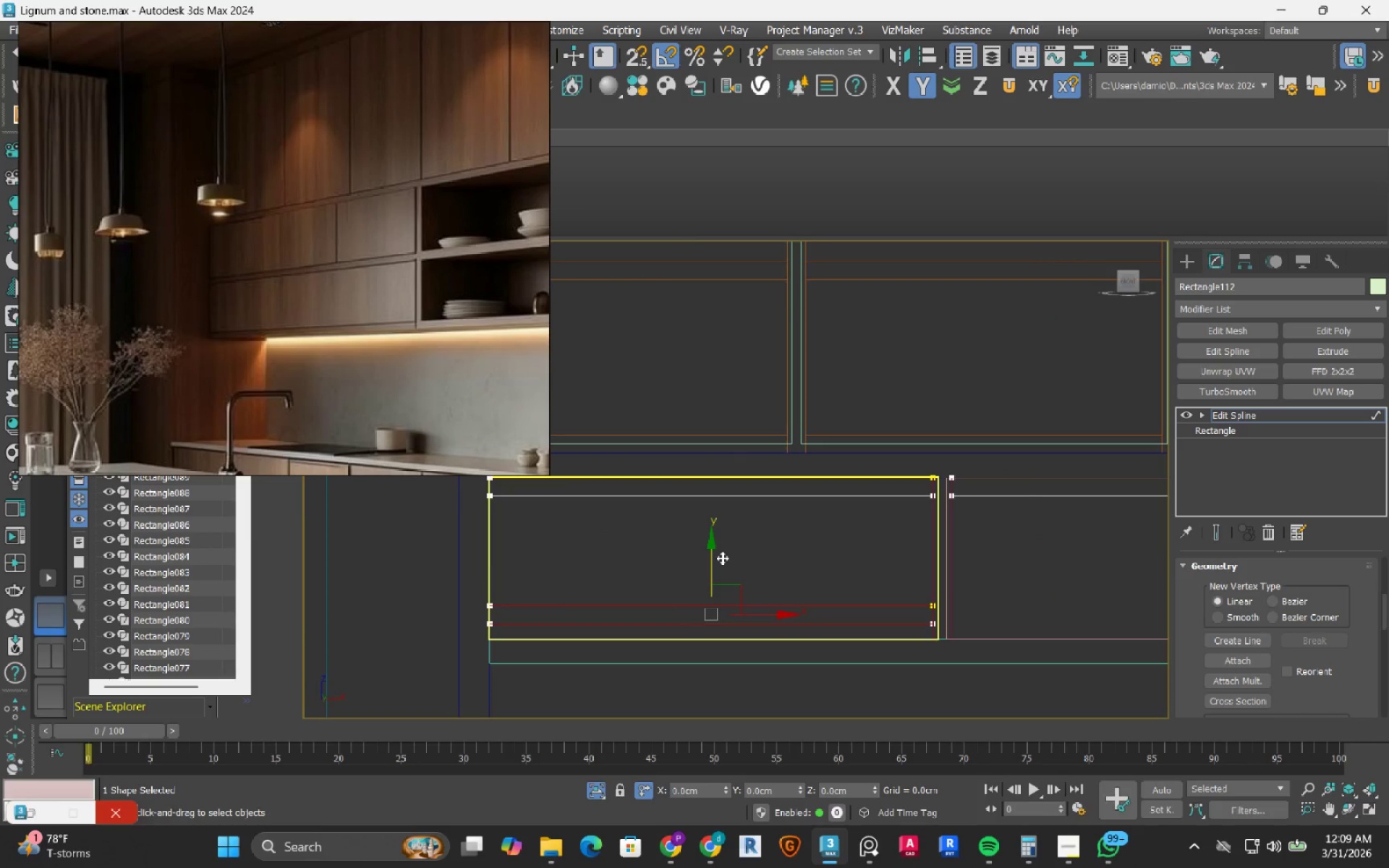 
hold_key(key=ShiftLeft, duration=2.31)
scroll: coordinate [721, 558], scroll_direction: down, amount: 1.0
 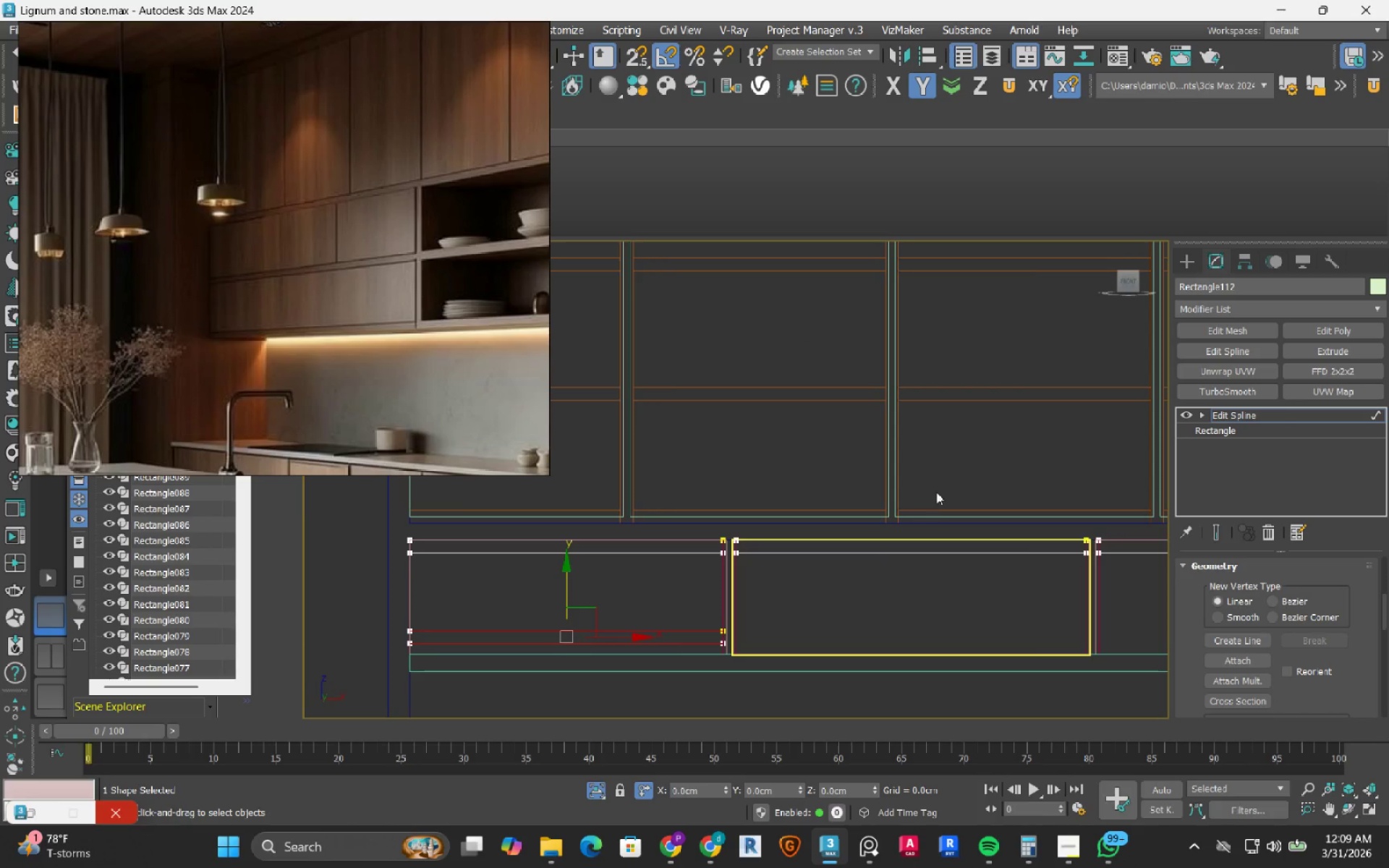 
left_click_drag(start_coordinate=[935, 499], to_coordinate=[910, 610])
 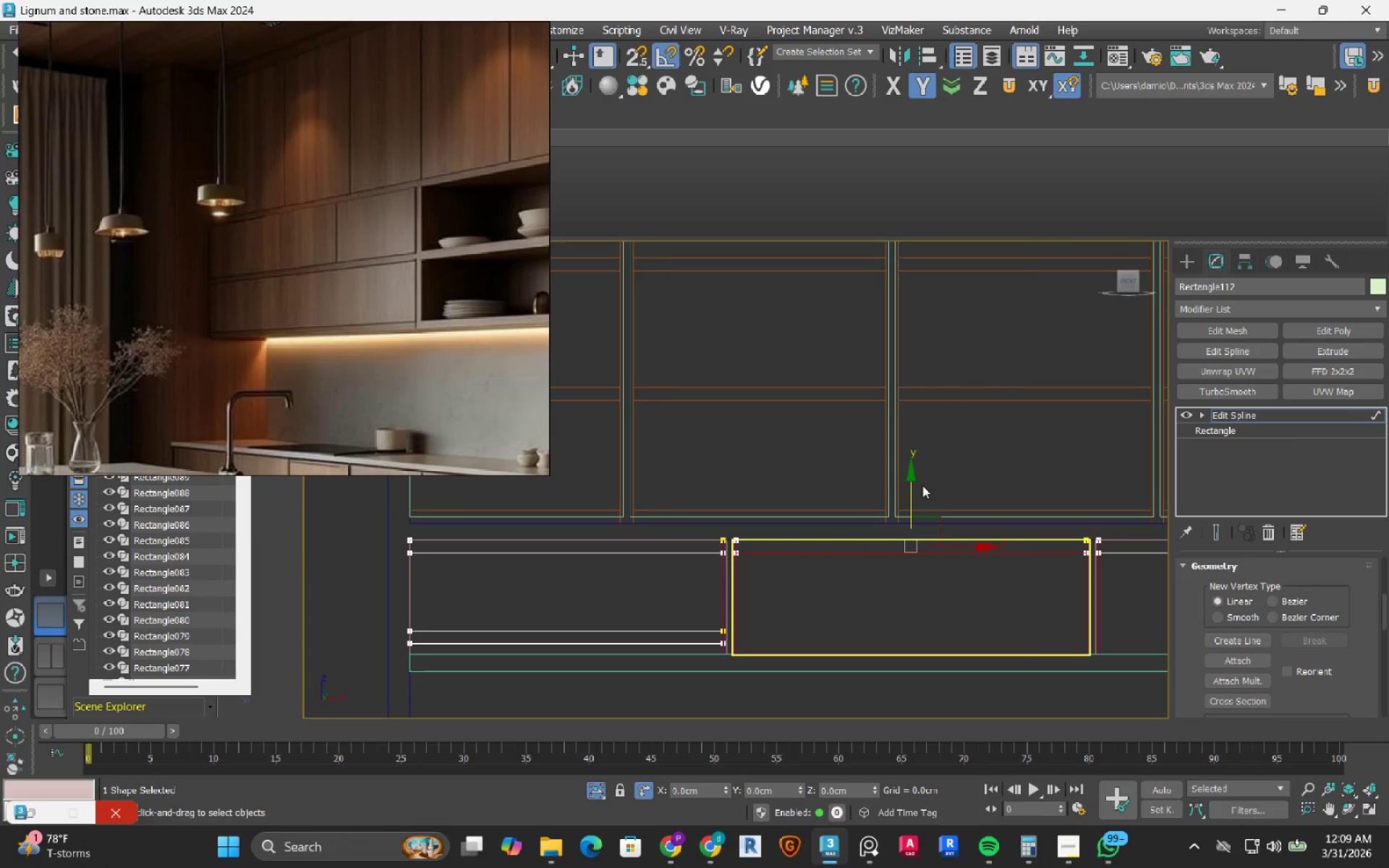 
hold_key(key=ShiftLeft, duration=1.26)
left_click_drag(start_coordinate=[913, 495], to_coordinate=[902, 564])
 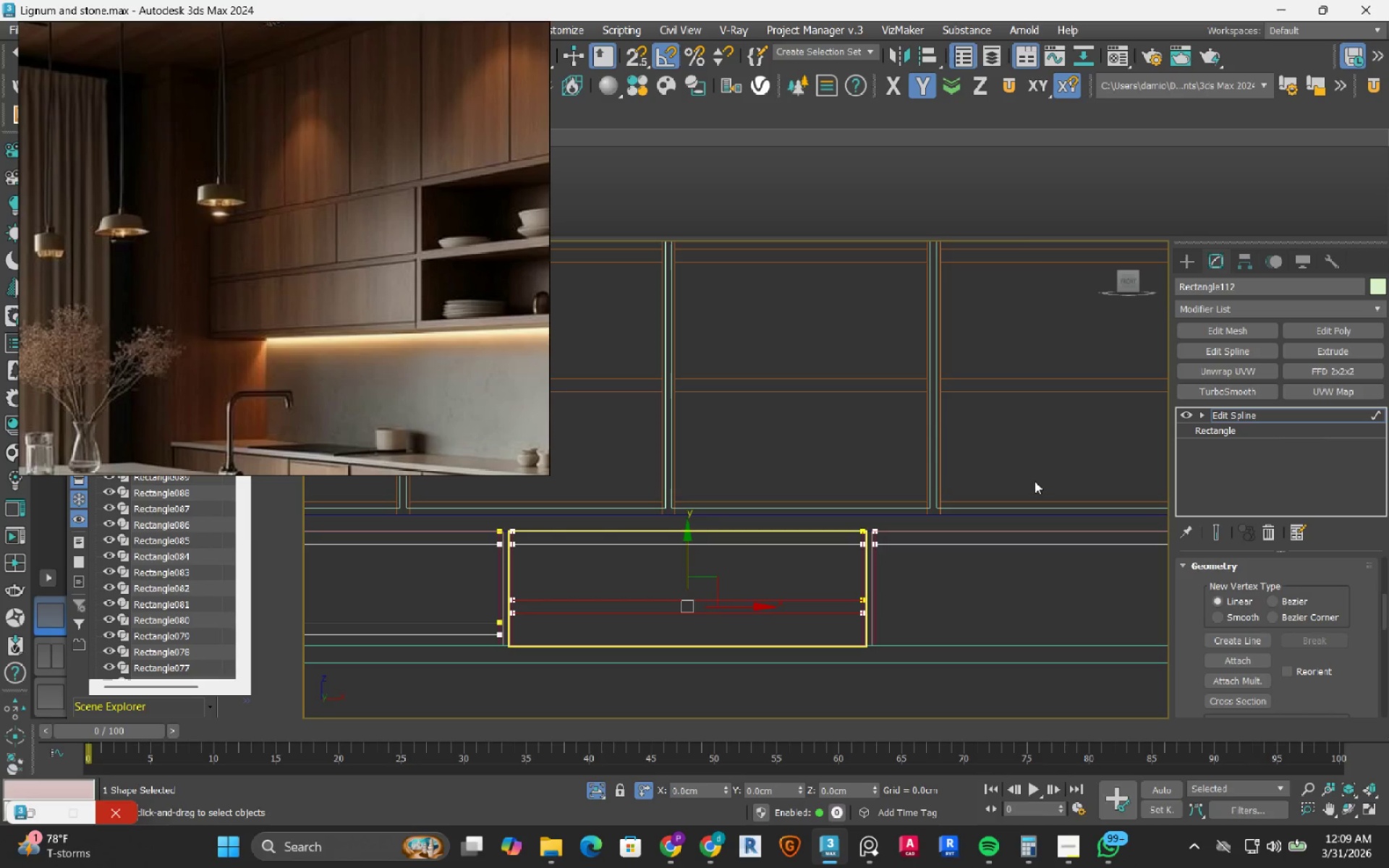 
left_click_drag(start_coordinate=[1052, 477], to_coordinate=[984, 618])
 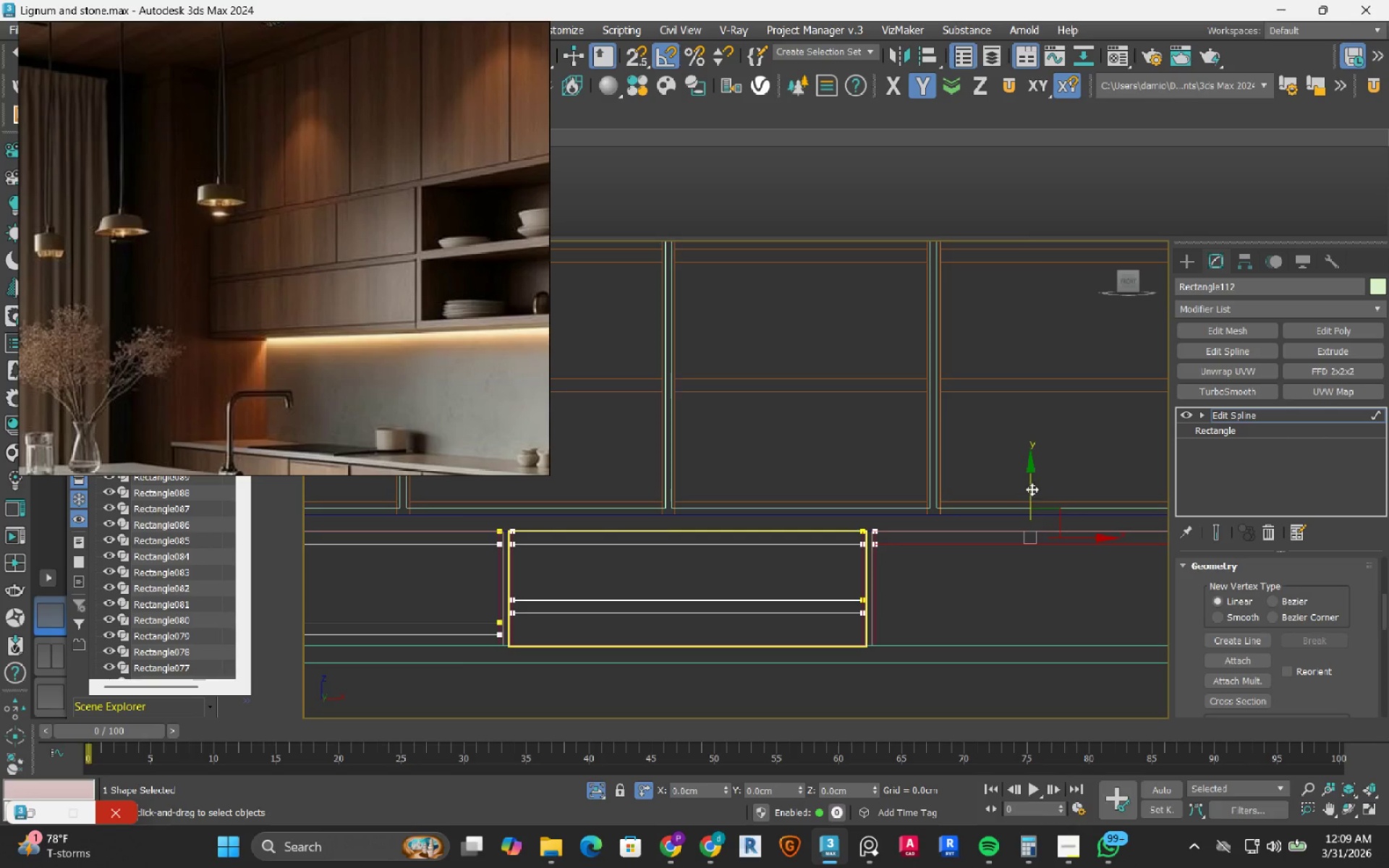 
hold_key(key=ShiftLeft, duration=0.91)
left_click_drag(start_coordinate=[1032, 491], to_coordinate=[1029, 584])
 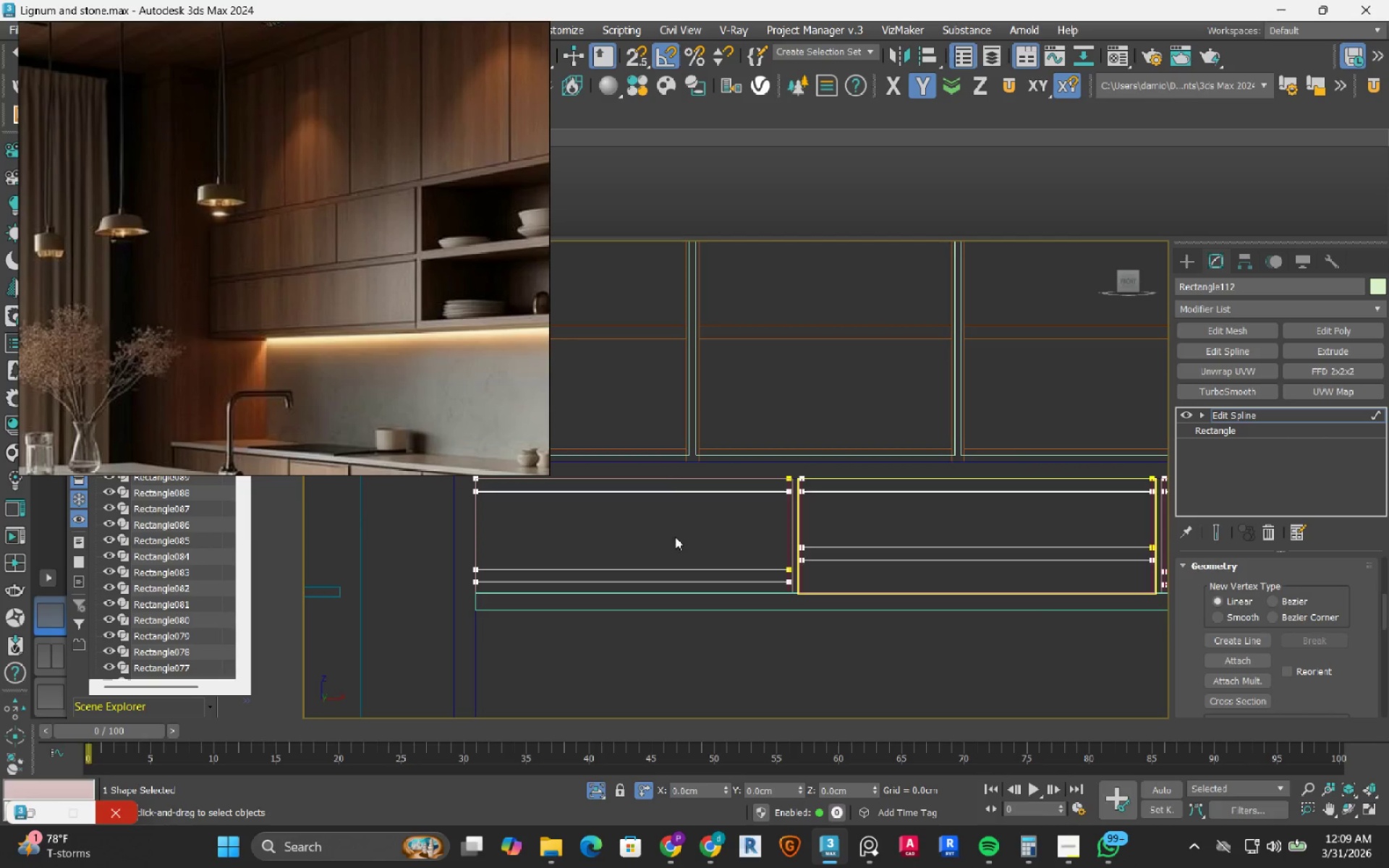 
left_click_drag(start_coordinate=[632, 539], to_coordinate=[597, 625])
 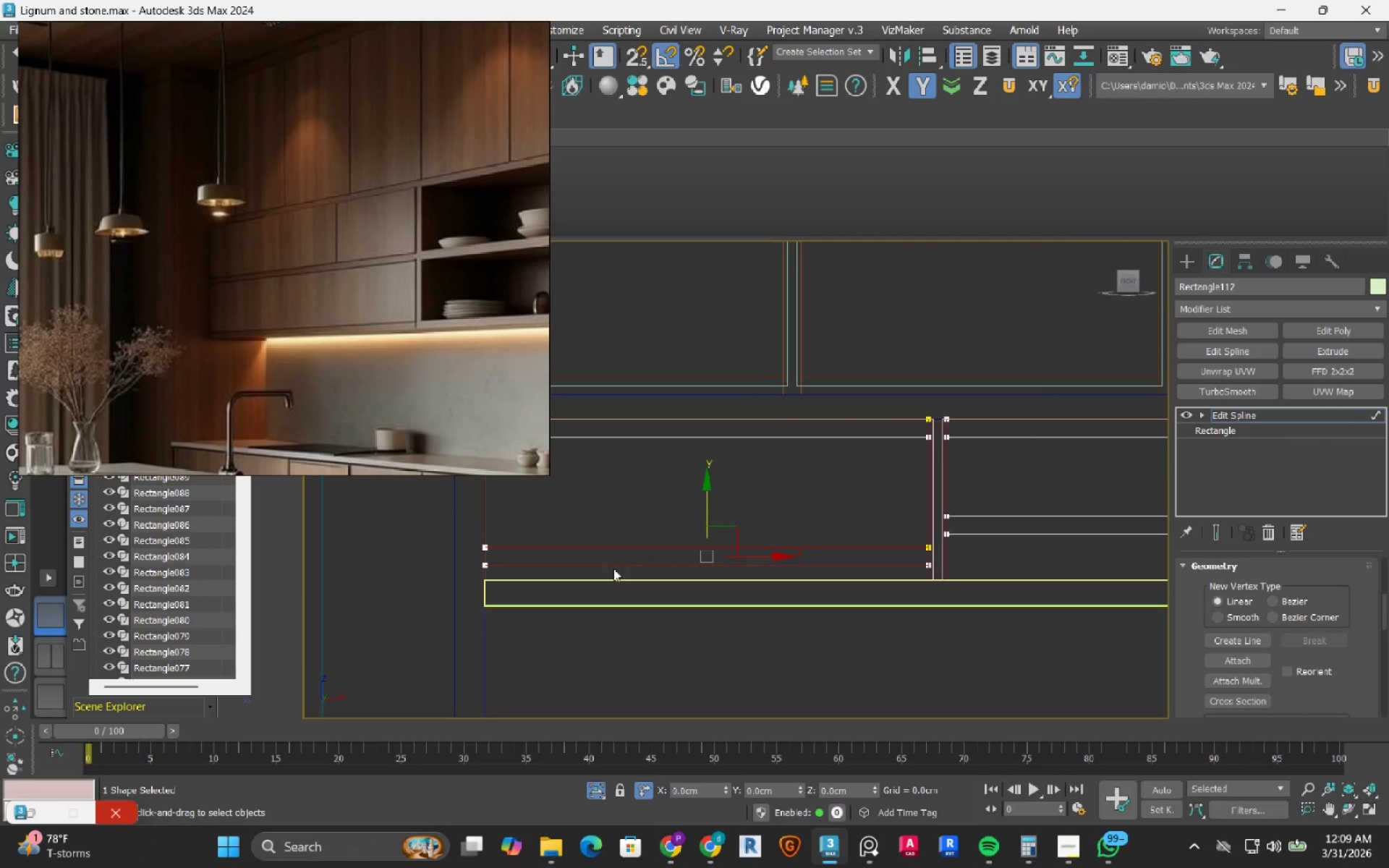 
scroll: coordinate [632, 539], scroll_direction: up, amount: 1.0
 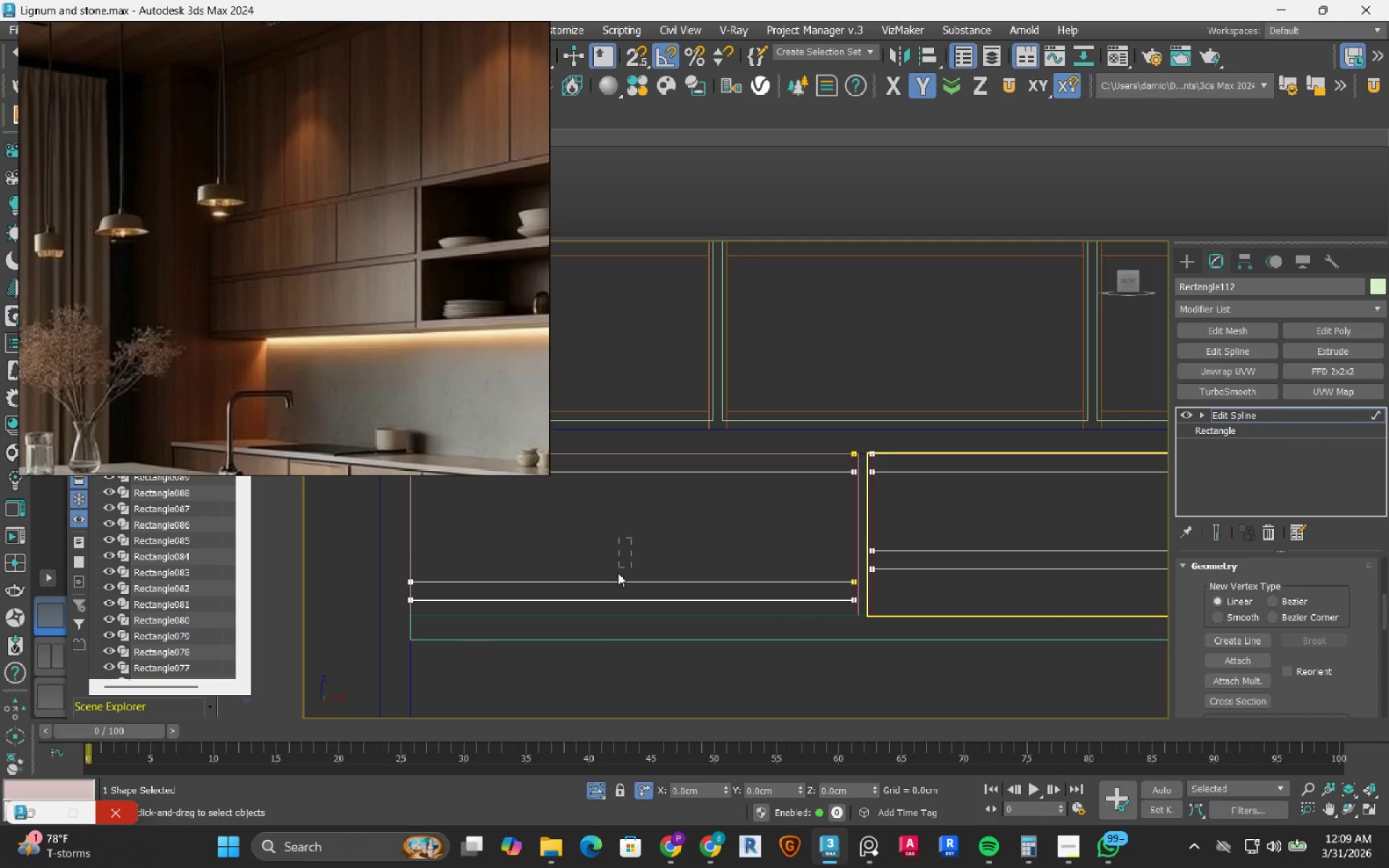 
key(S)
 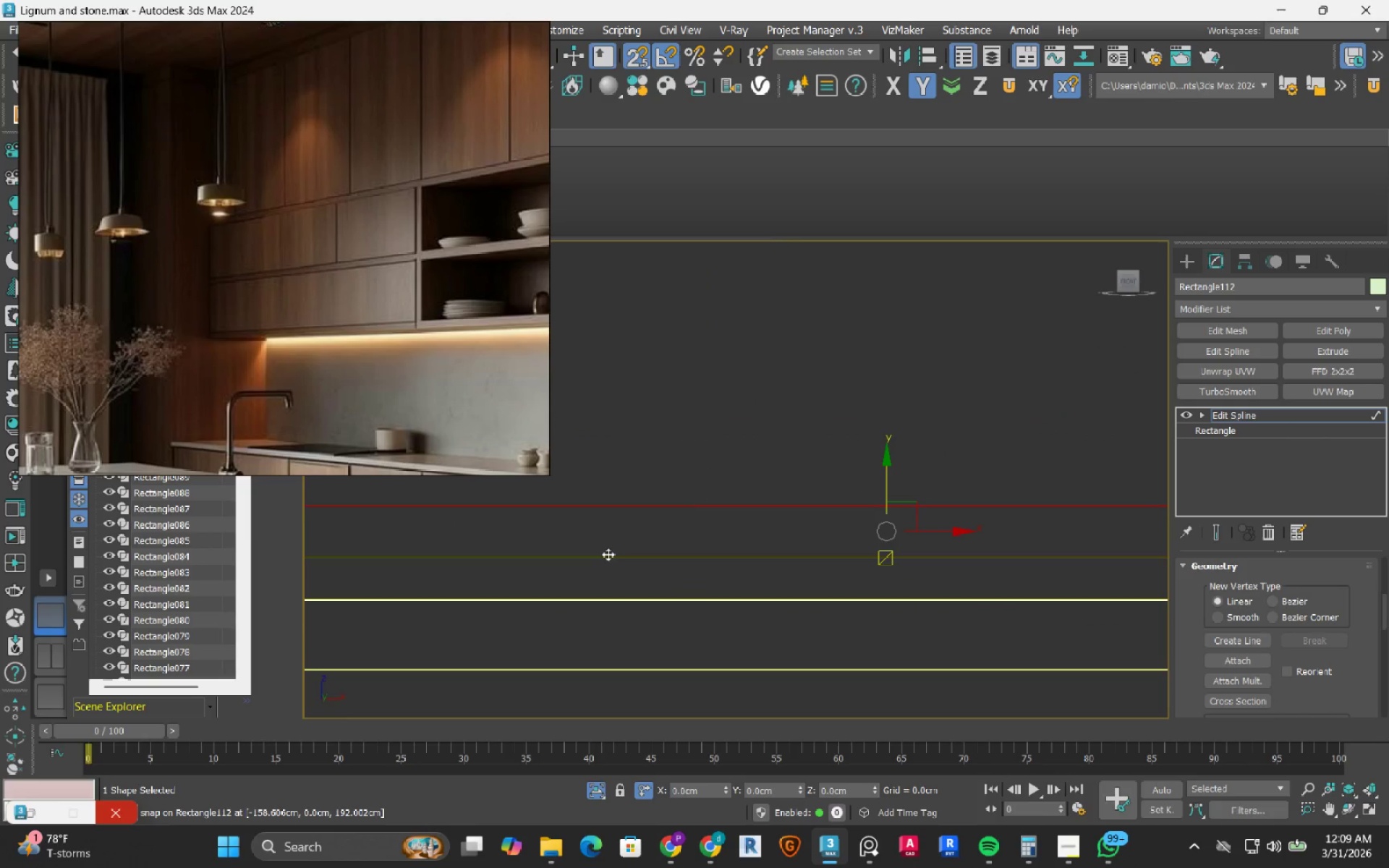 
scroll: coordinate [608, 570], scroll_direction: up, amount: 3.0
 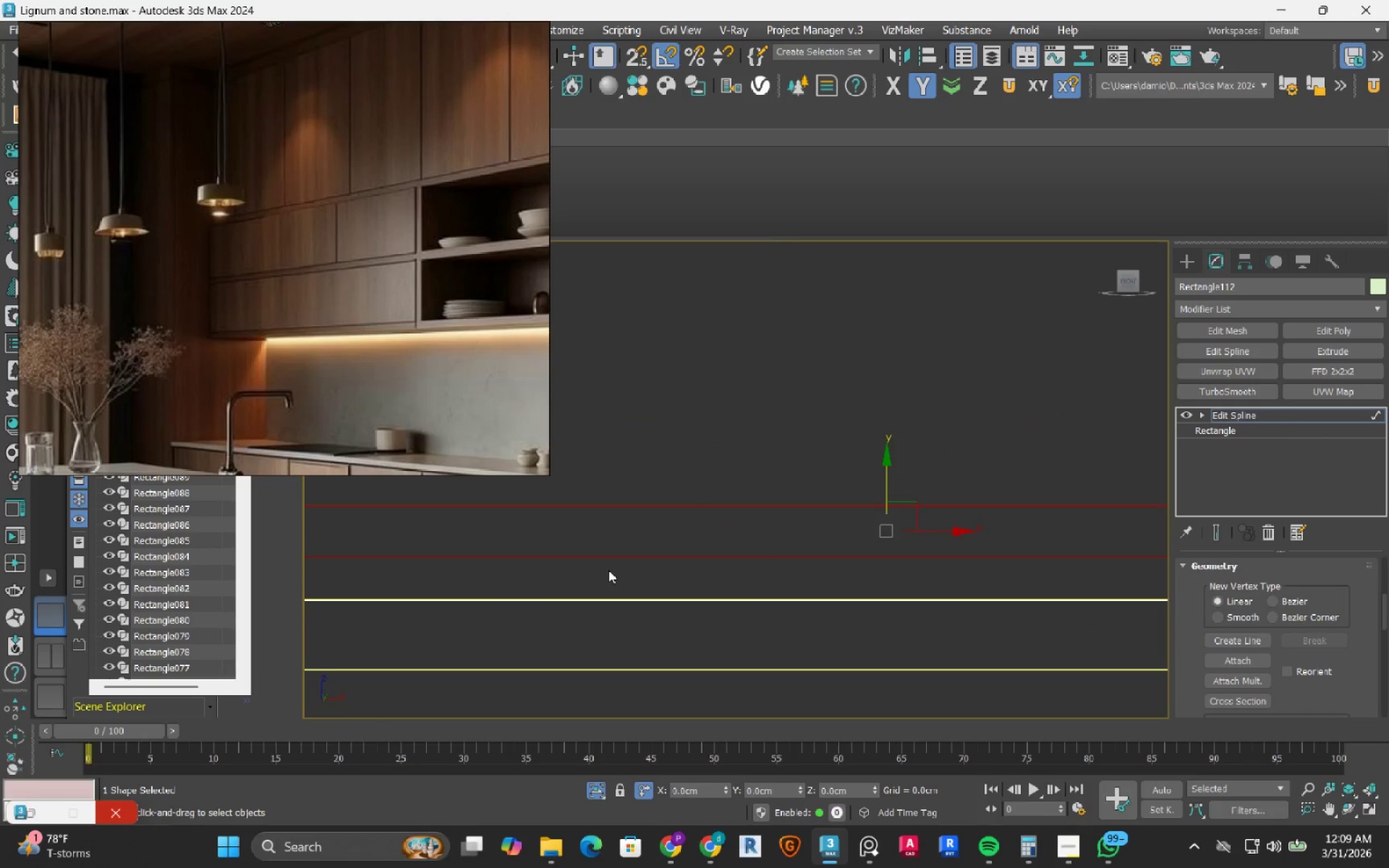 
left_click_drag(start_coordinate=[608, 554], to_coordinate=[603, 595])
 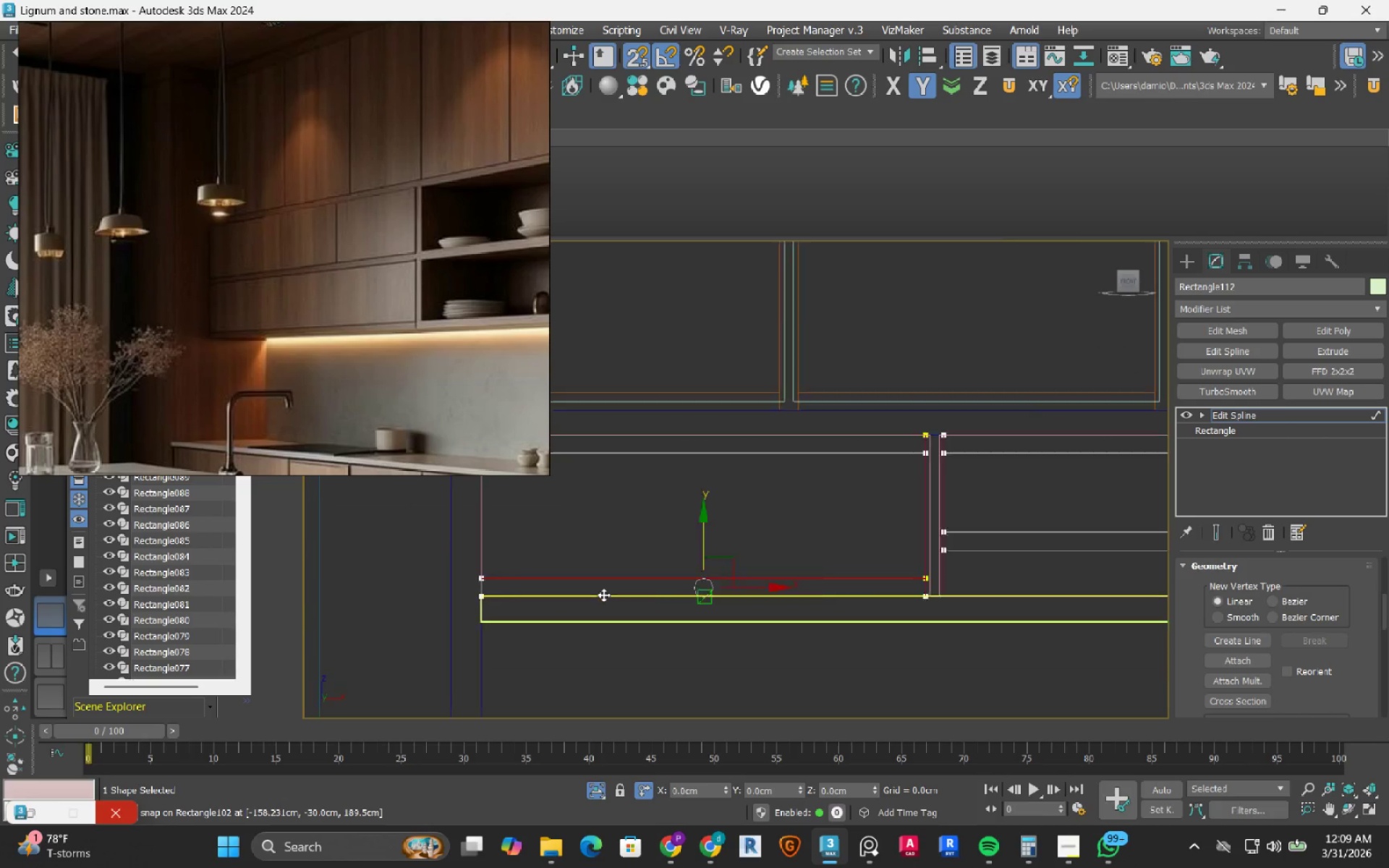 
scroll: coordinate [603, 595], scroll_direction: down, amount: 4.0
 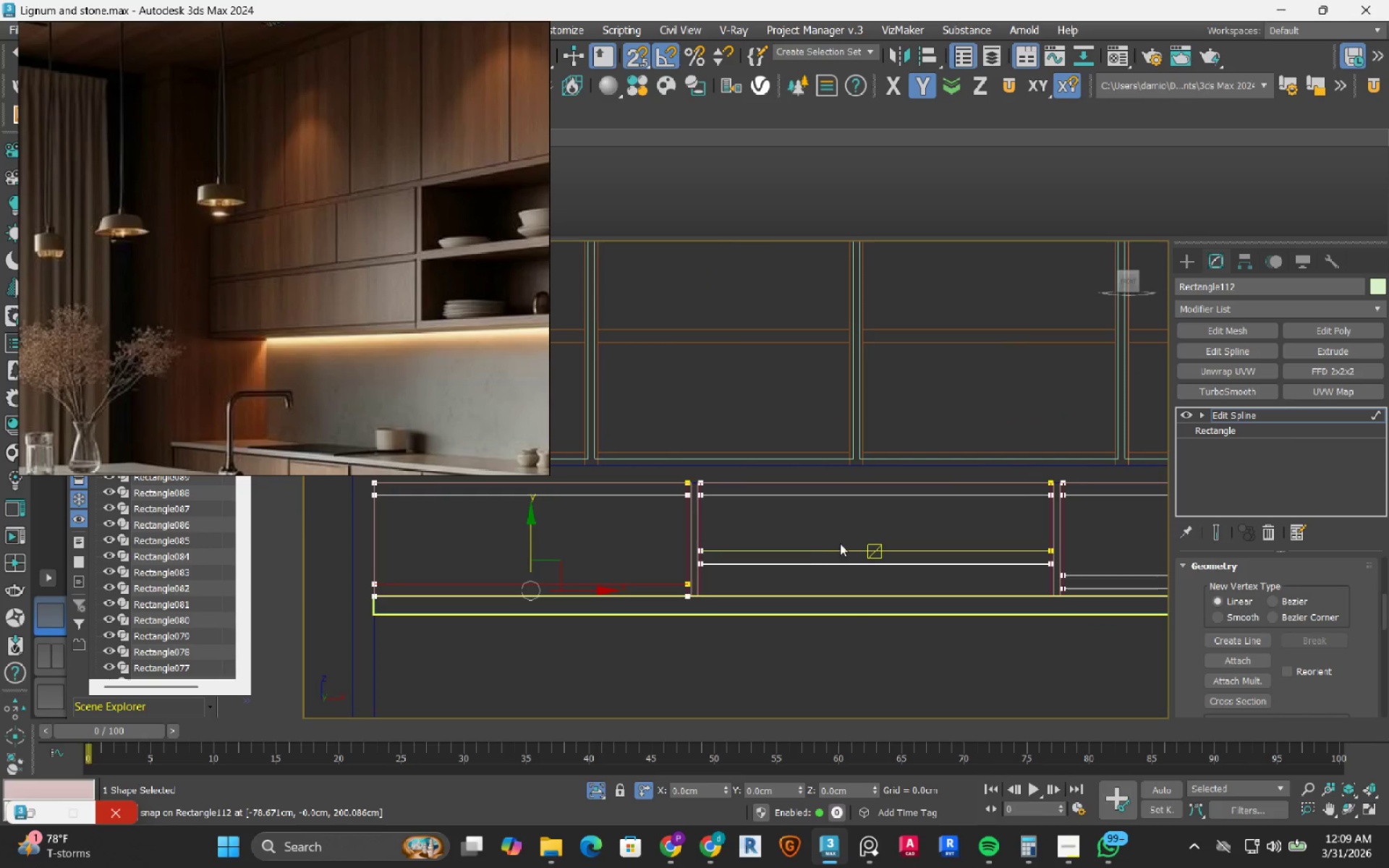 
left_click_drag(start_coordinate=[854, 535], to_coordinate=[833, 582])
 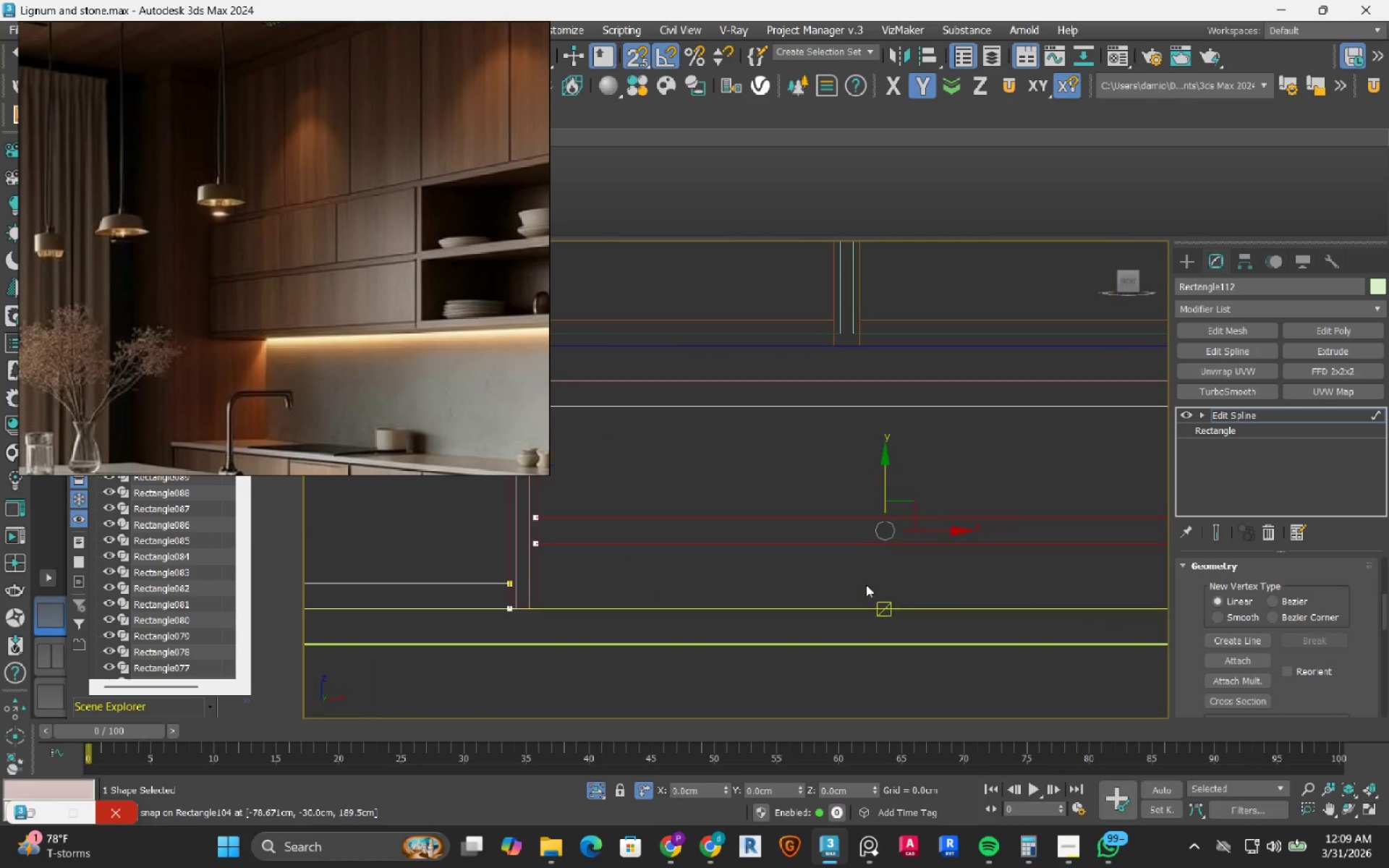 
scroll: coordinate [866, 584], scroll_direction: up, amount: 2.0
 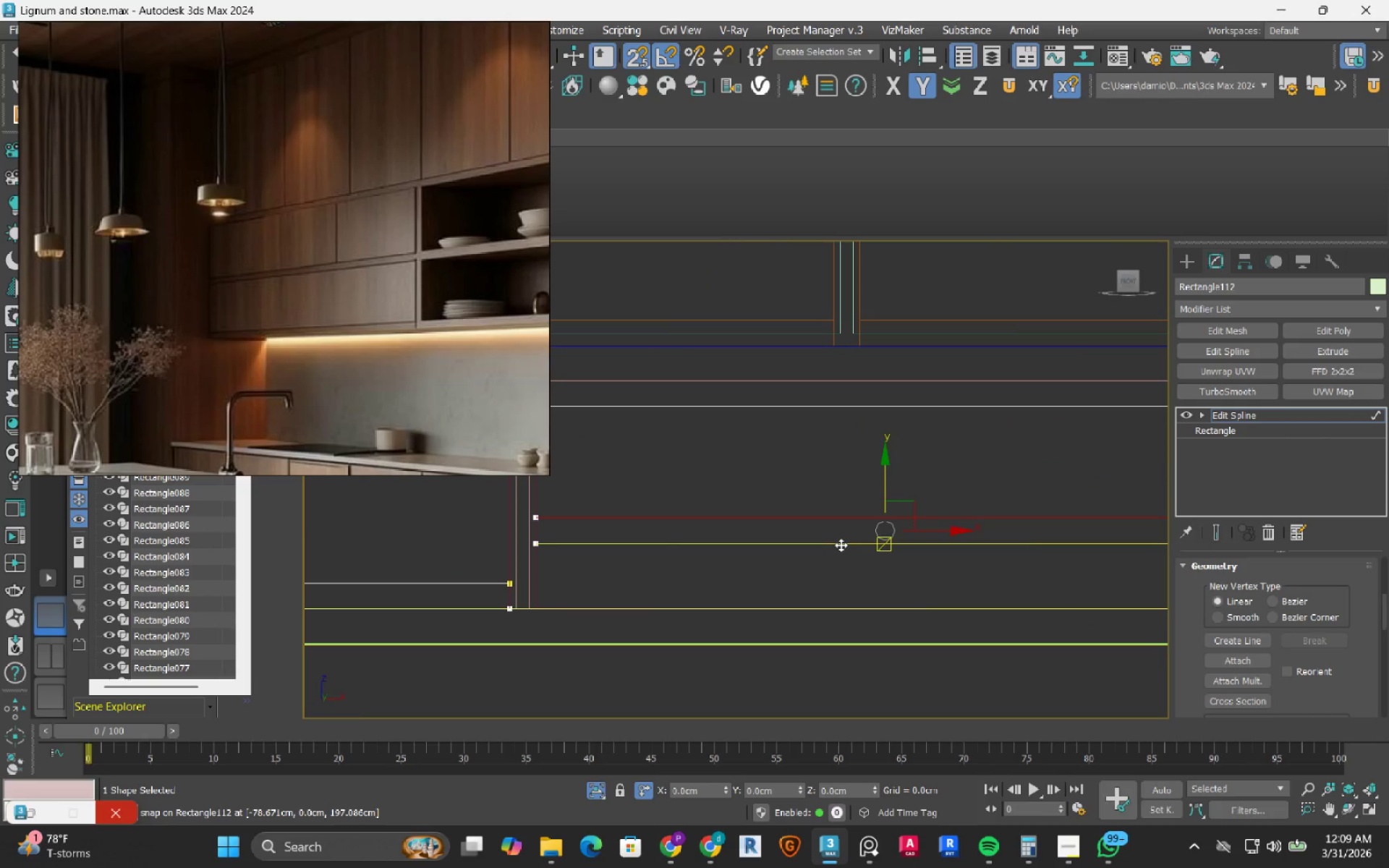 
left_click_drag(start_coordinate=[841, 545], to_coordinate=[828, 601])
 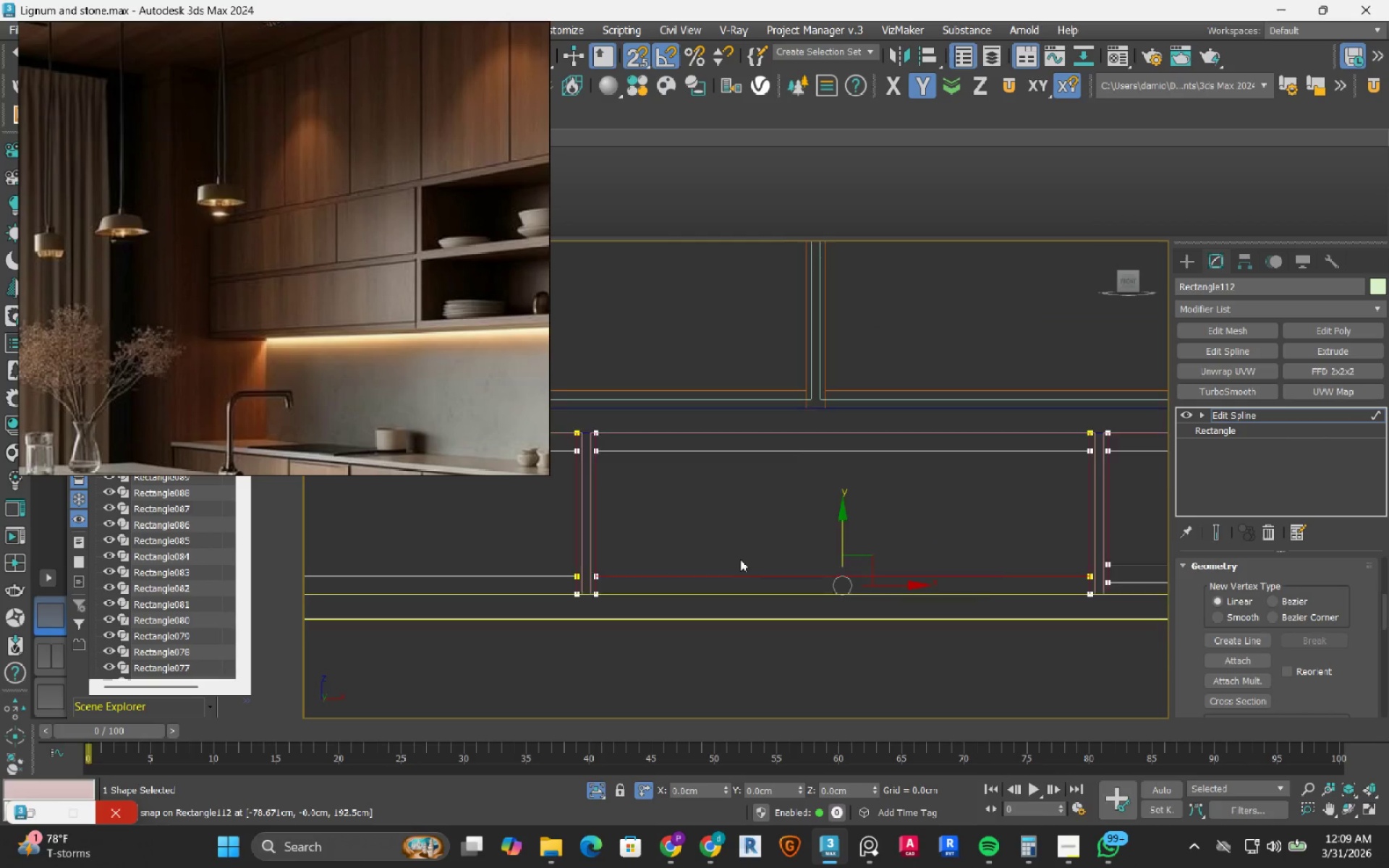 
scroll: coordinate [740, 559], scroll_direction: down, amount: 2.0
 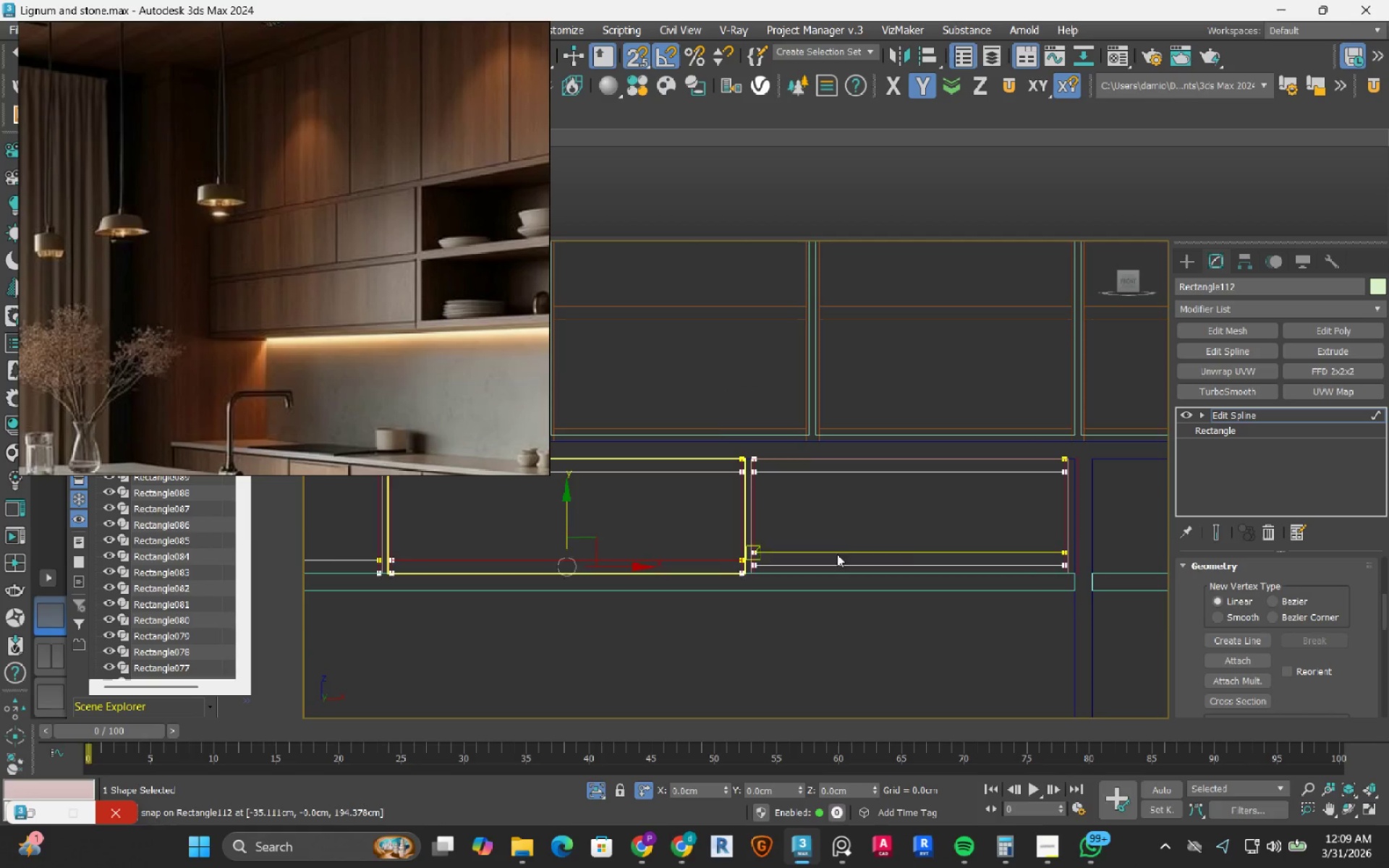 
left_click_drag(start_coordinate=[870, 516], to_coordinate=[779, 610])
 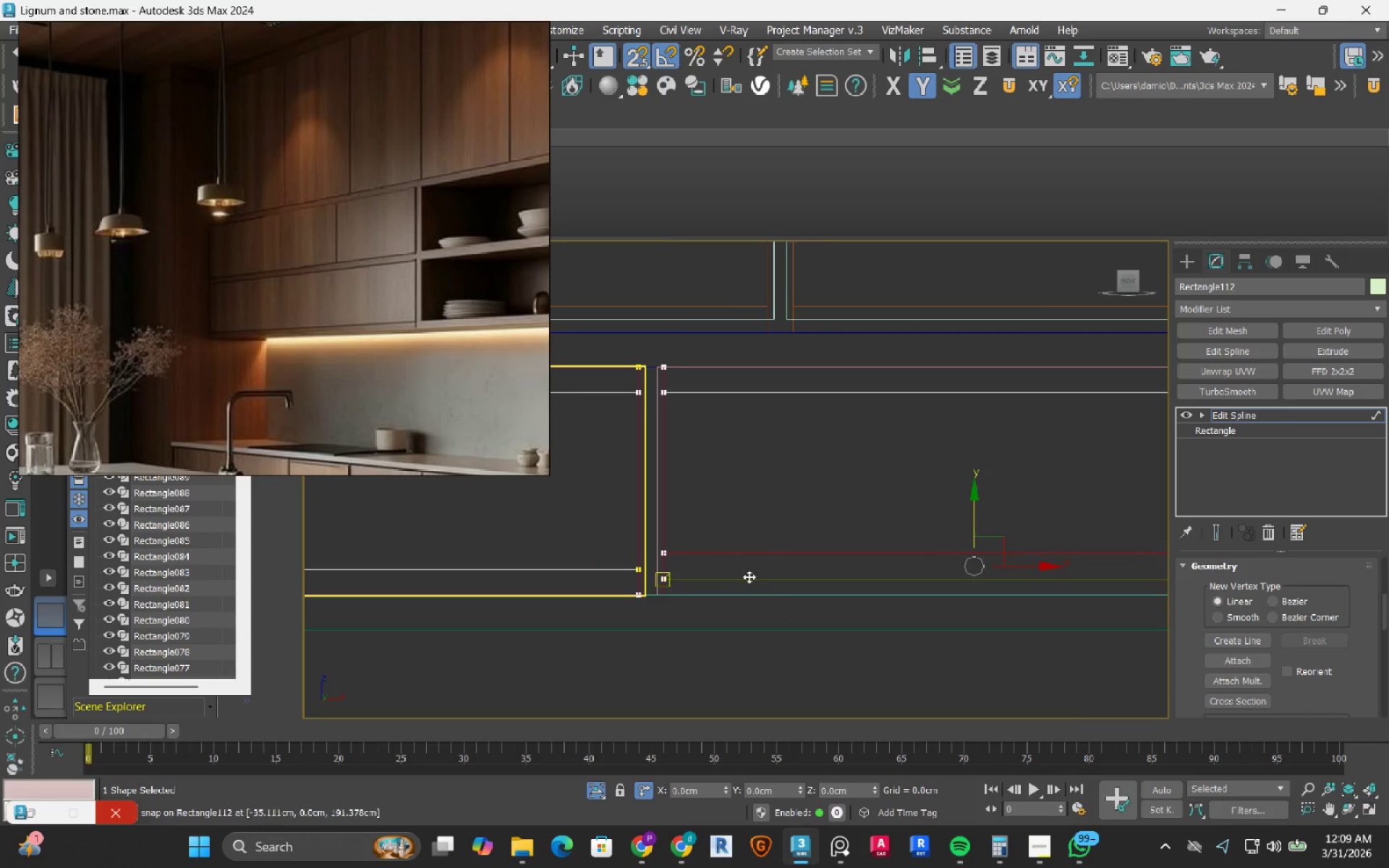 
scroll: coordinate [749, 576], scroll_direction: up, amount: 4.0
 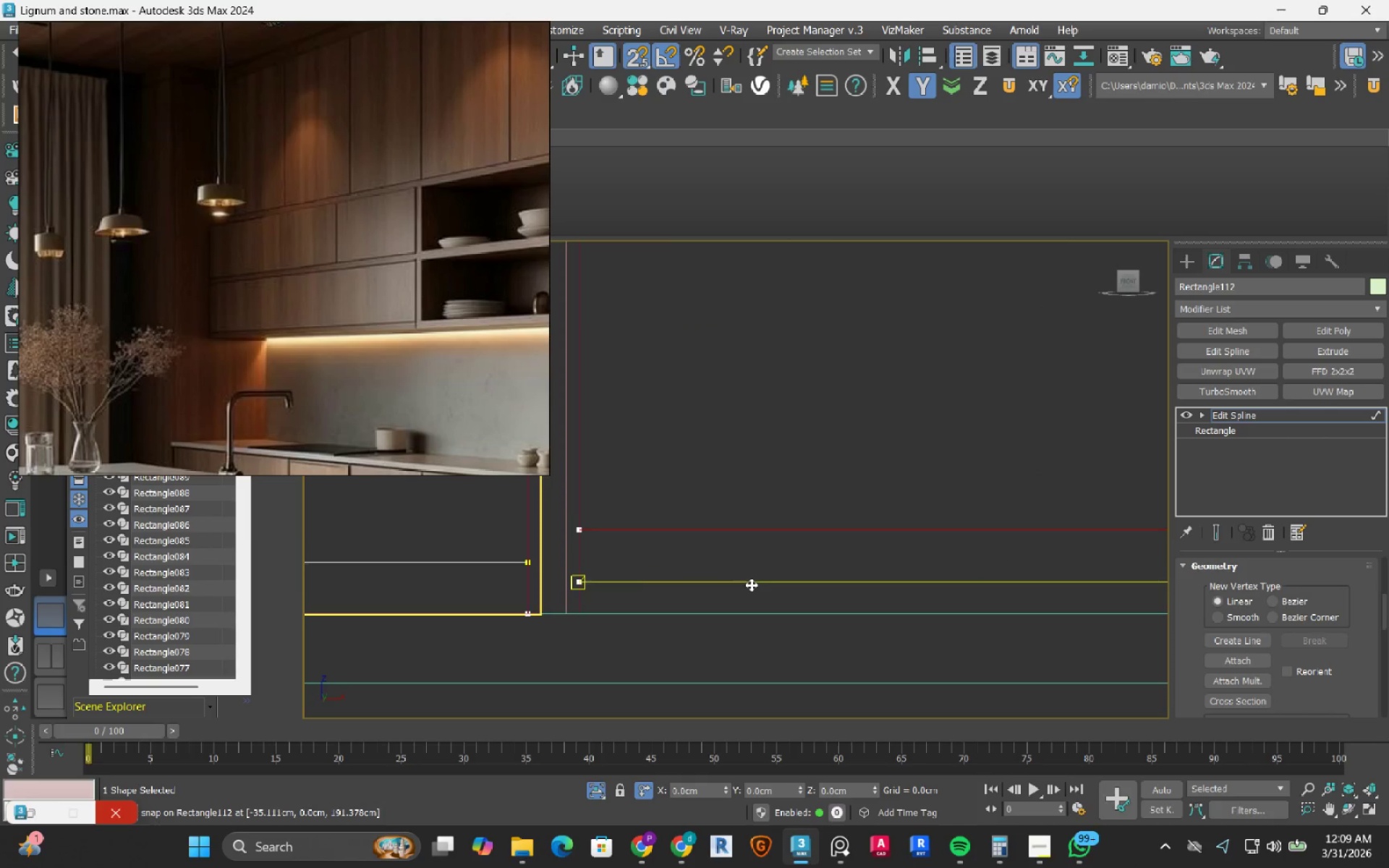 
left_click_drag(start_coordinate=[751, 584], to_coordinate=[725, 603])
 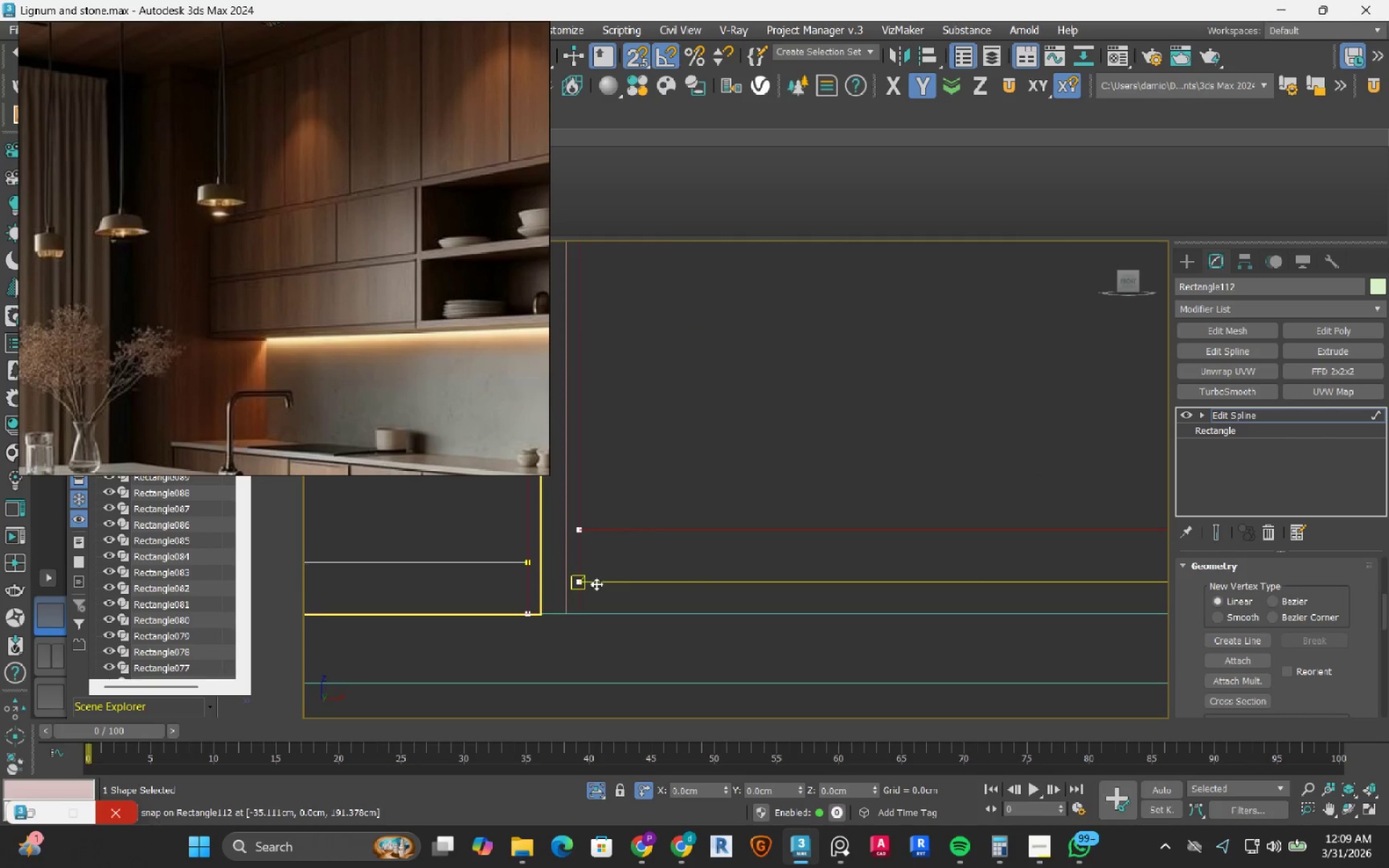 
left_click_drag(start_coordinate=[596, 584], to_coordinate=[574, 610])
 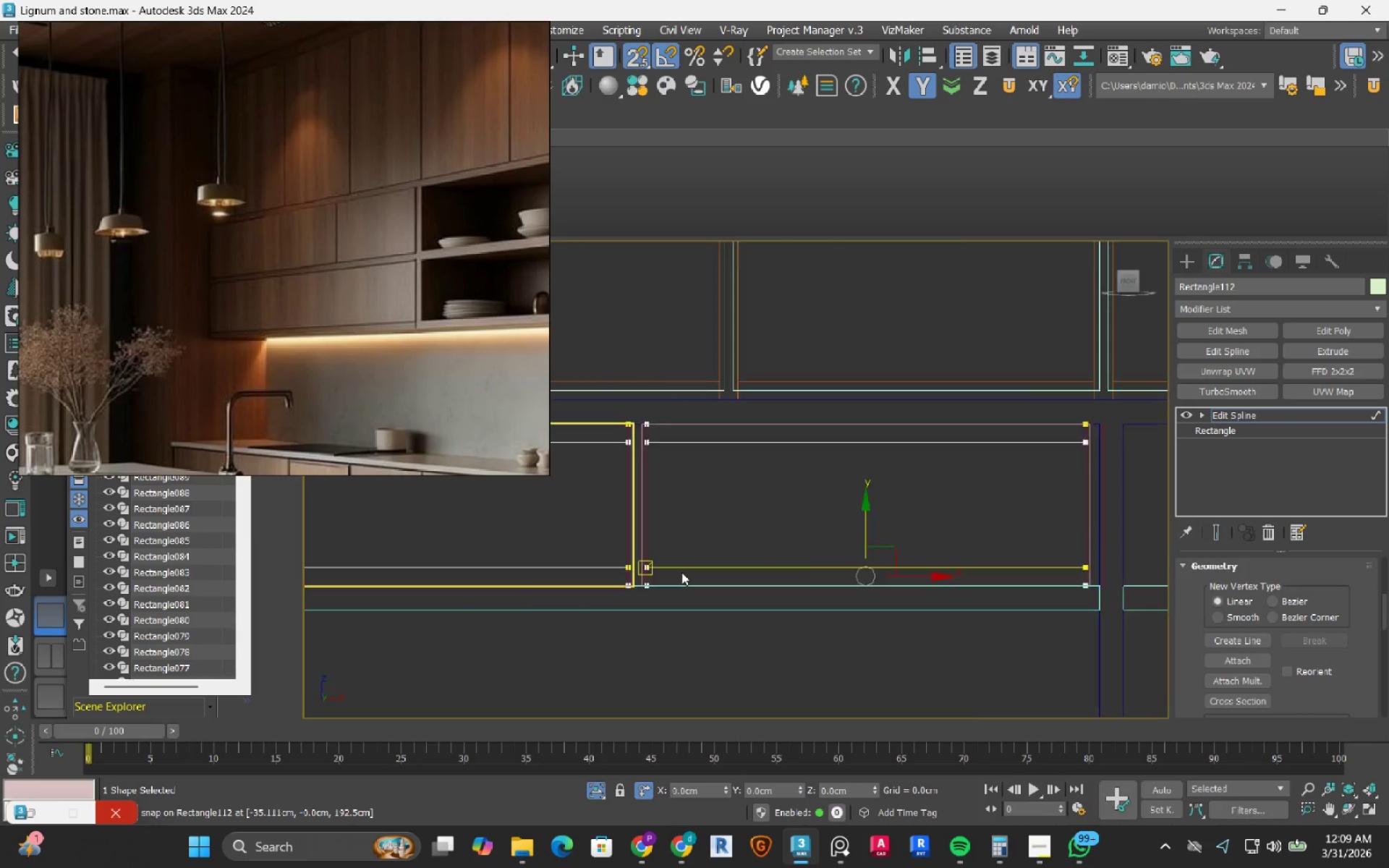 
scroll: coordinate [681, 572], scroll_direction: down, amount: 4.0
 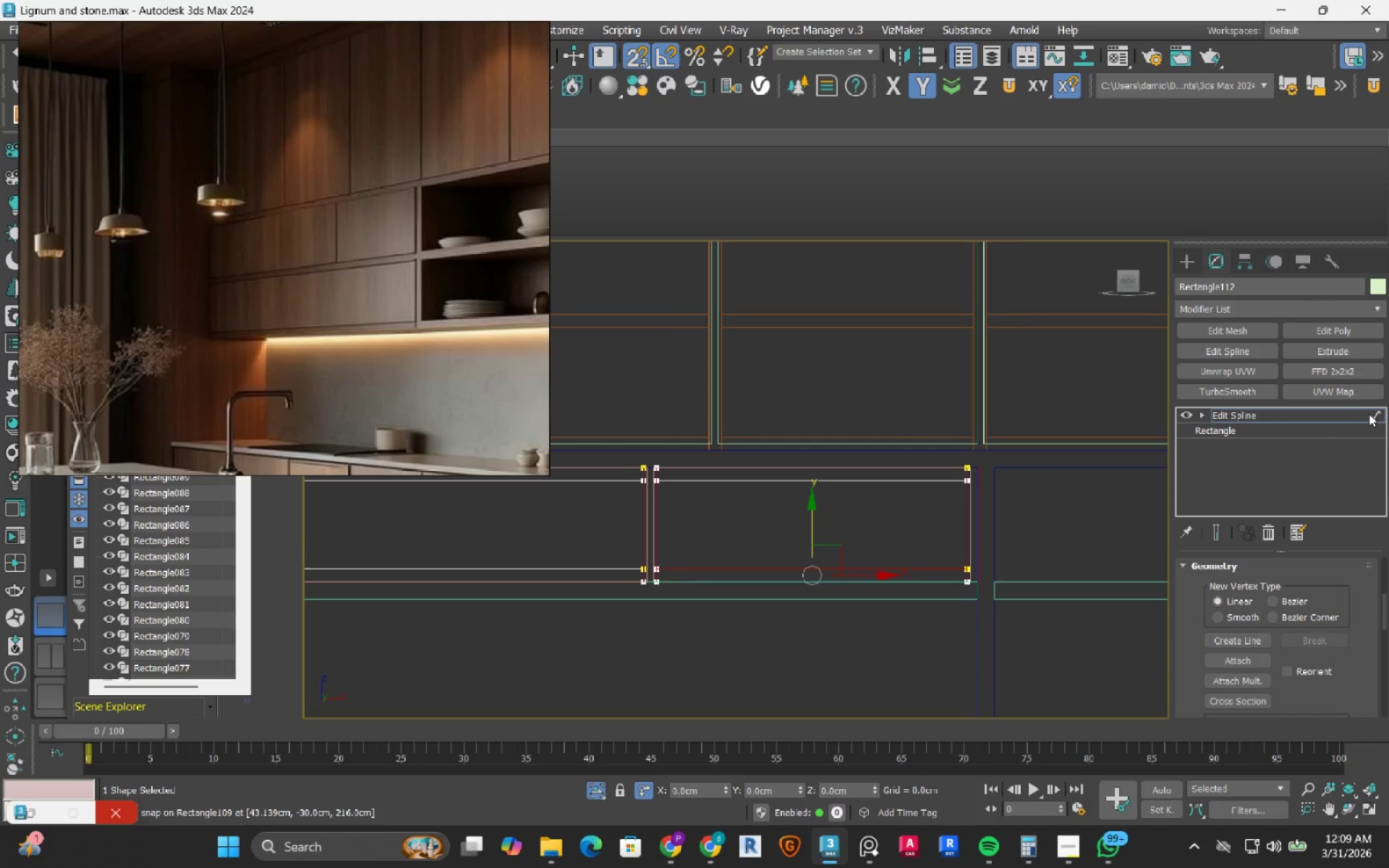 
left_click([1377, 412])
 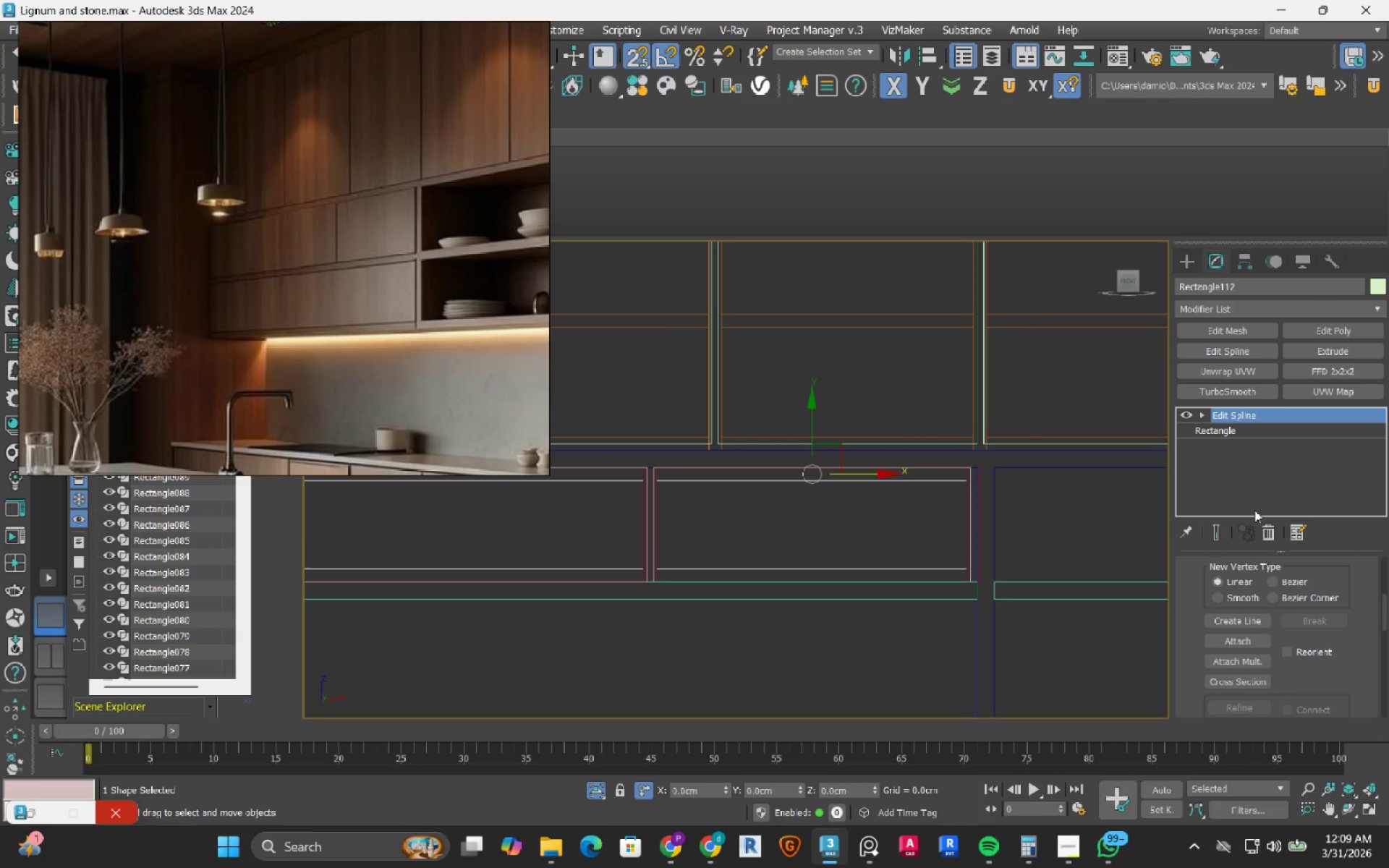 
hold_key(key=AltLeft, duration=0.55)
 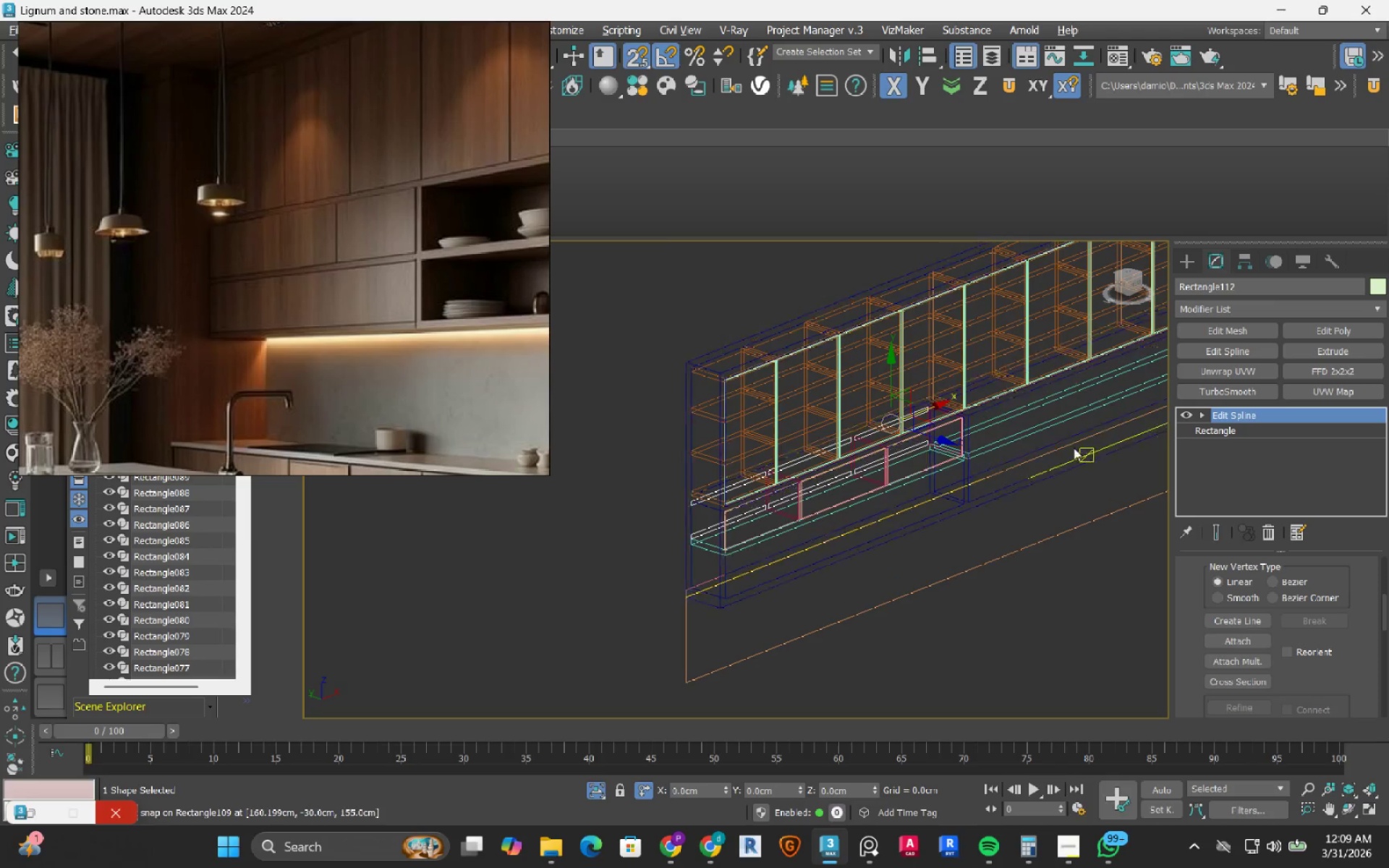 
scroll: coordinate [995, 530], scroll_direction: down, amount: 3.0
 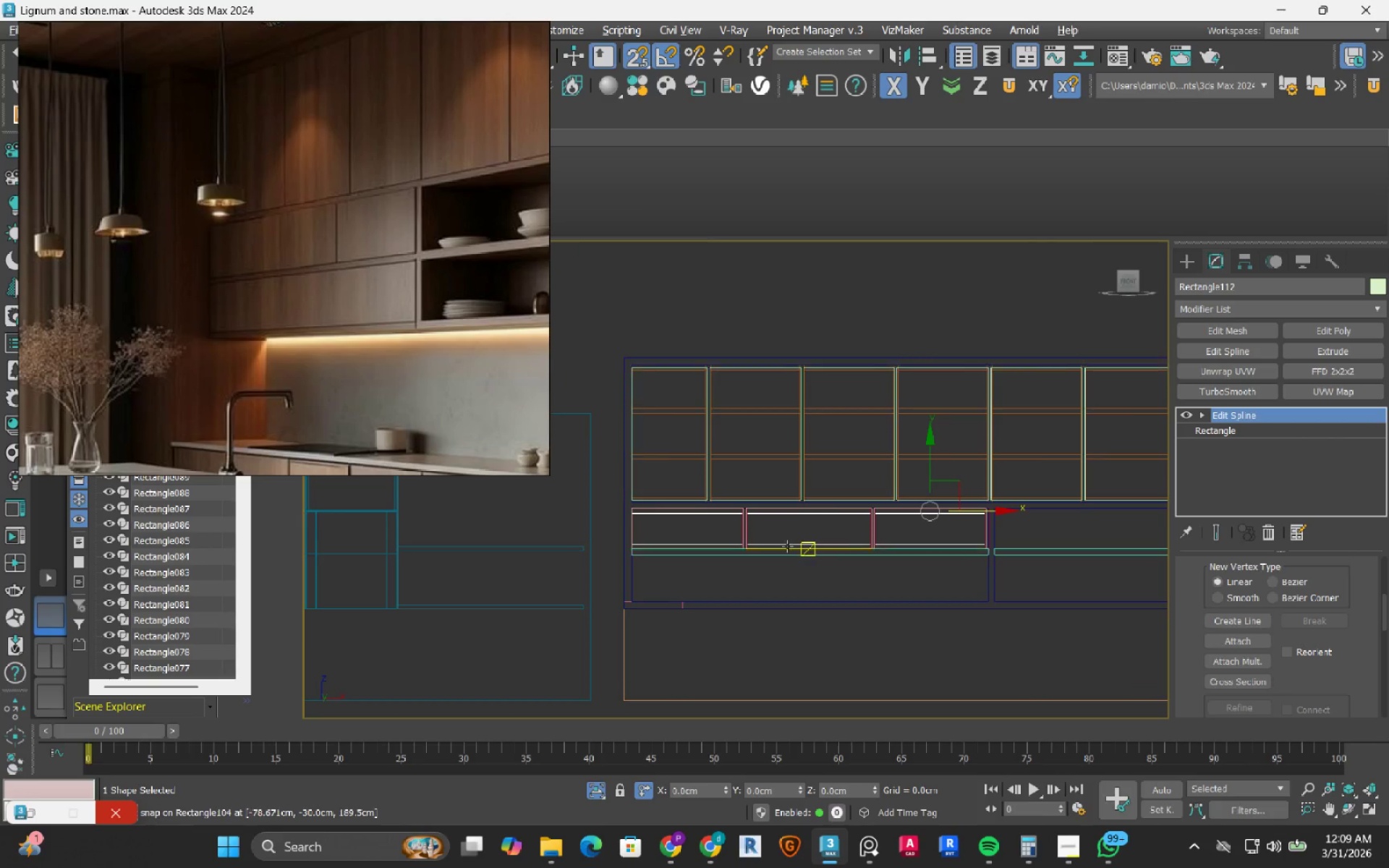 
key(S)
 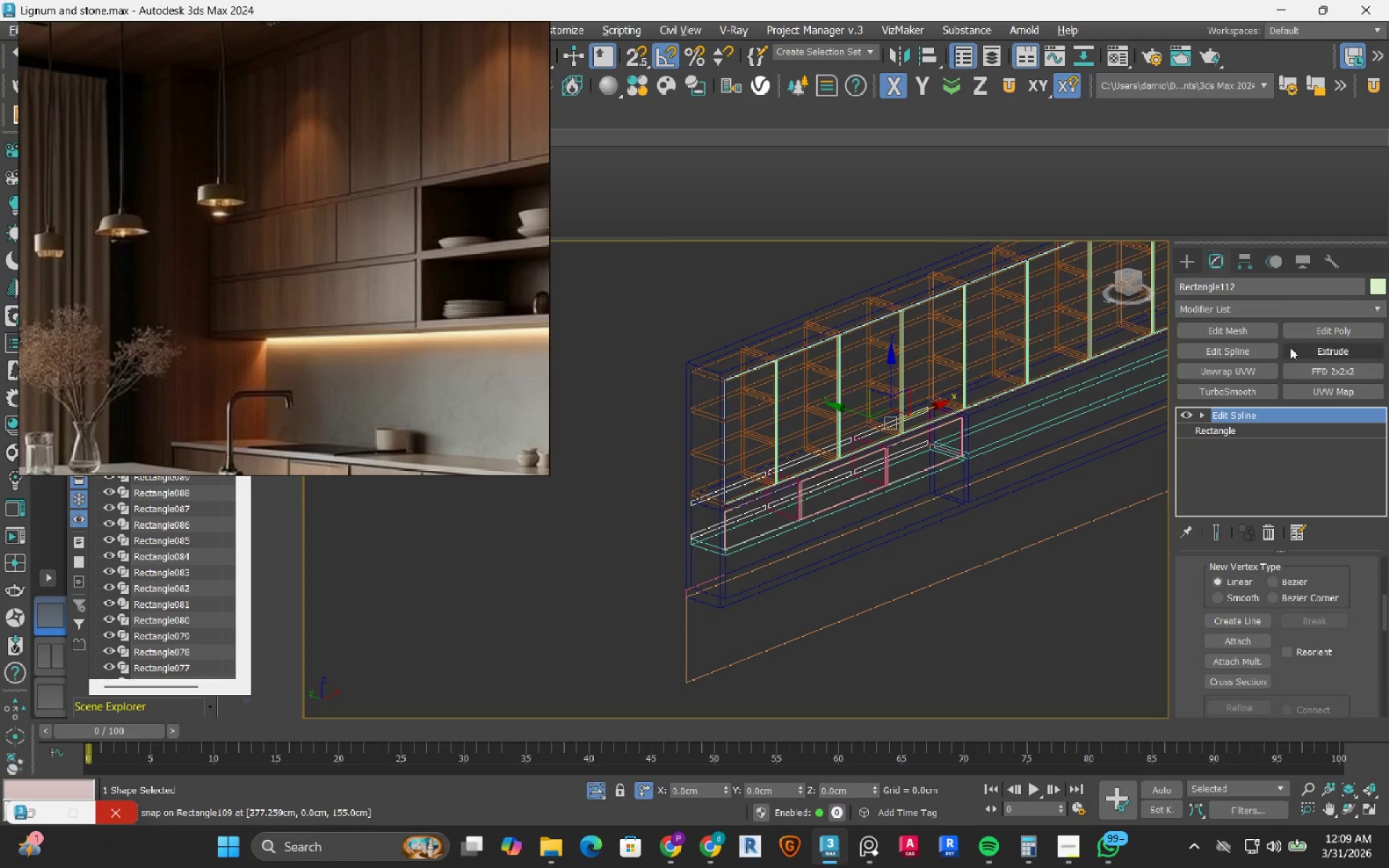 
left_click([1316, 352])
 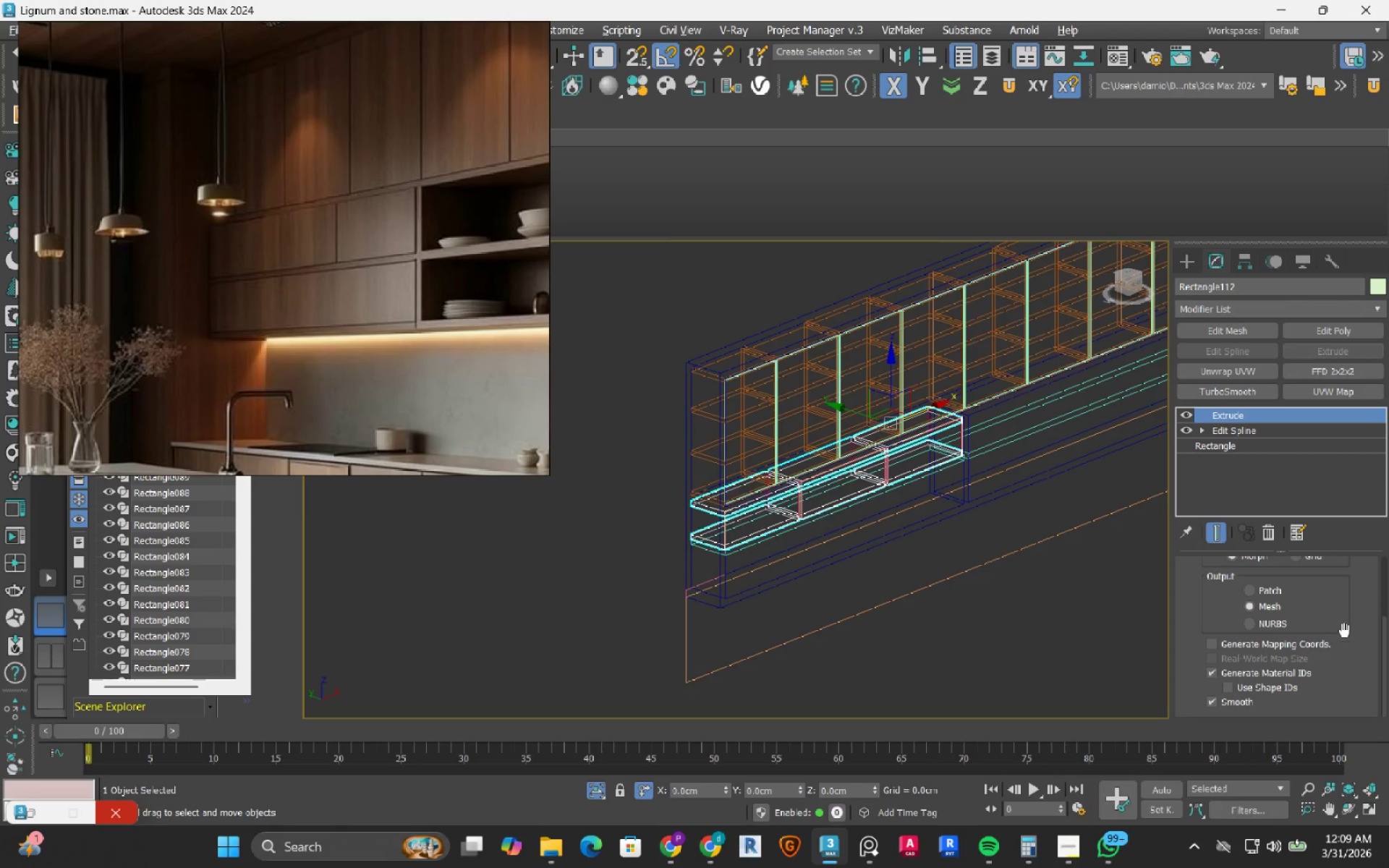 
scroll: coordinate [740, 501], scroll_direction: up, amount: 11.0
 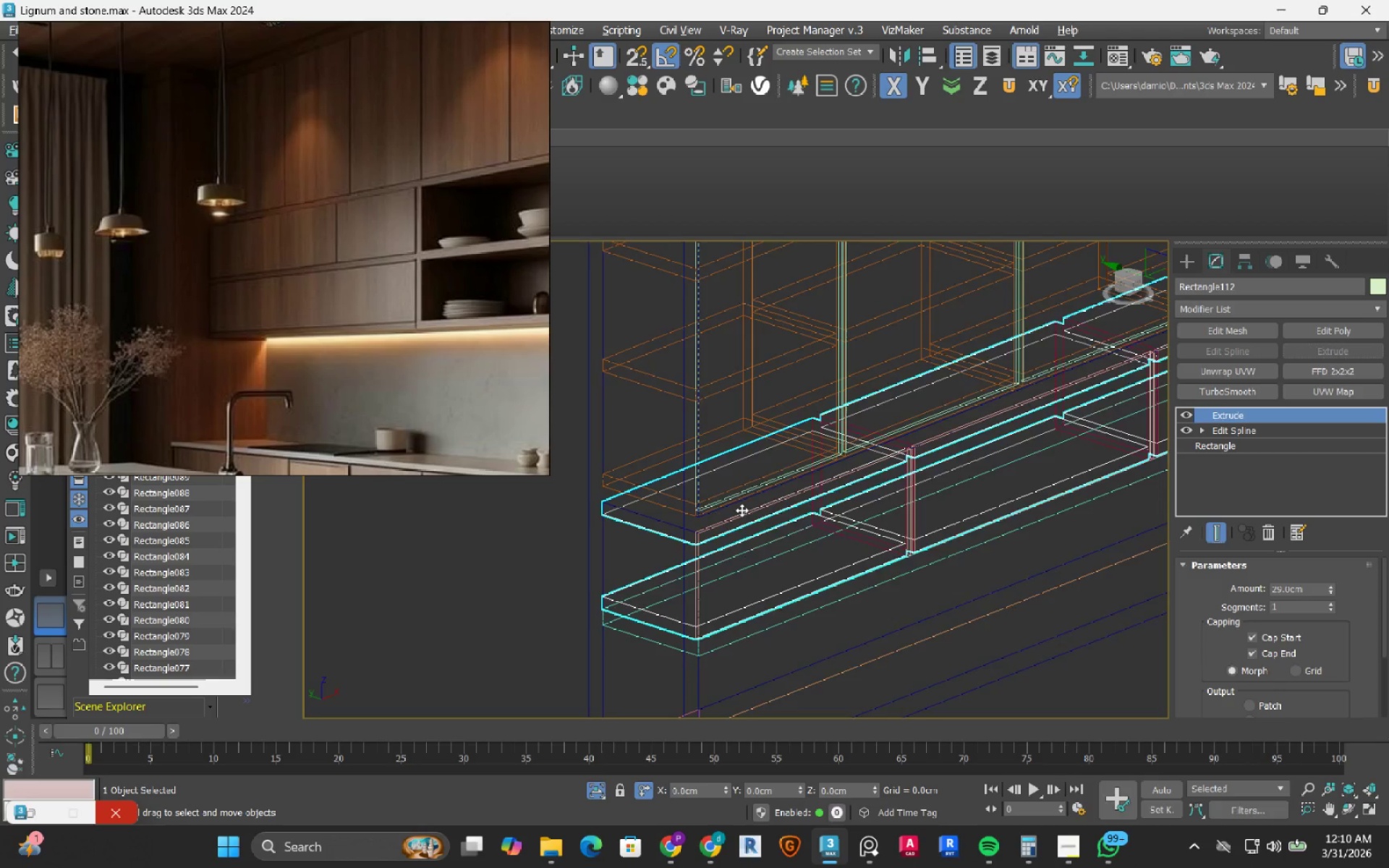 
key(F3)
 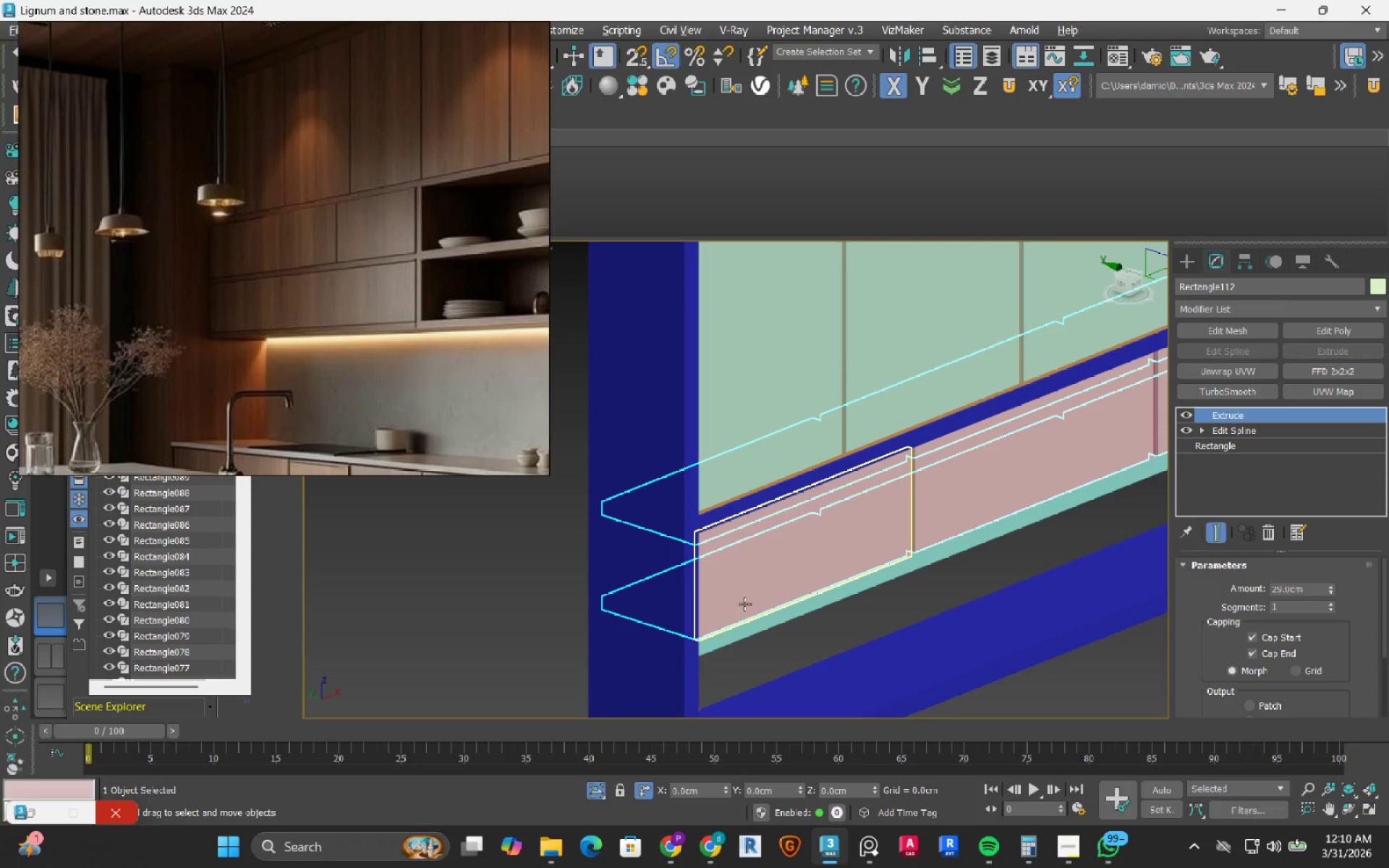 
hold_key(key=AltLeft, duration=1.5)
 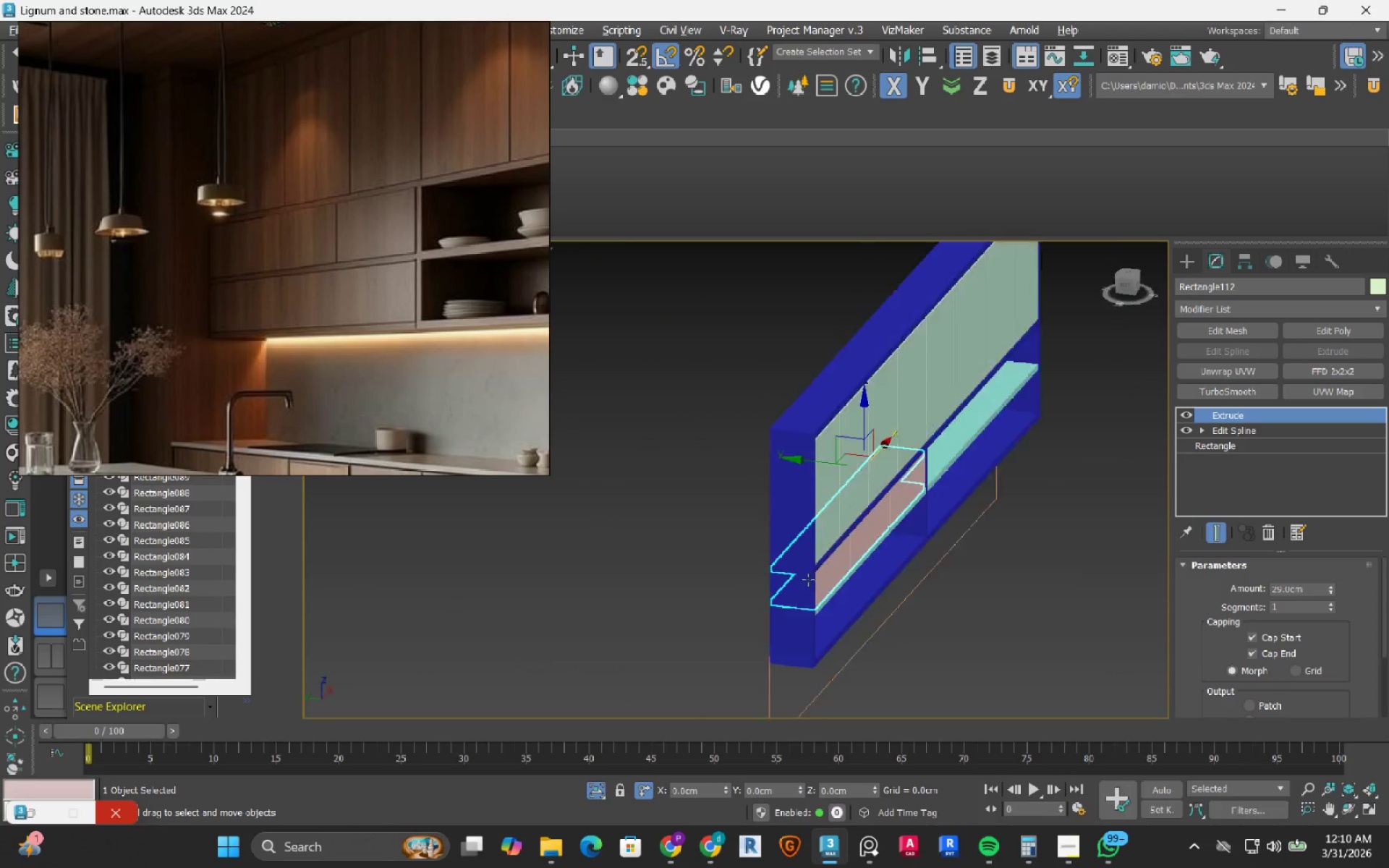 
scroll: coordinate [773, 577], scroll_direction: down, amount: 3.0
 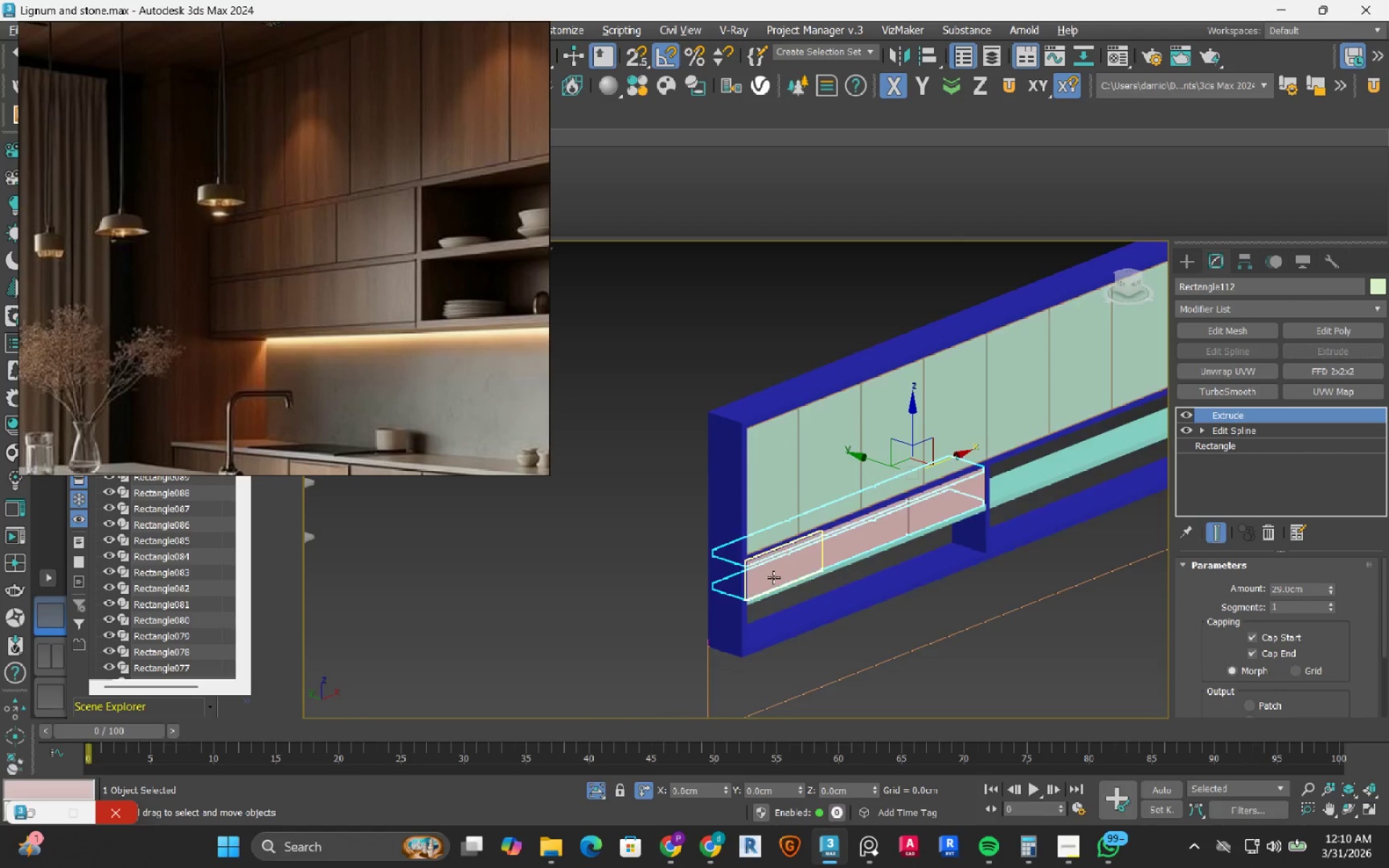 
hold_key(key=AltLeft, duration=1.5)
 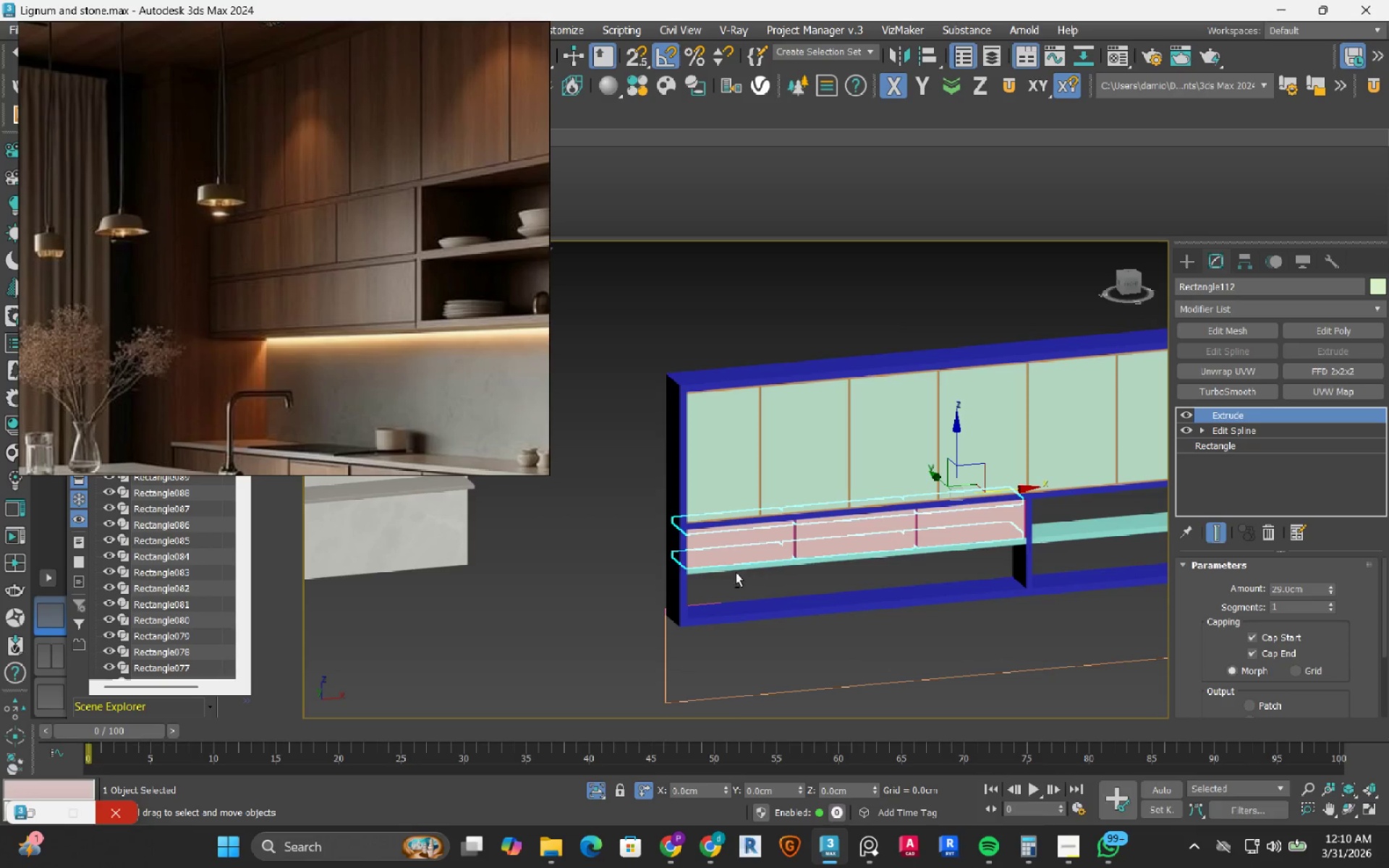 
key(Alt+AltLeft)
 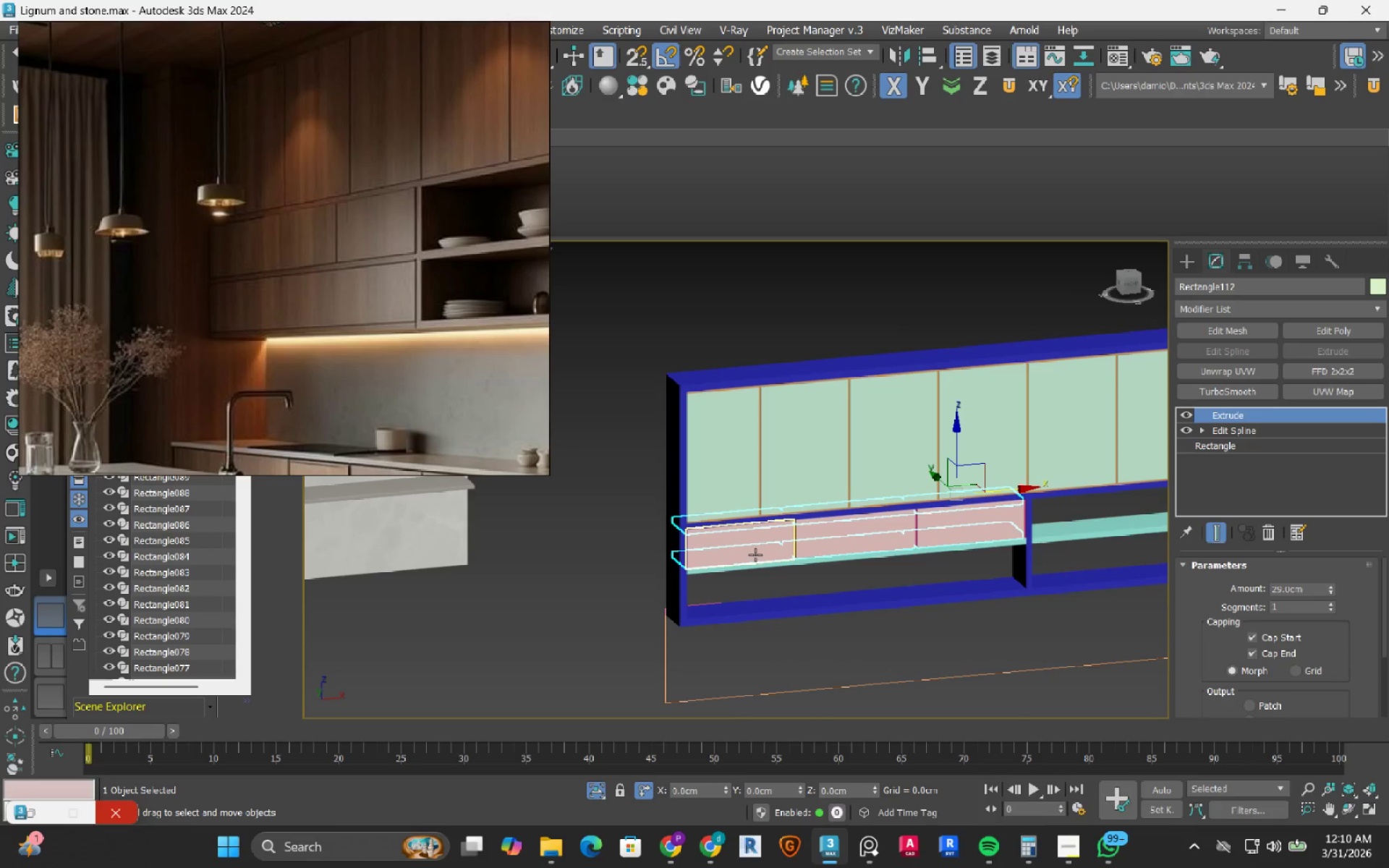 
scroll: coordinate [875, 529], scroll_direction: up, amount: 6.0
 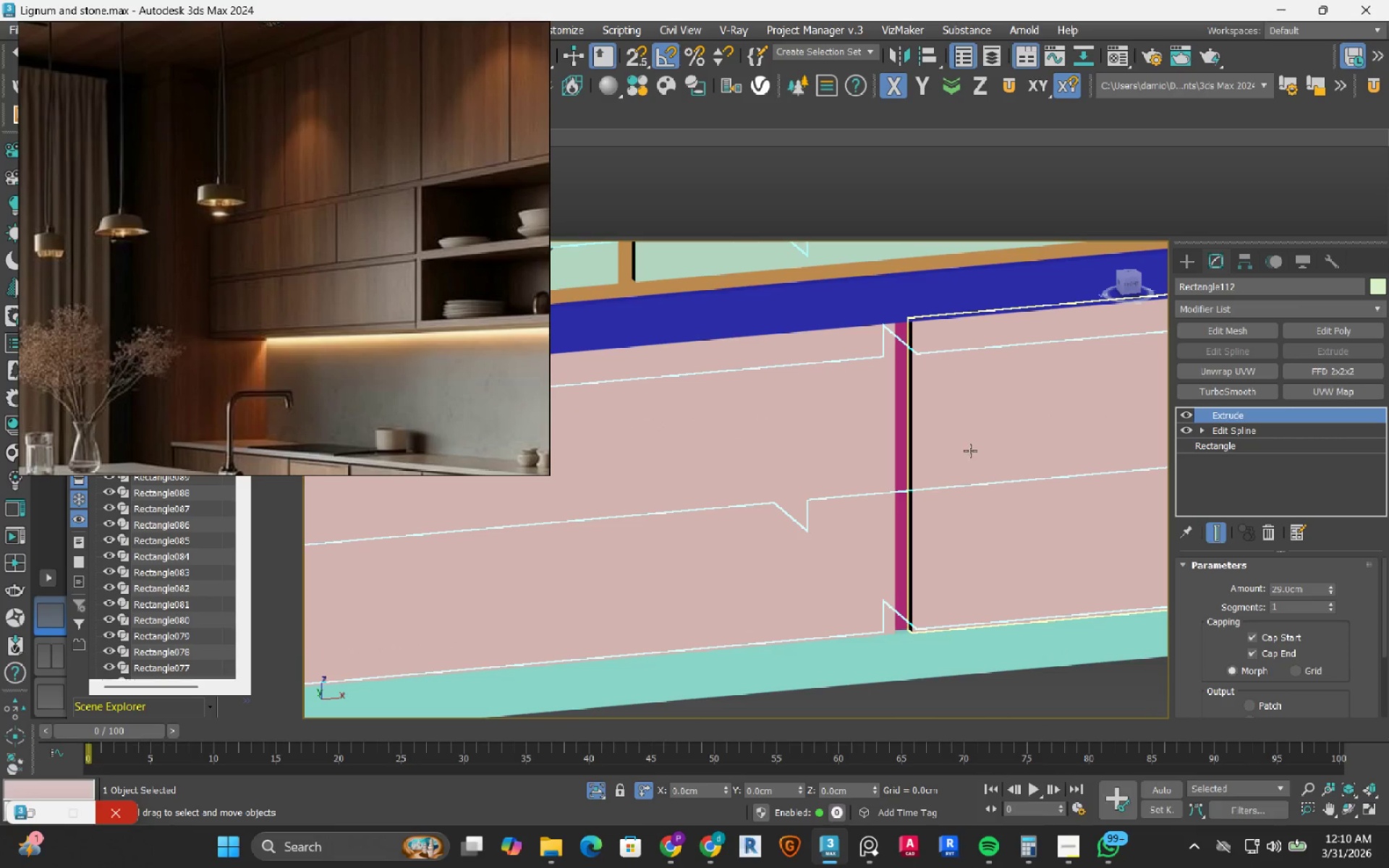 
left_click([901, 403])
 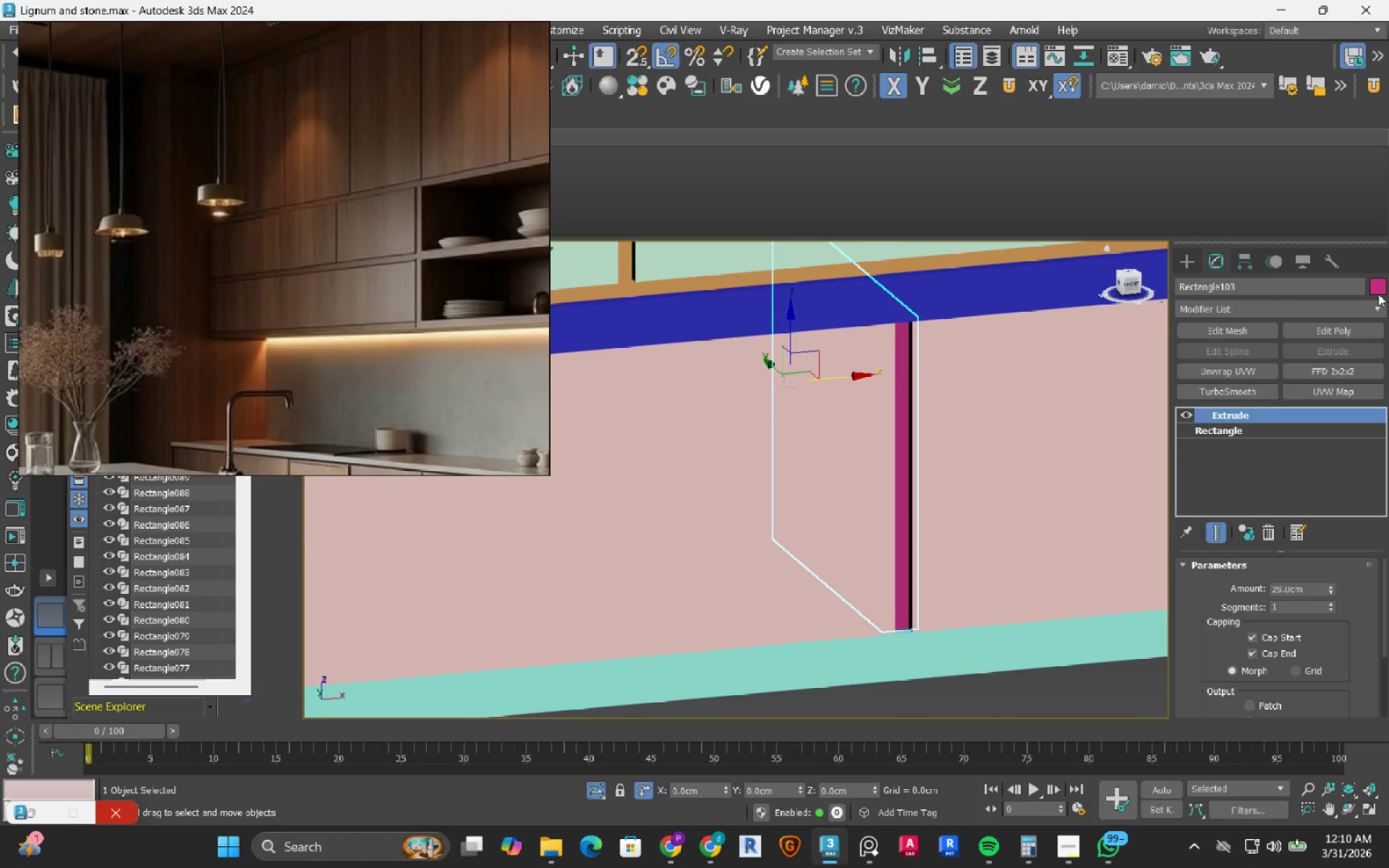 
left_click([1380, 292])
 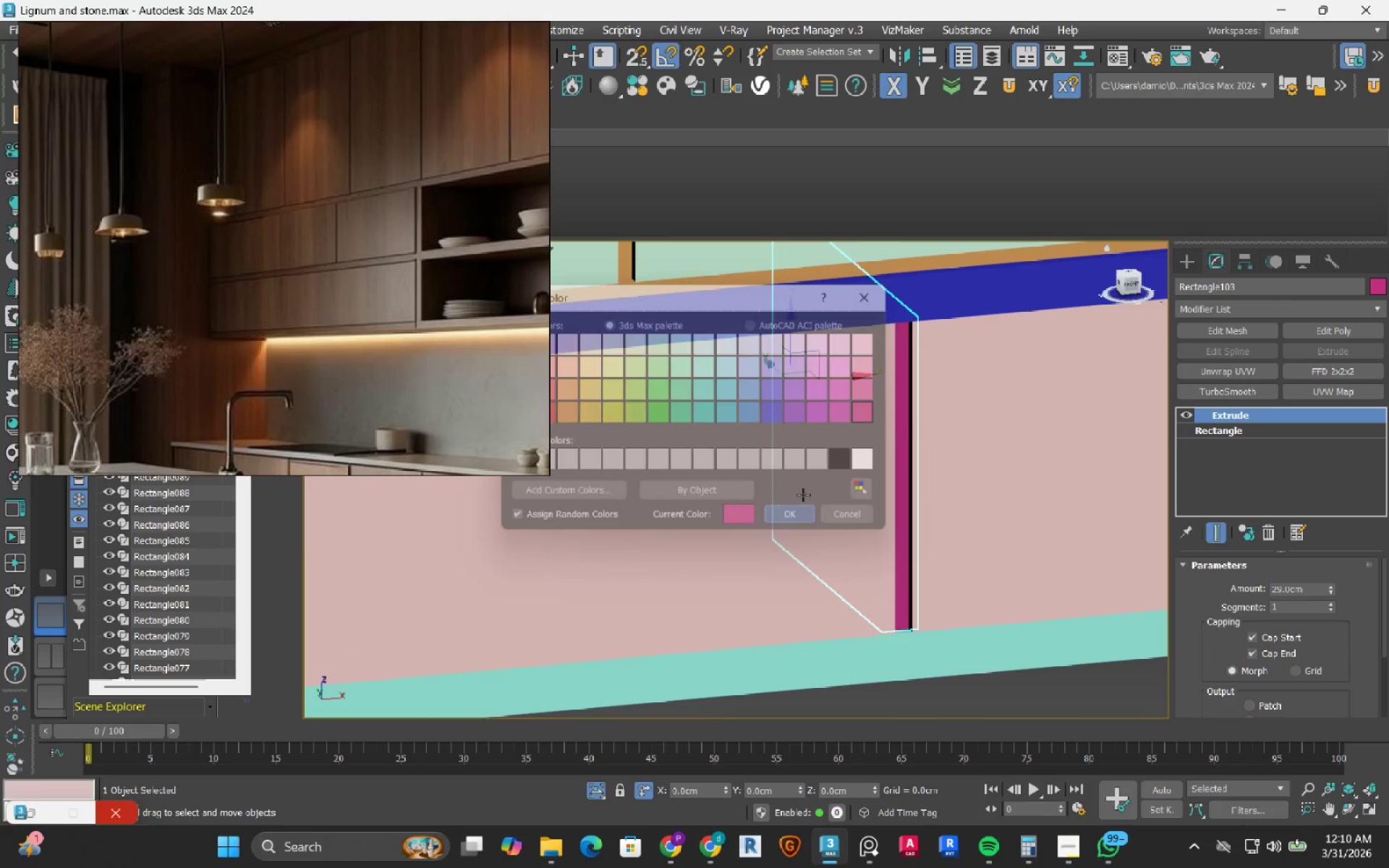 
hold_key(key=AltLeft, duration=0.98)
 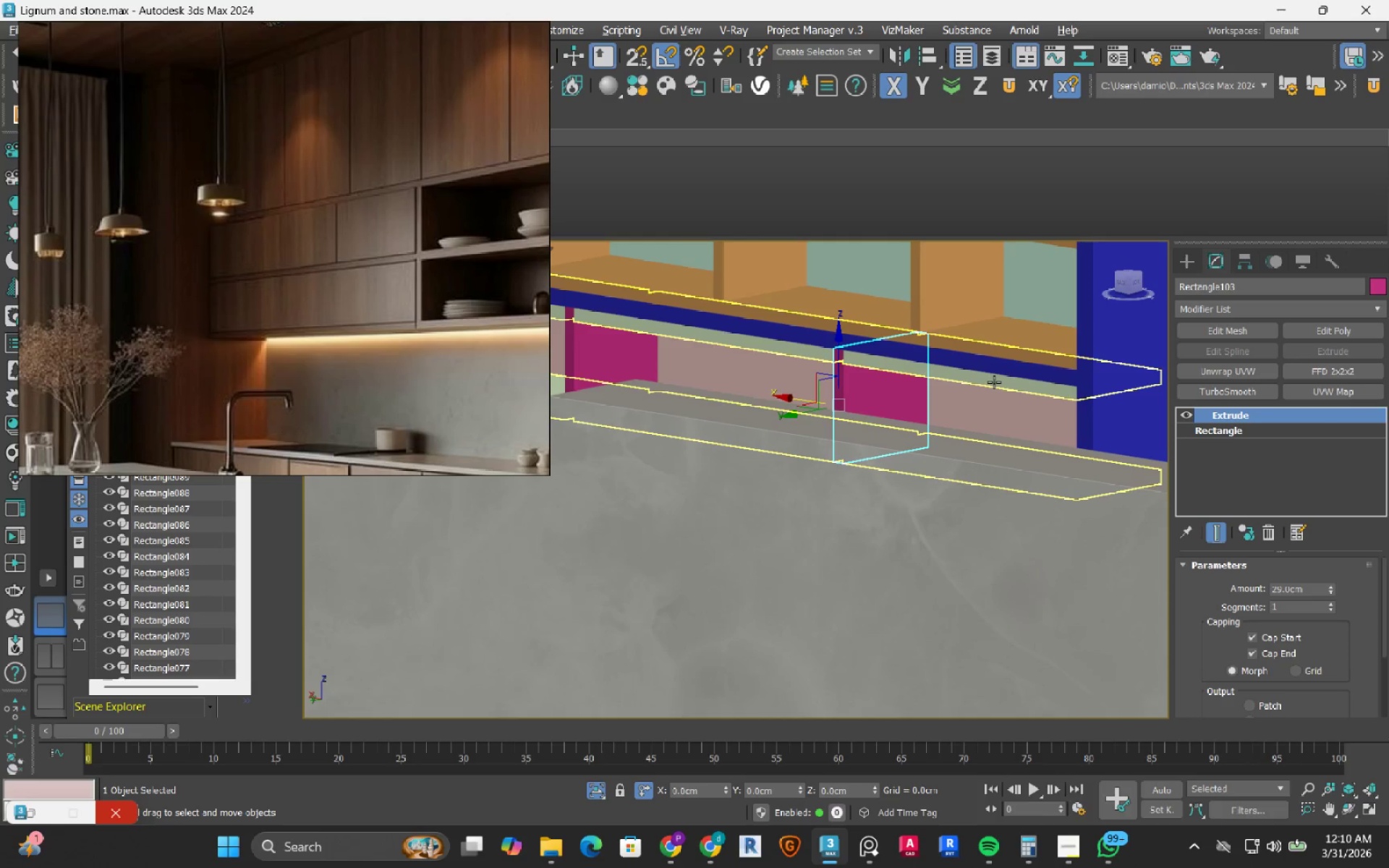 
scroll: coordinate [900, 383], scroll_direction: down, amount: 3.0
 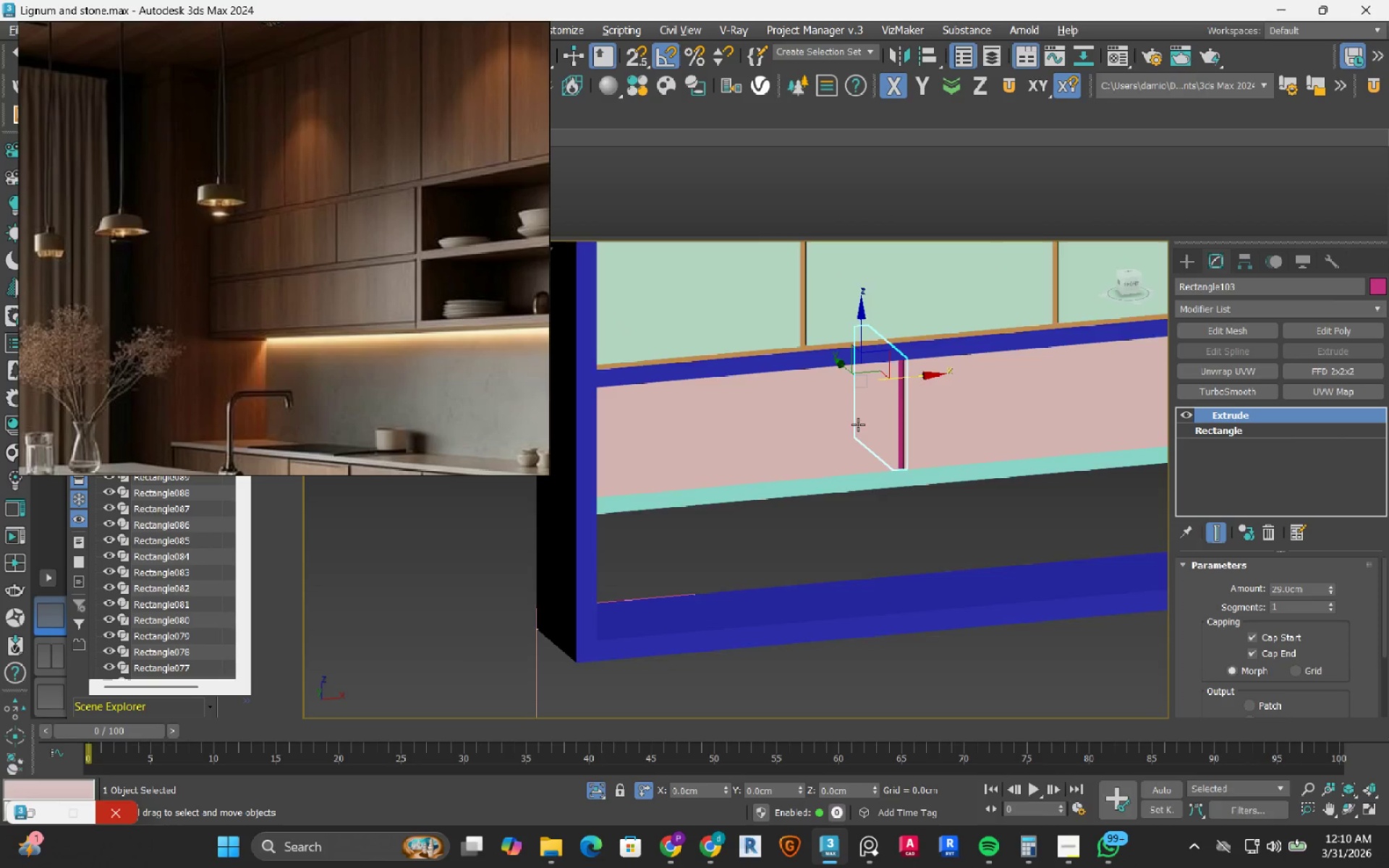 
left_click([994, 382])
 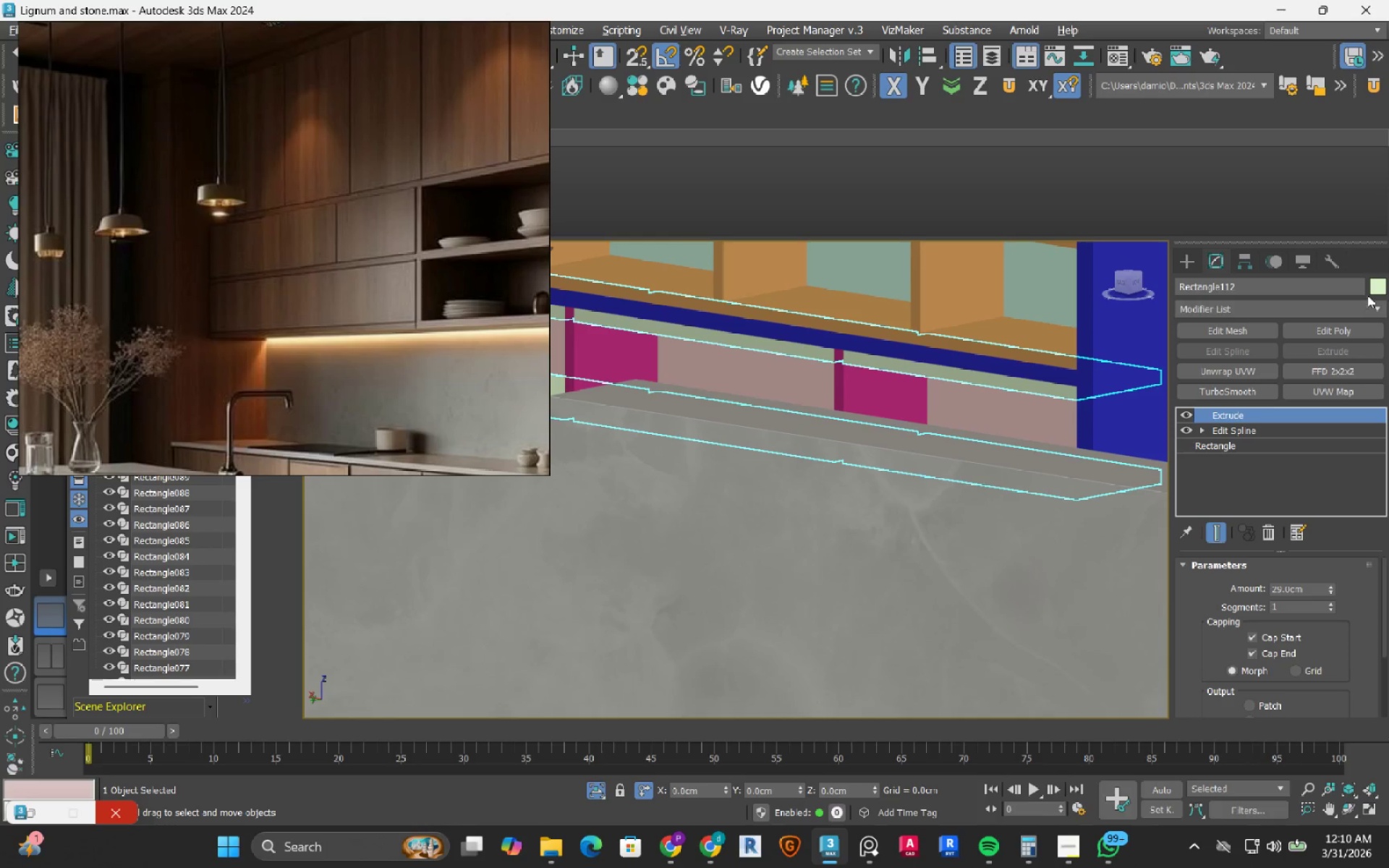 
left_click([1382, 291])
 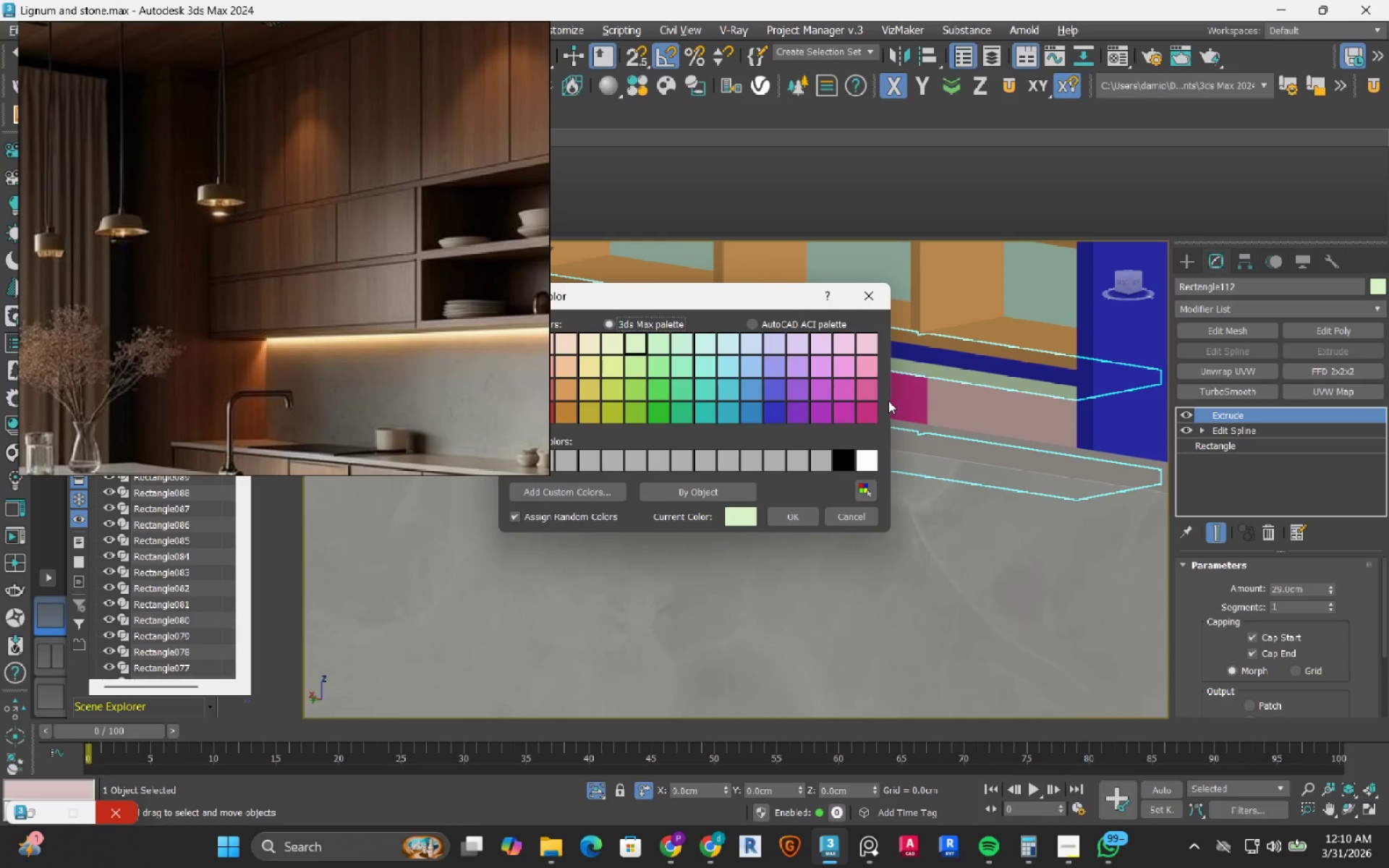 
left_click([869, 414])
 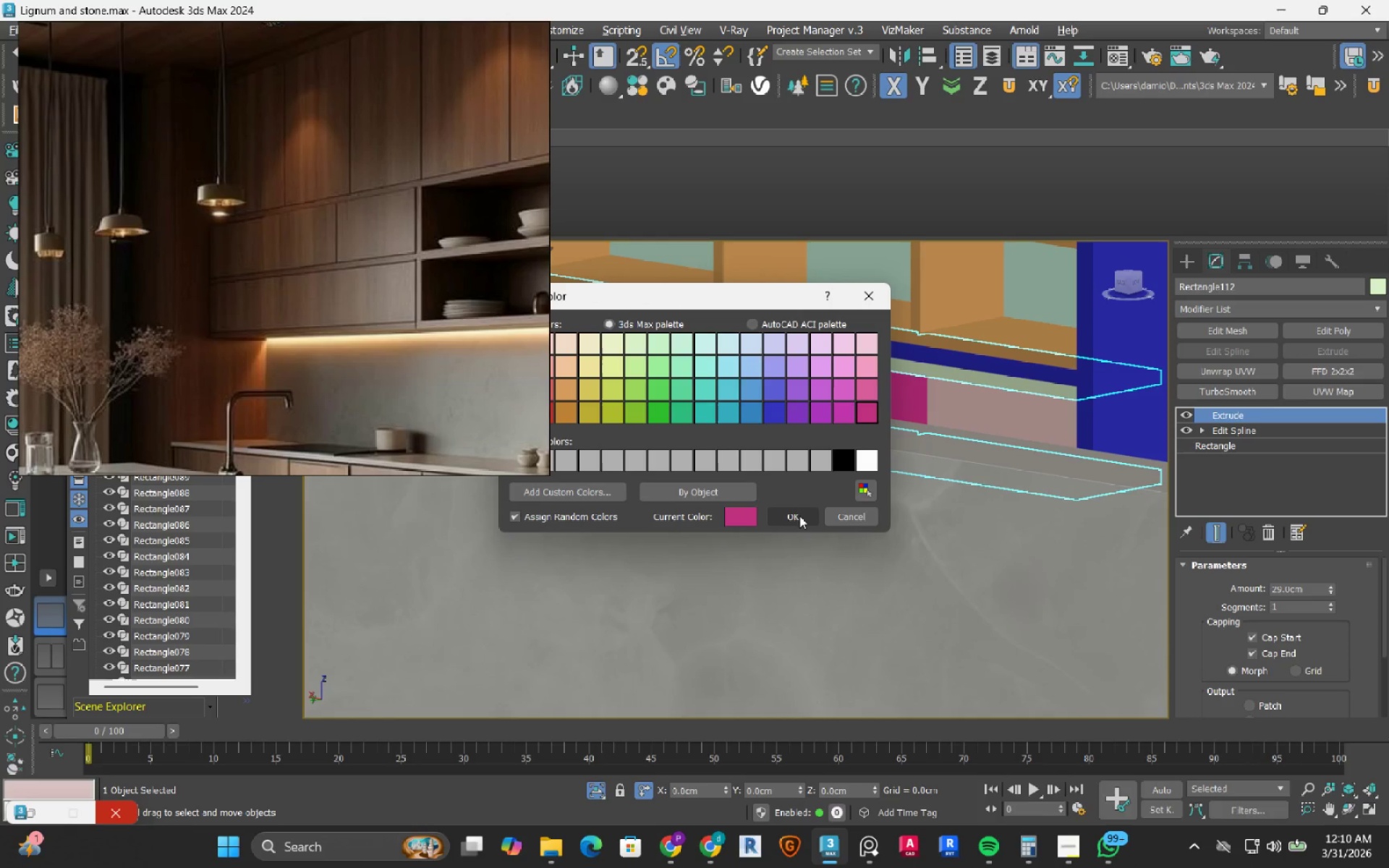 
left_click([798, 518])
 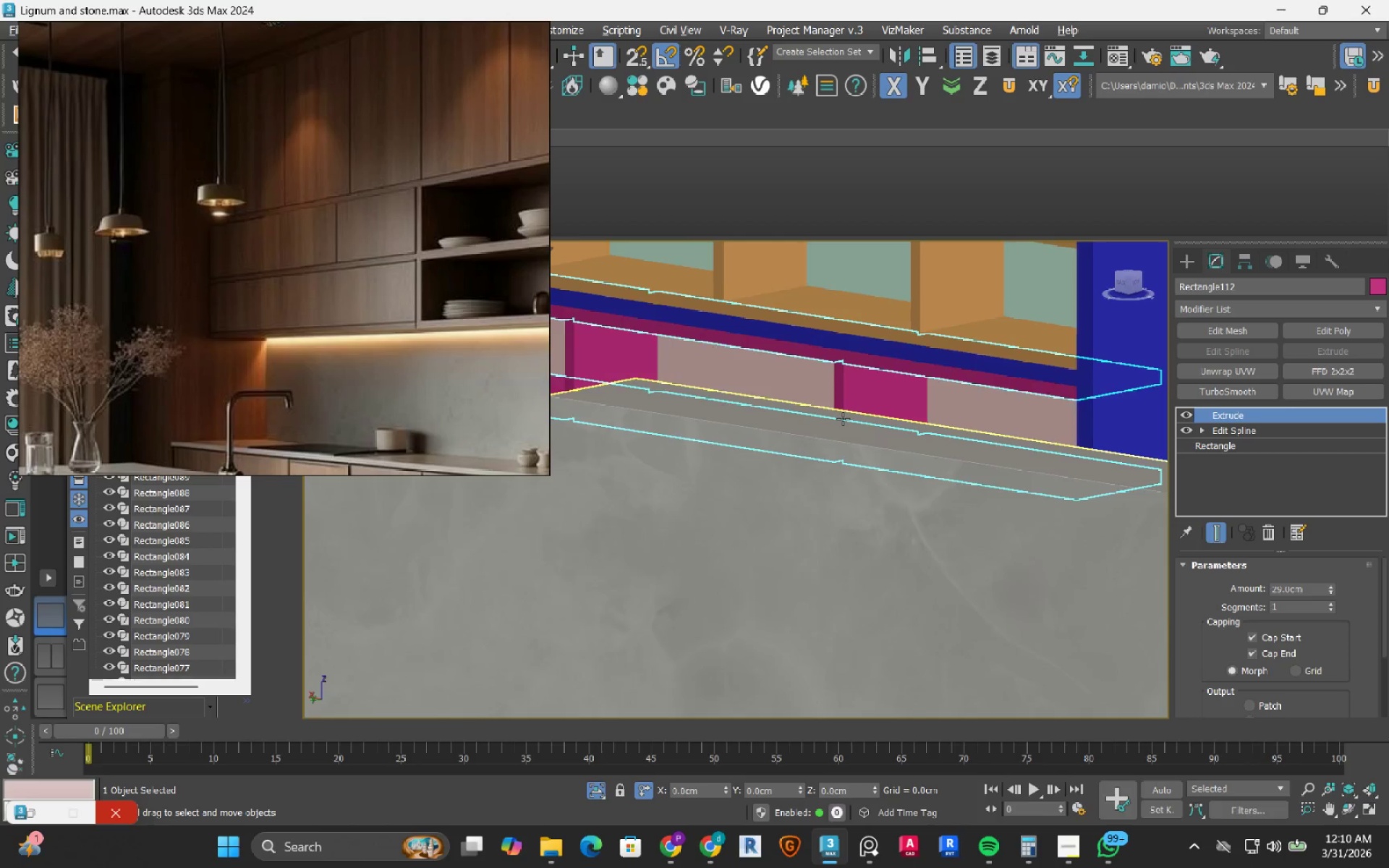 
hold_key(key=AltLeft, duration=1.2)
 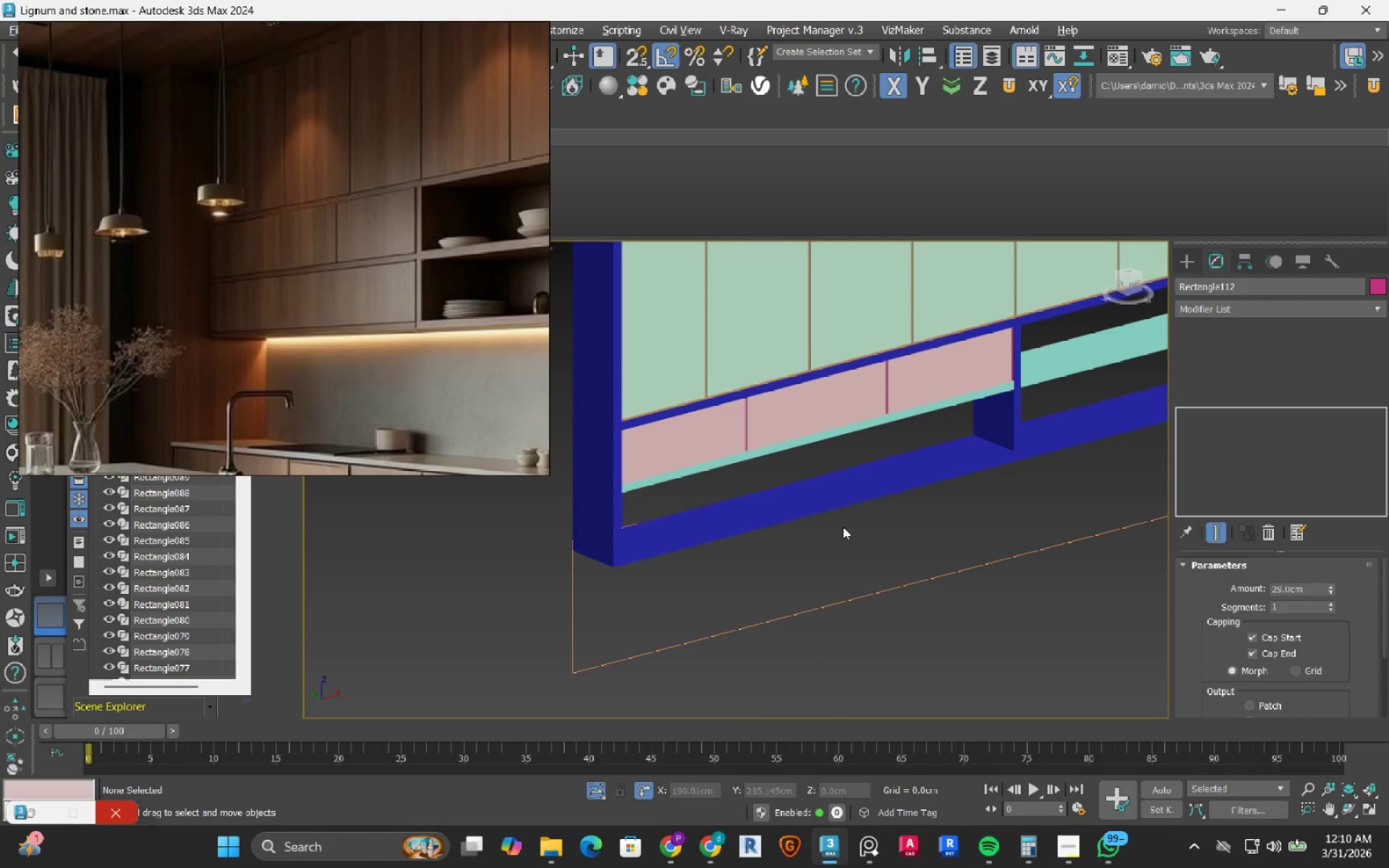 
scroll: coordinate [843, 419], scroll_direction: down, amount: 2.0
 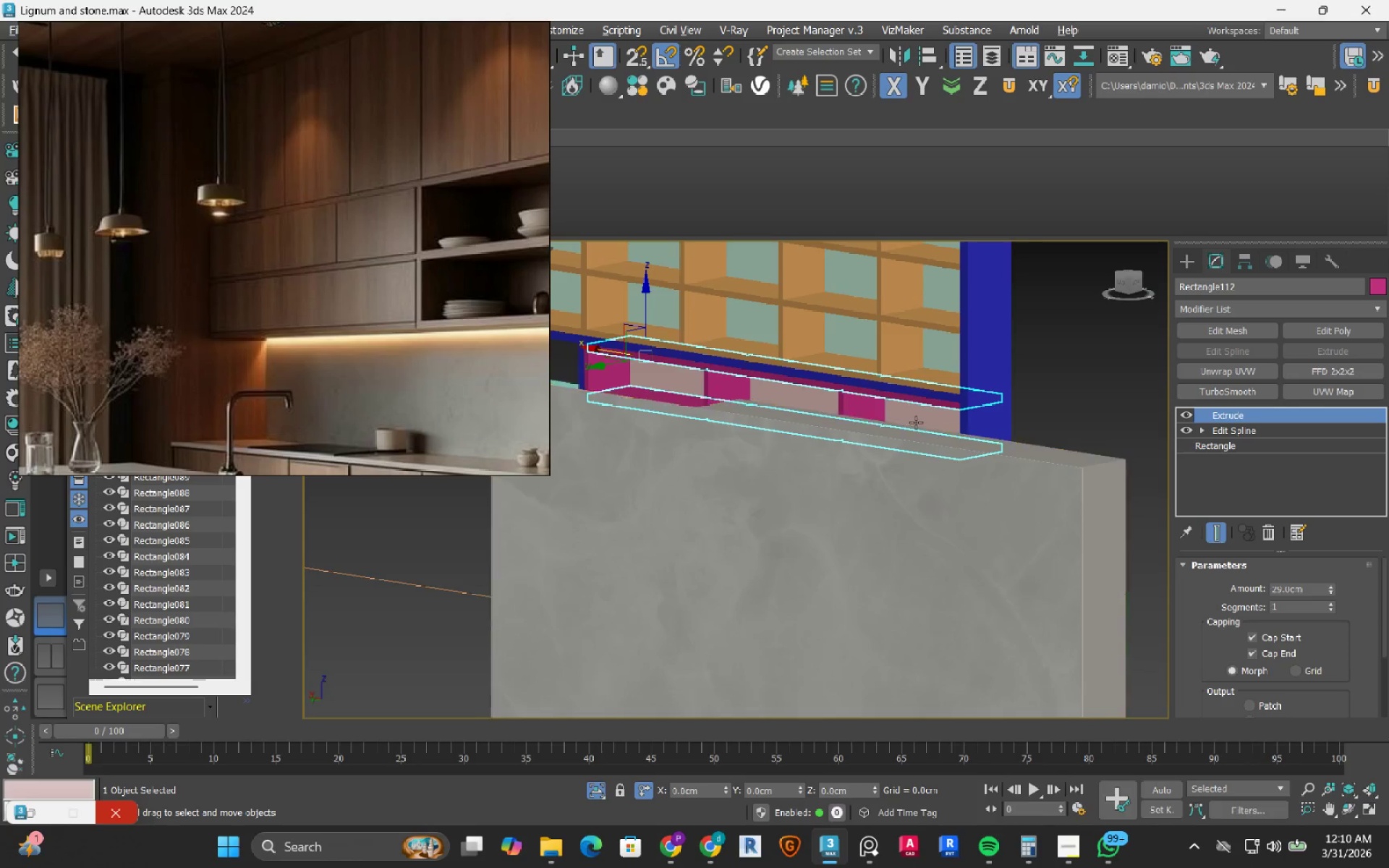 
left_click([817, 546])
 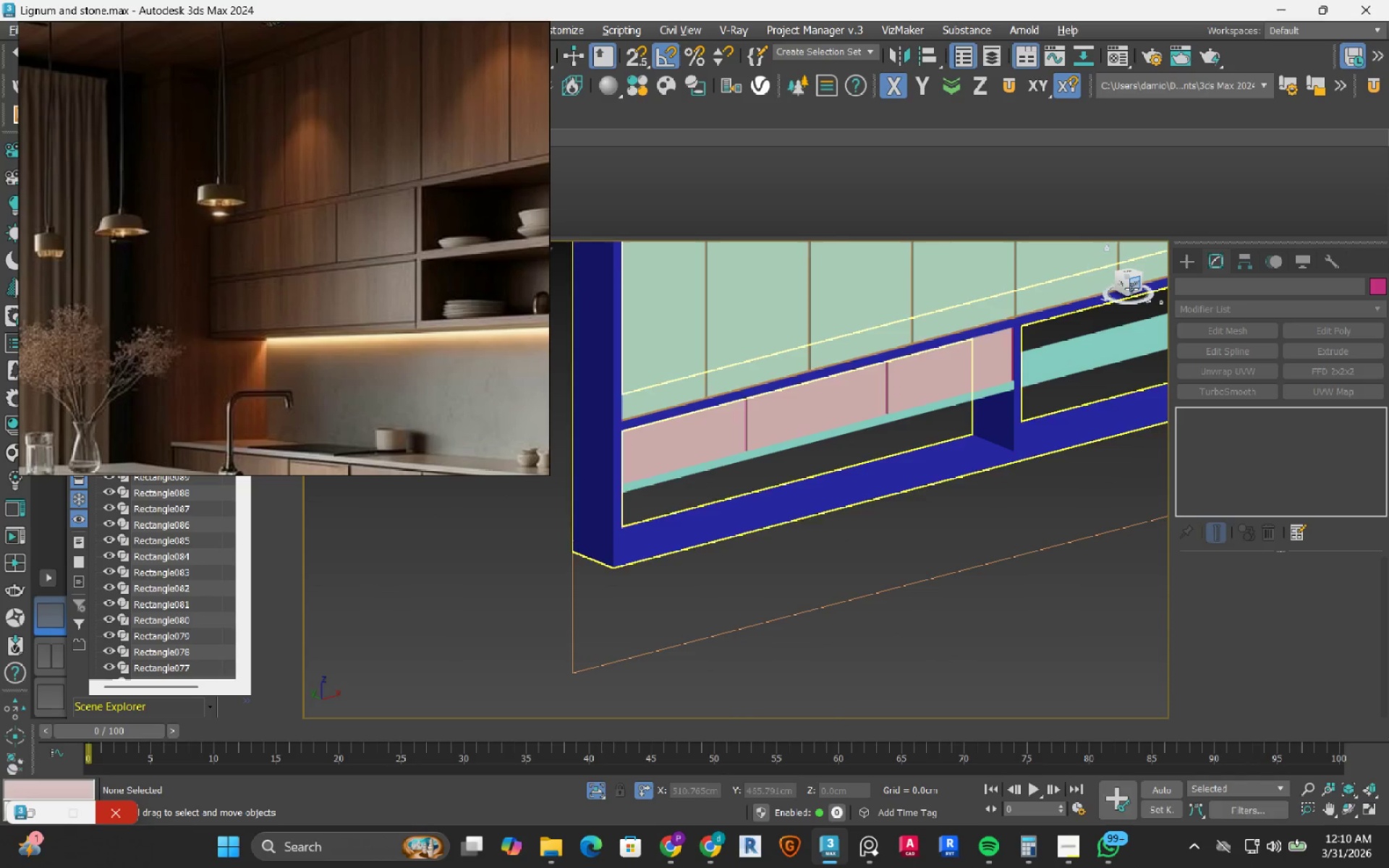 
left_click([1134, 286])
 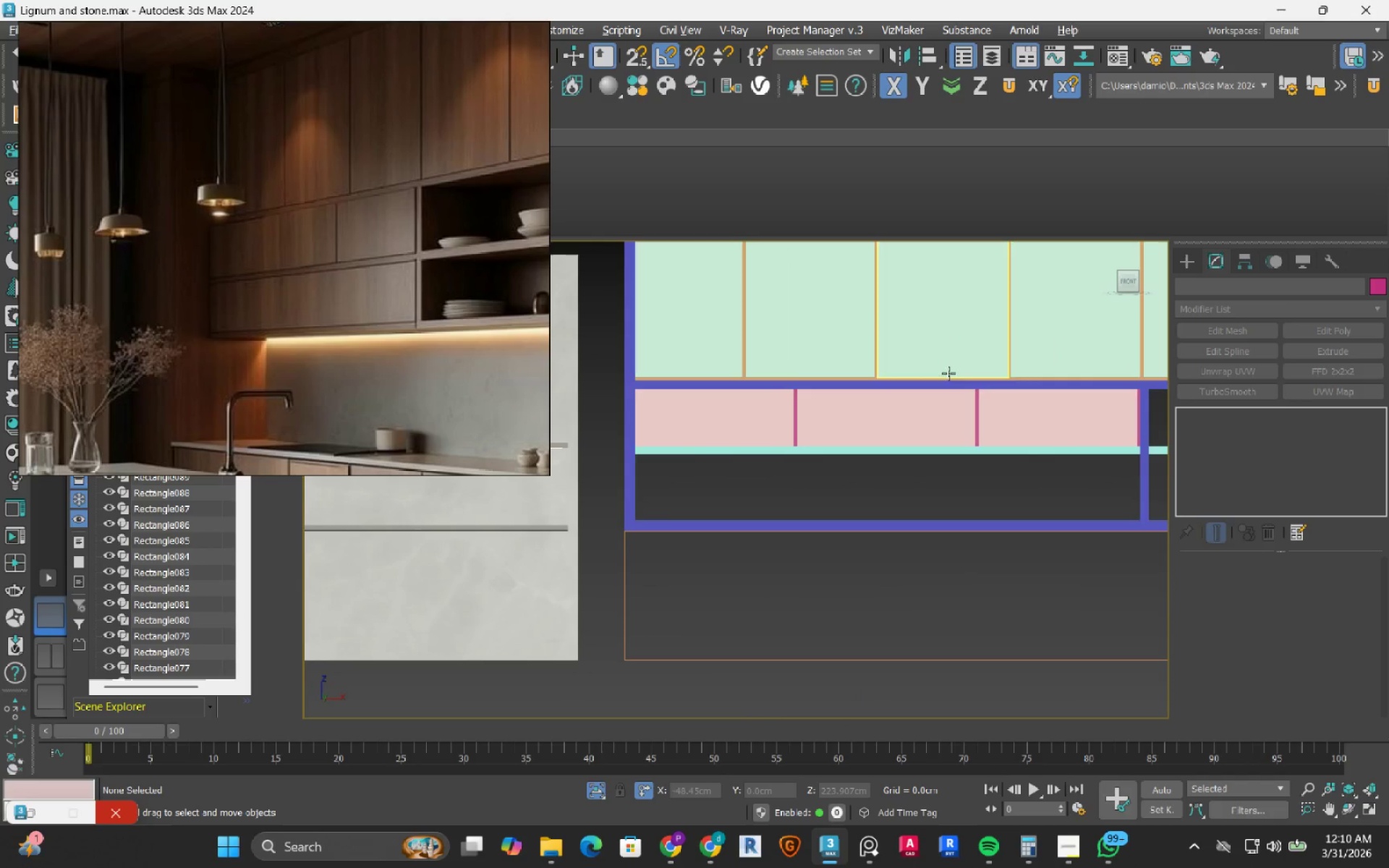 
left_click([744, 432])
 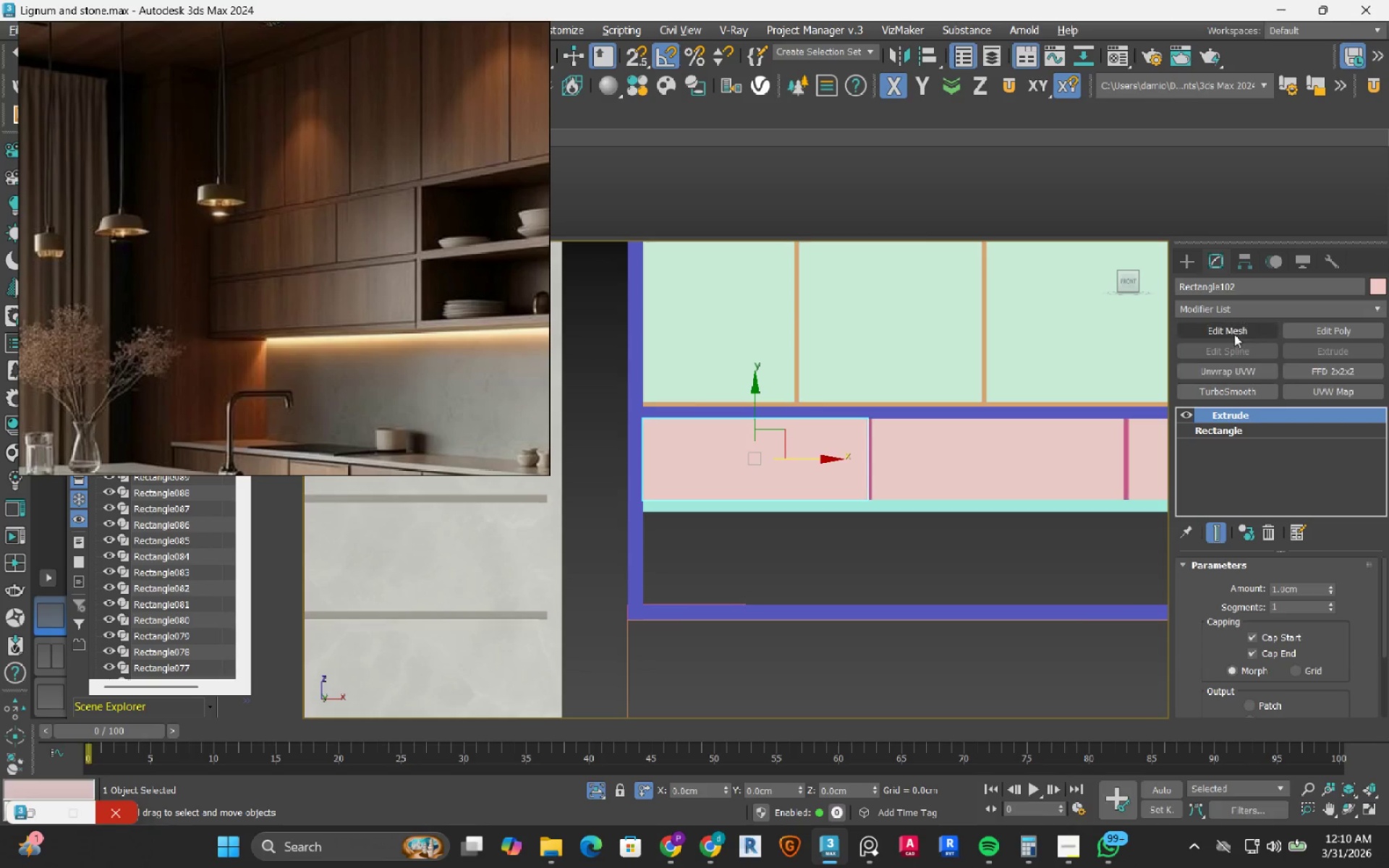 
scroll: coordinate [744, 432], scroll_direction: up, amount: 1.0
 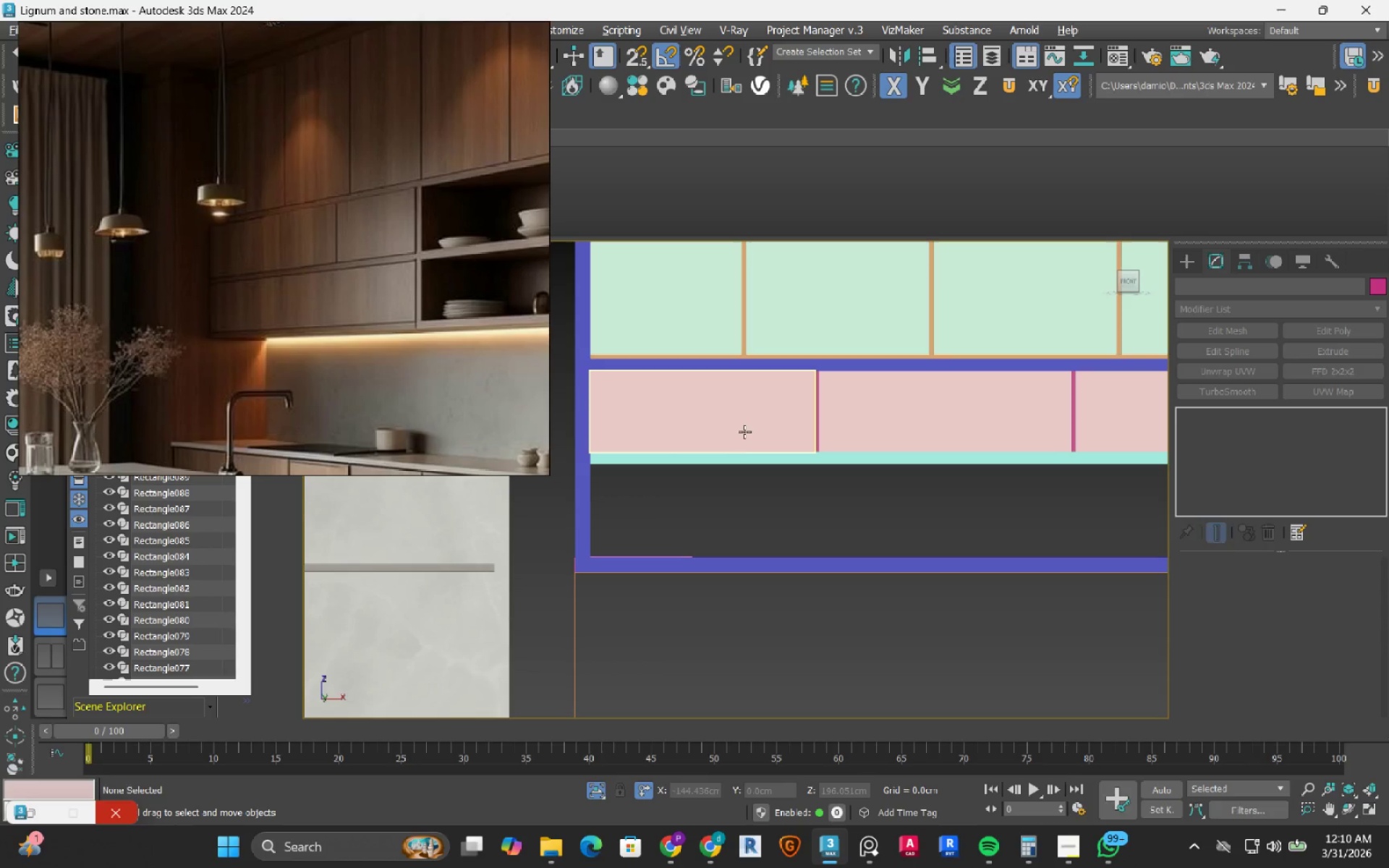 
left_click([1318, 338])
 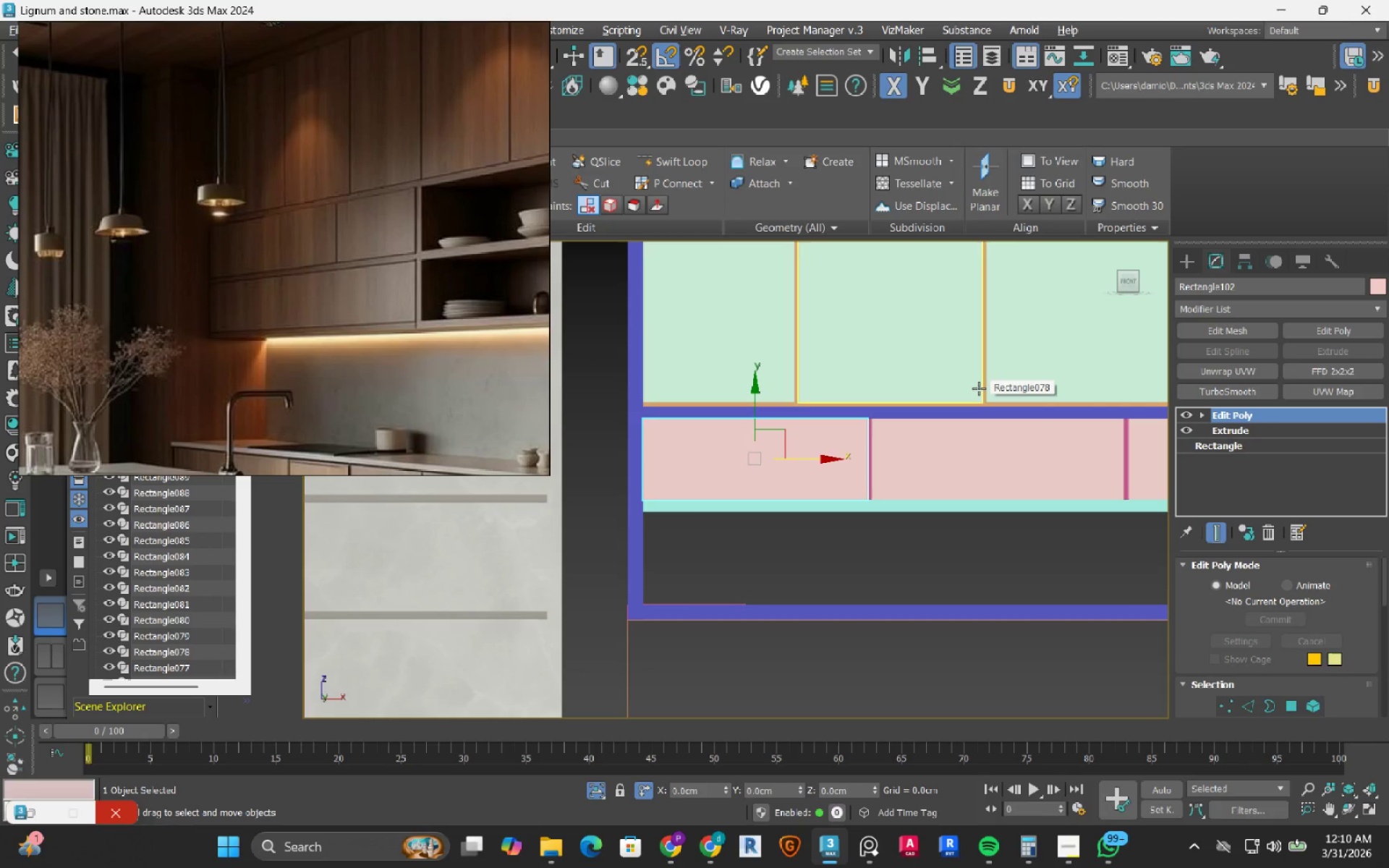 
wait(10.16)
 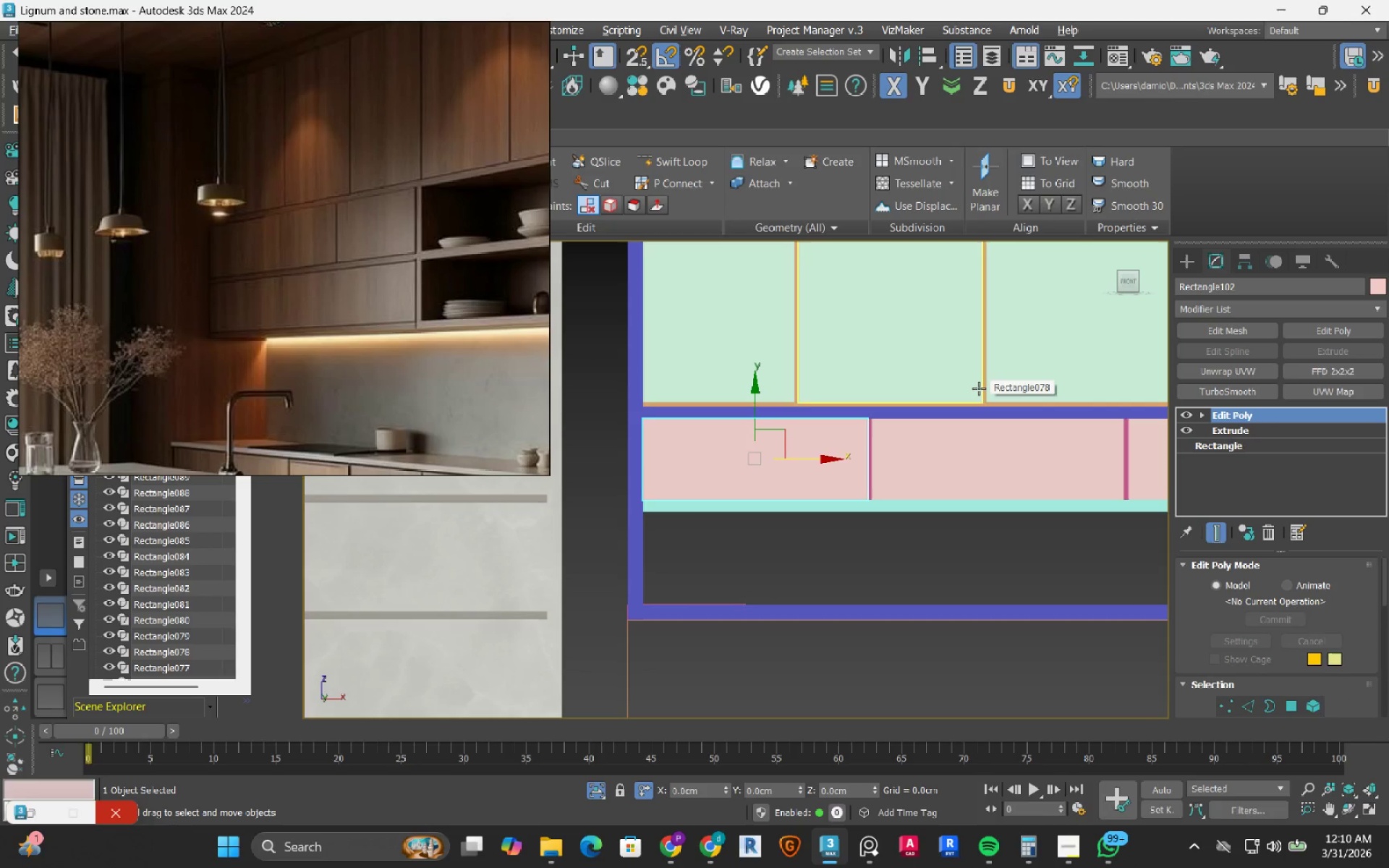 
left_click([1220, 705])
 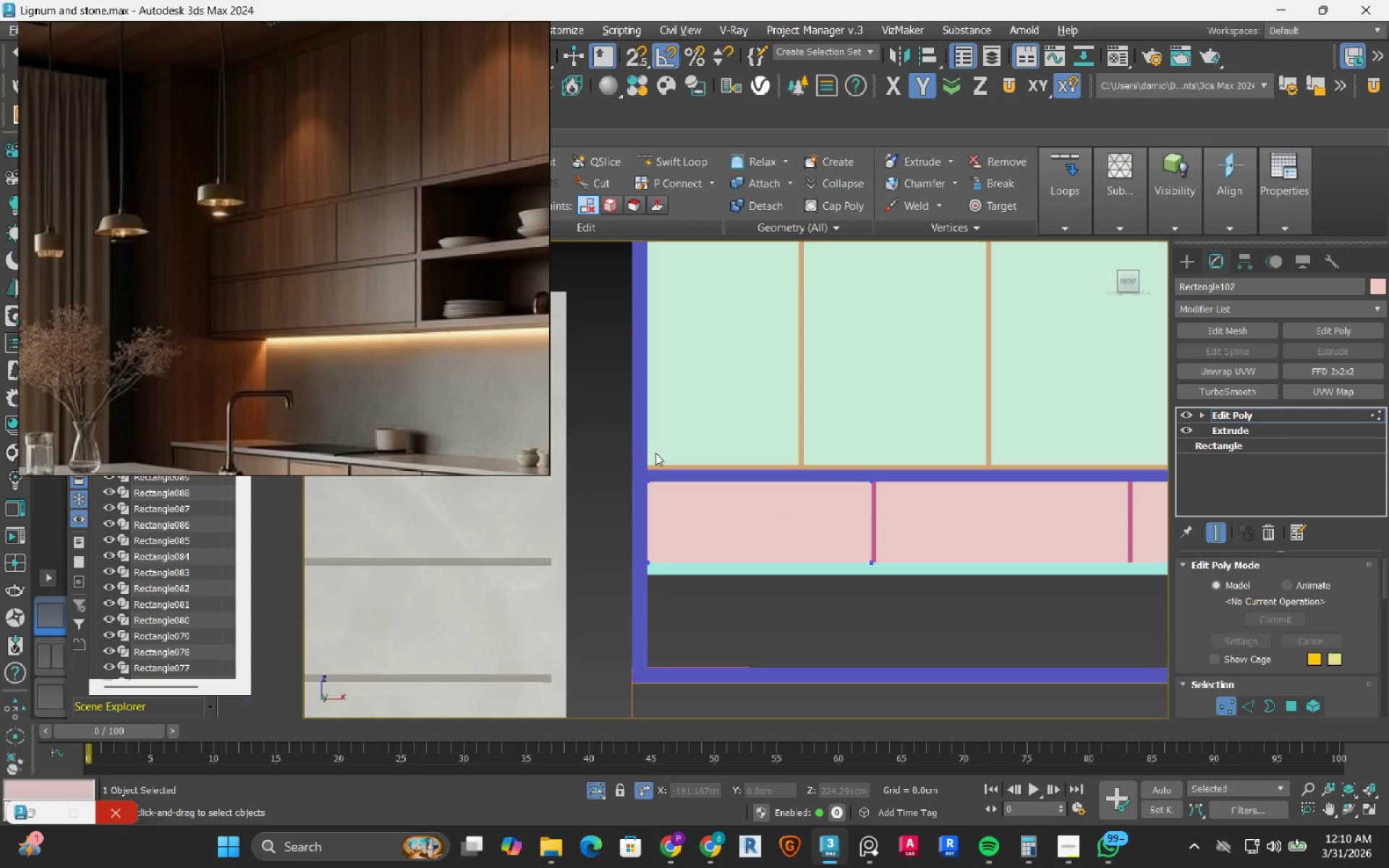 
left_click_drag(start_coordinate=[598, 401], to_coordinate=[901, 519])
 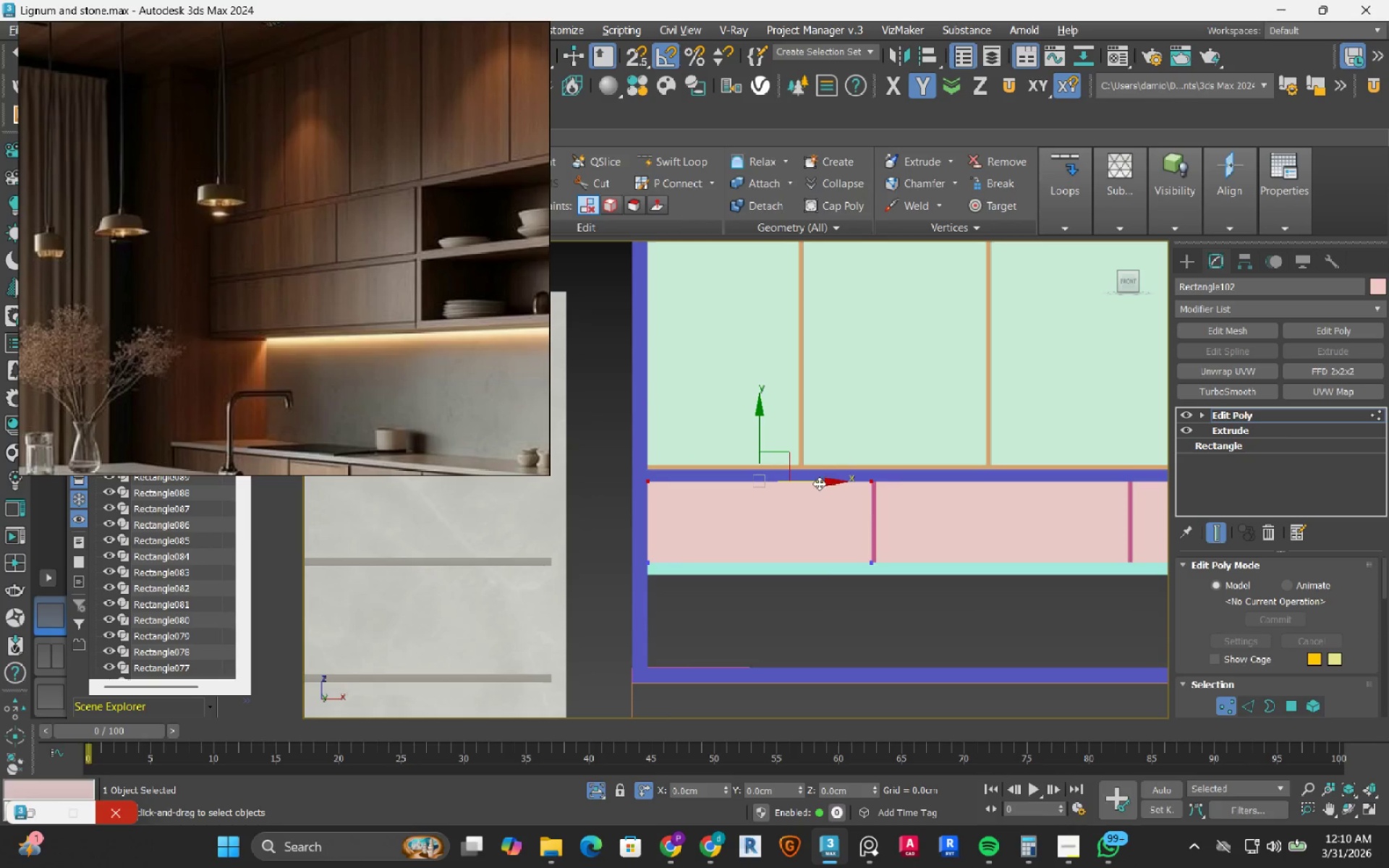 
scroll: coordinate [819, 483], scroll_direction: up, amount: 2.0
 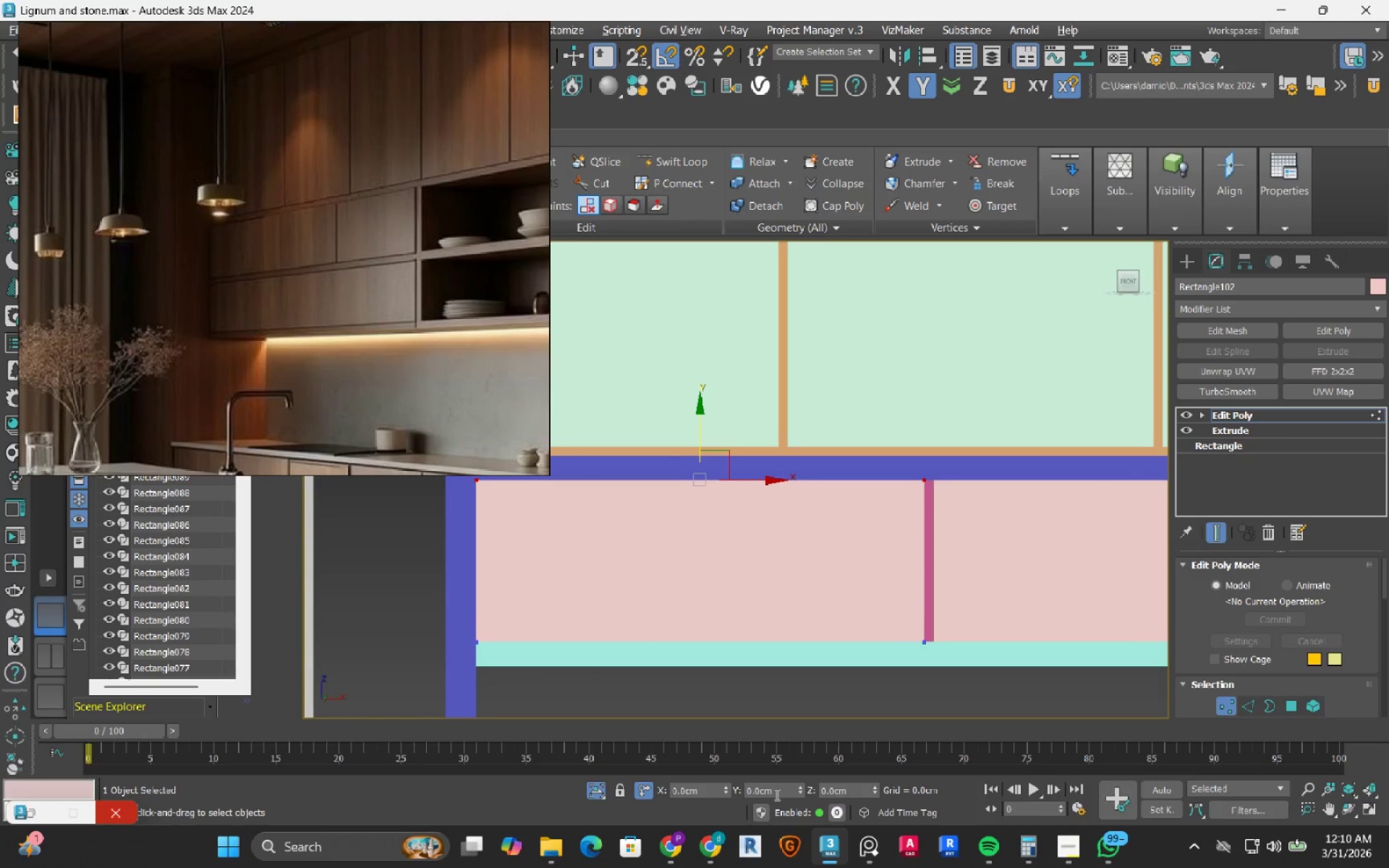 
double_click([777, 793])
 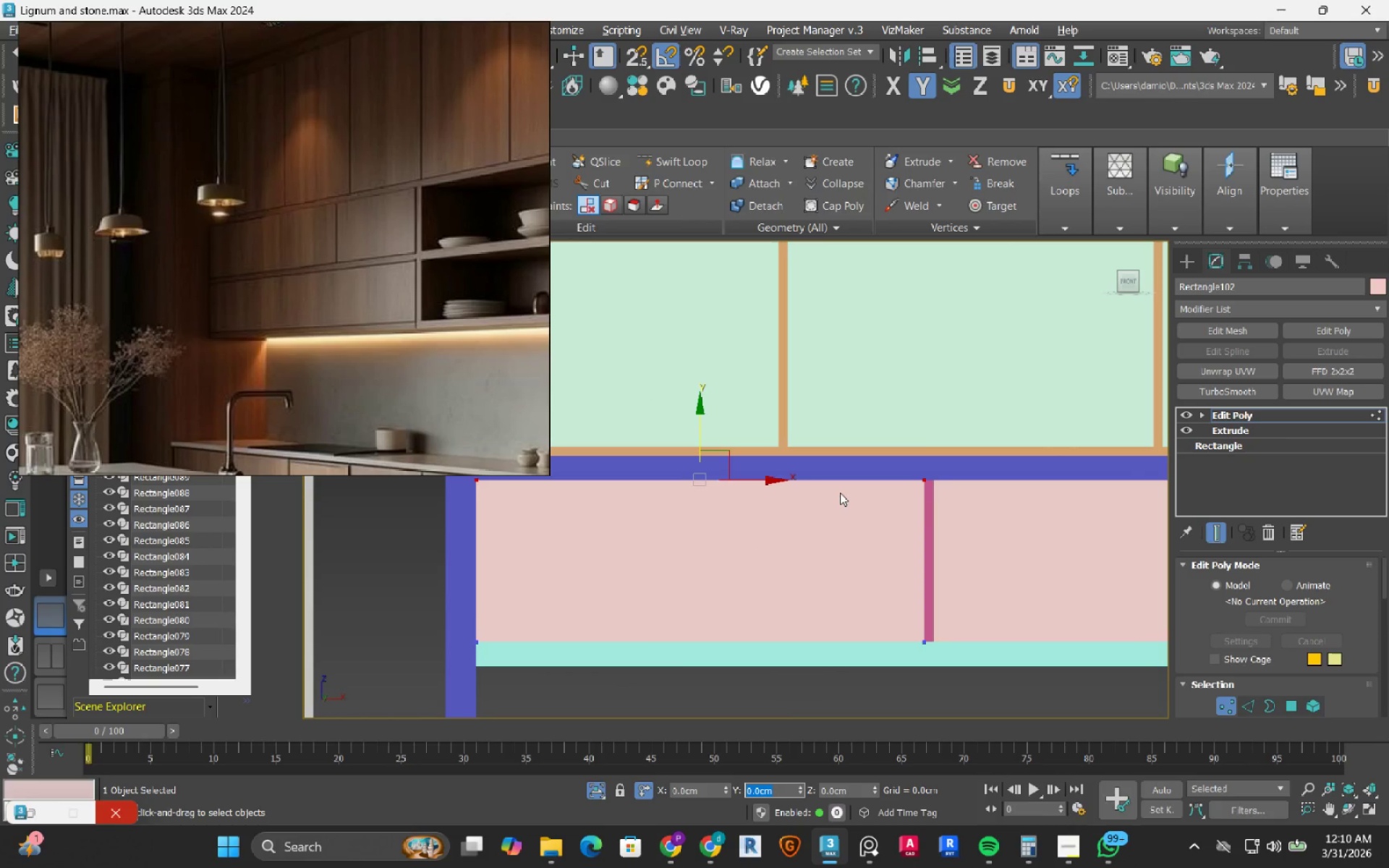 
scroll: coordinate [806, 438], scroll_direction: up, amount: 2.0
 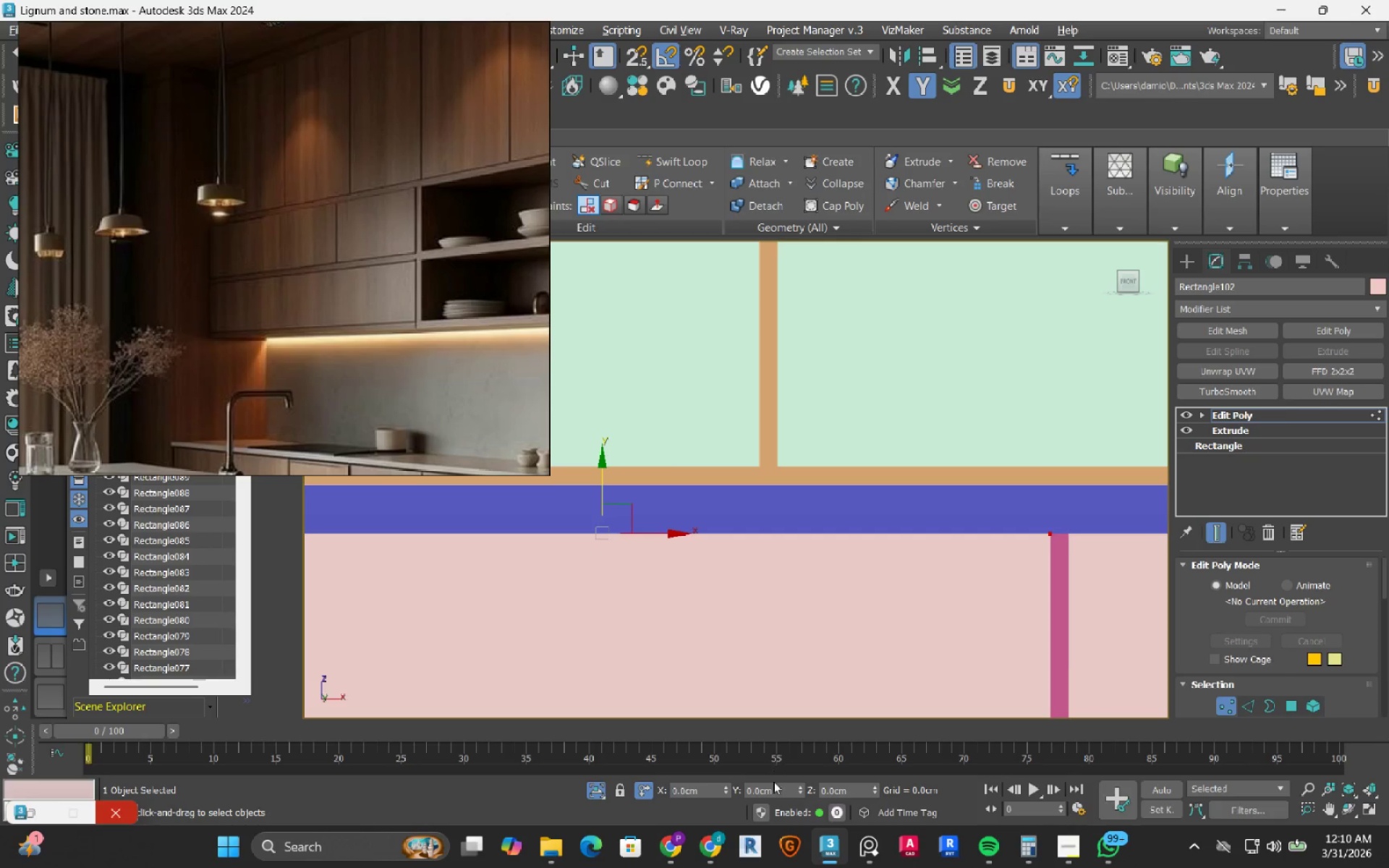 
double_click([780, 794])
 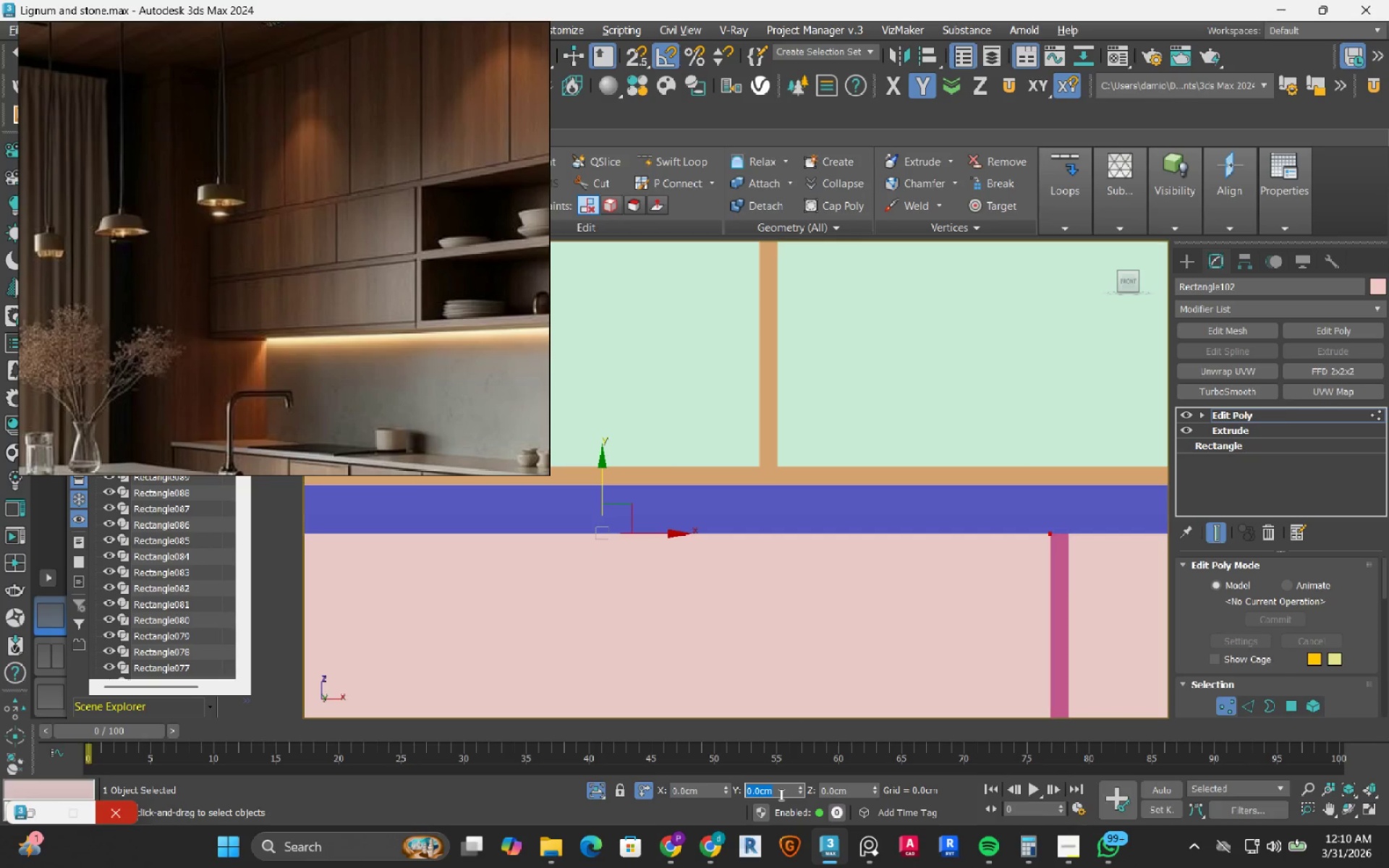 
key(NumpadSubtract)
 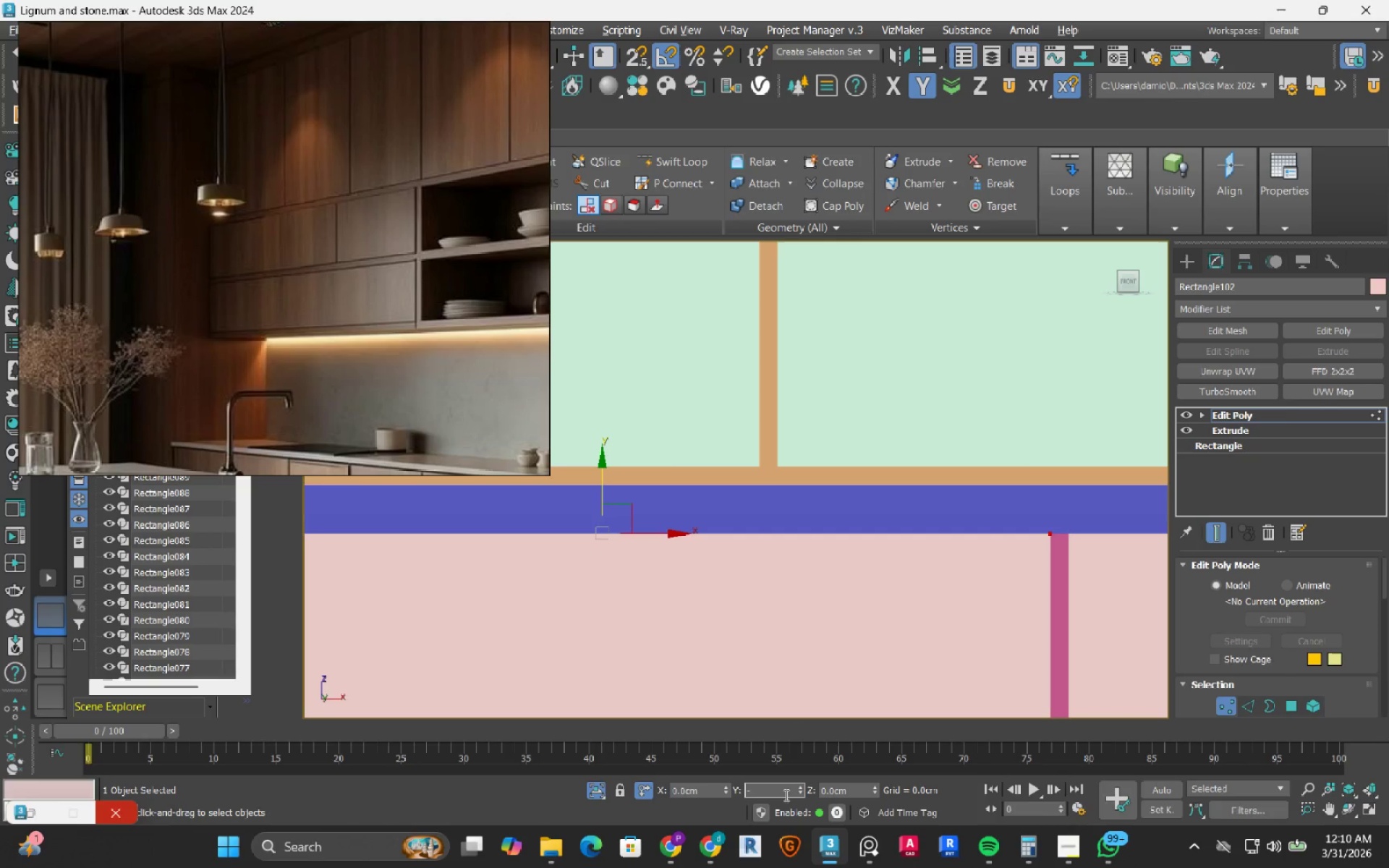 
key(Numpad1)
 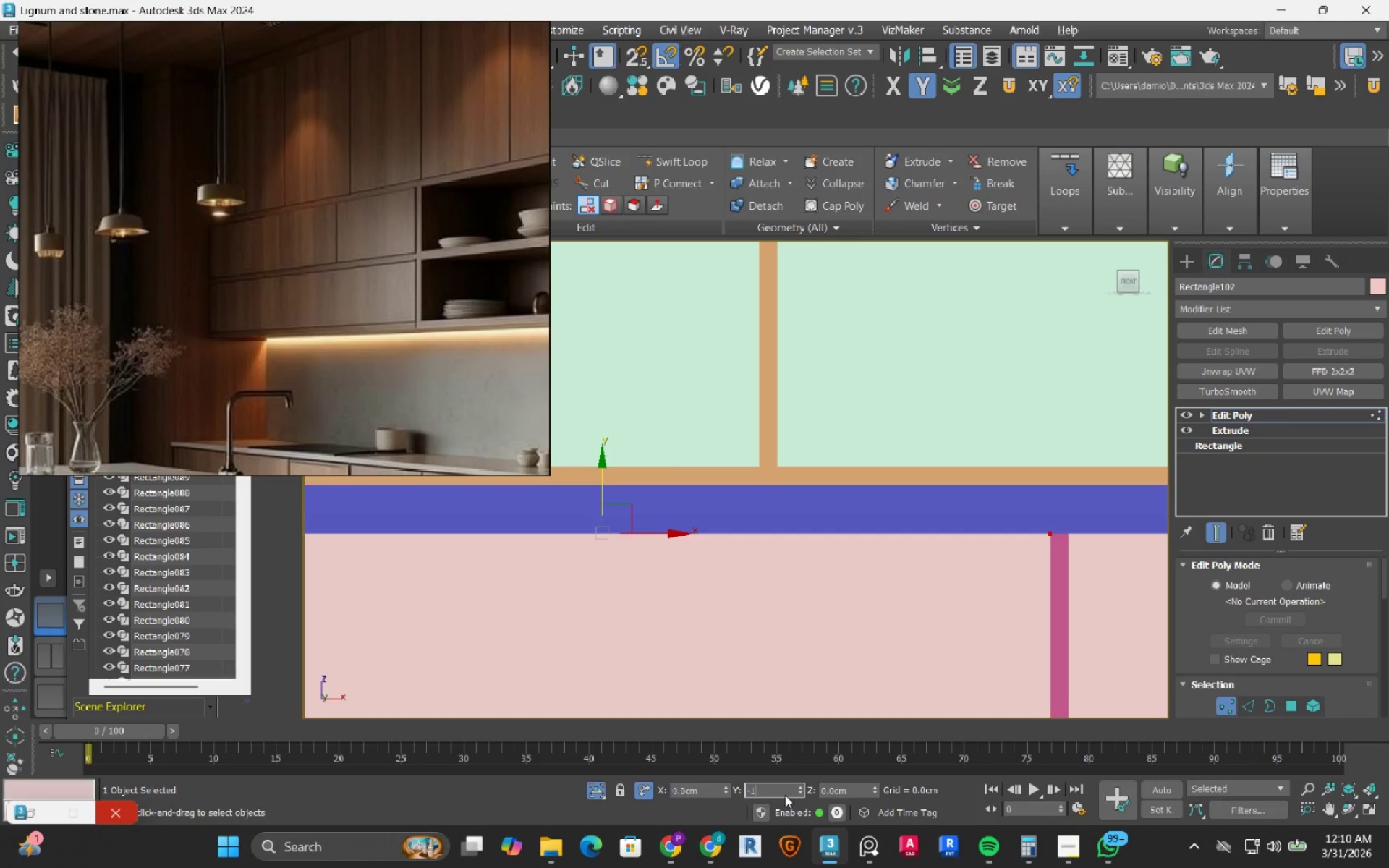 
key(NumpadDecimal)
 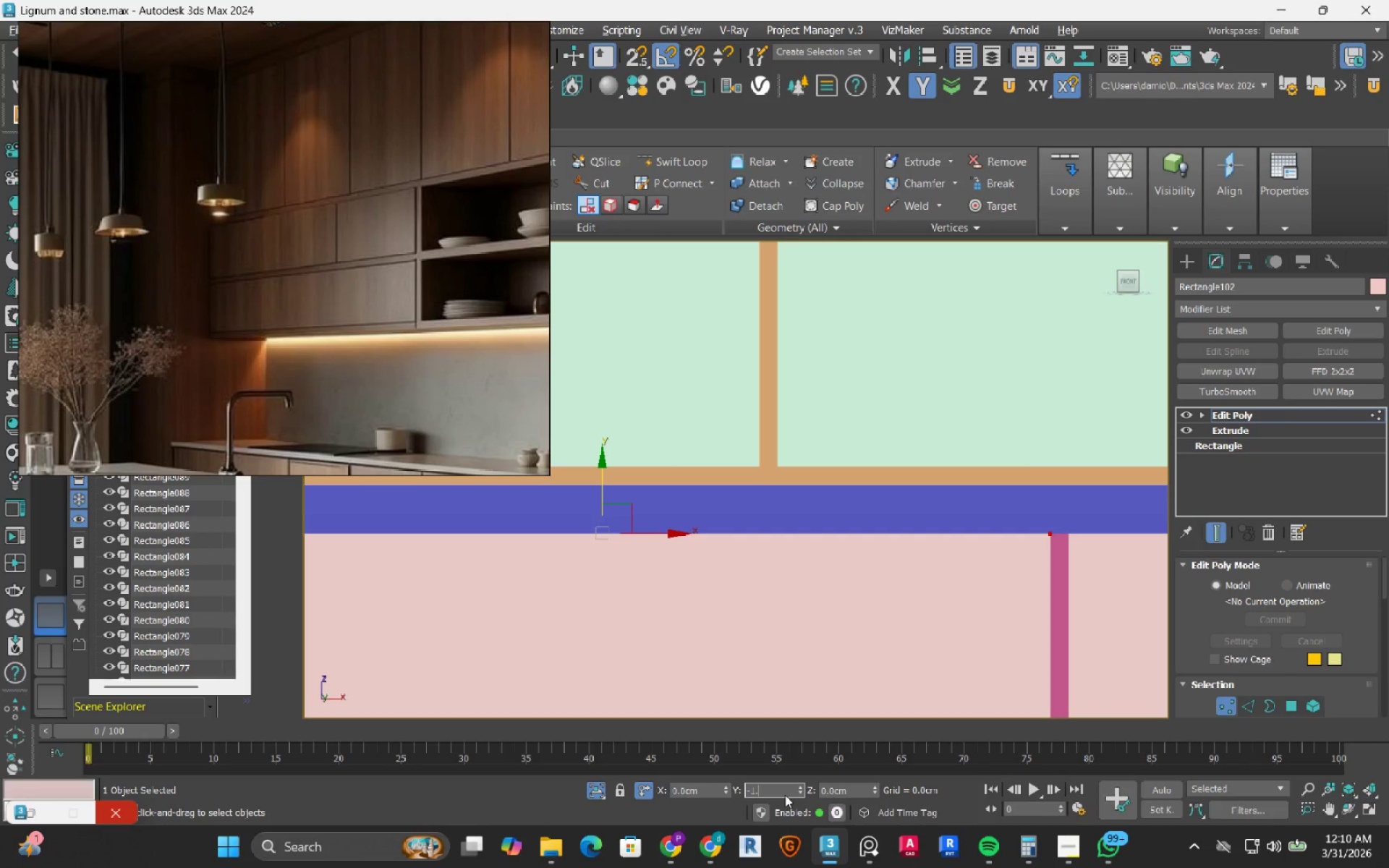 
key(Numpad5)
 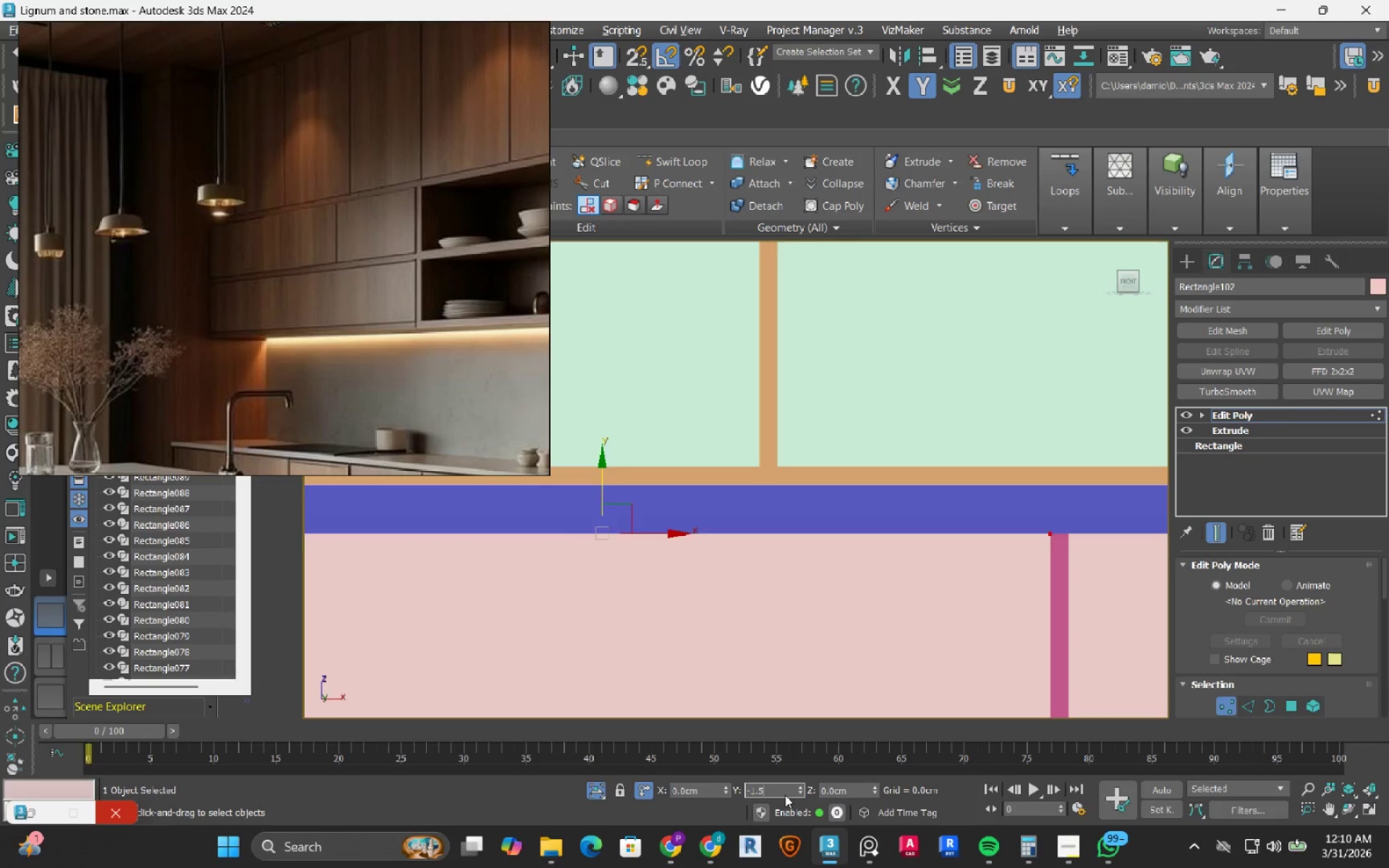 
key(NumpadEnter)
 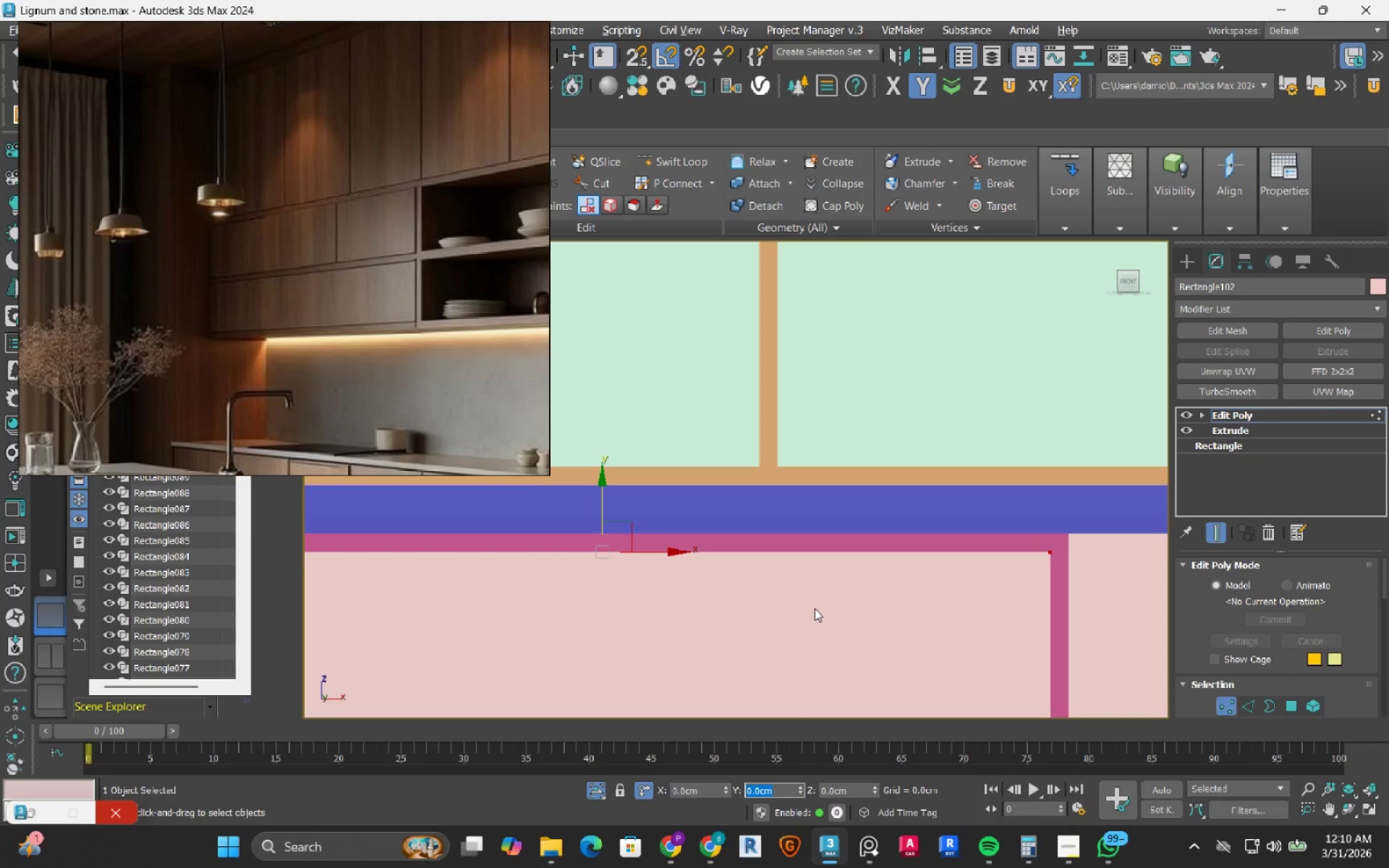 
middle_click([960, 600])
 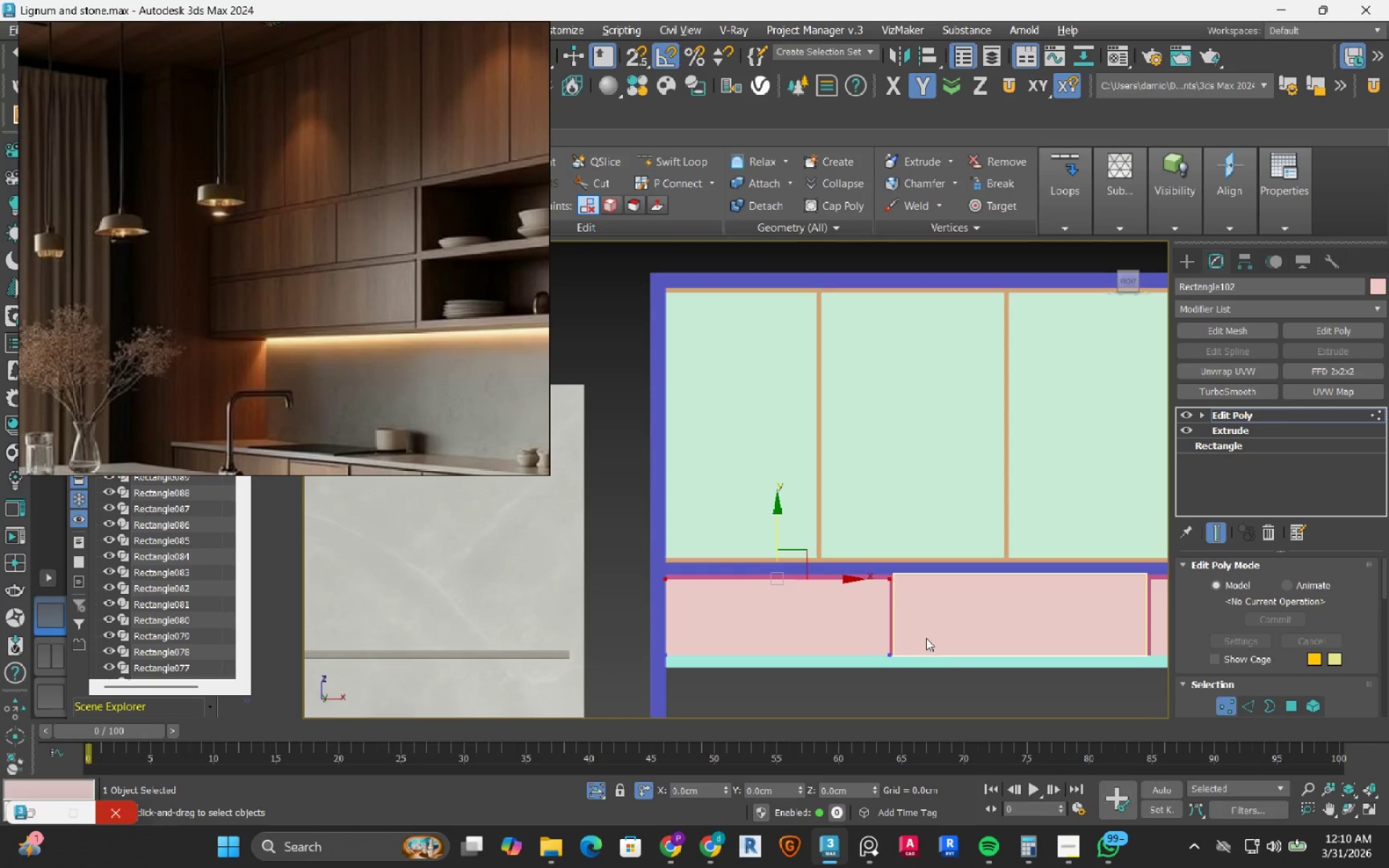 
scroll: coordinate [846, 579], scroll_direction: down, amount: 4.0
 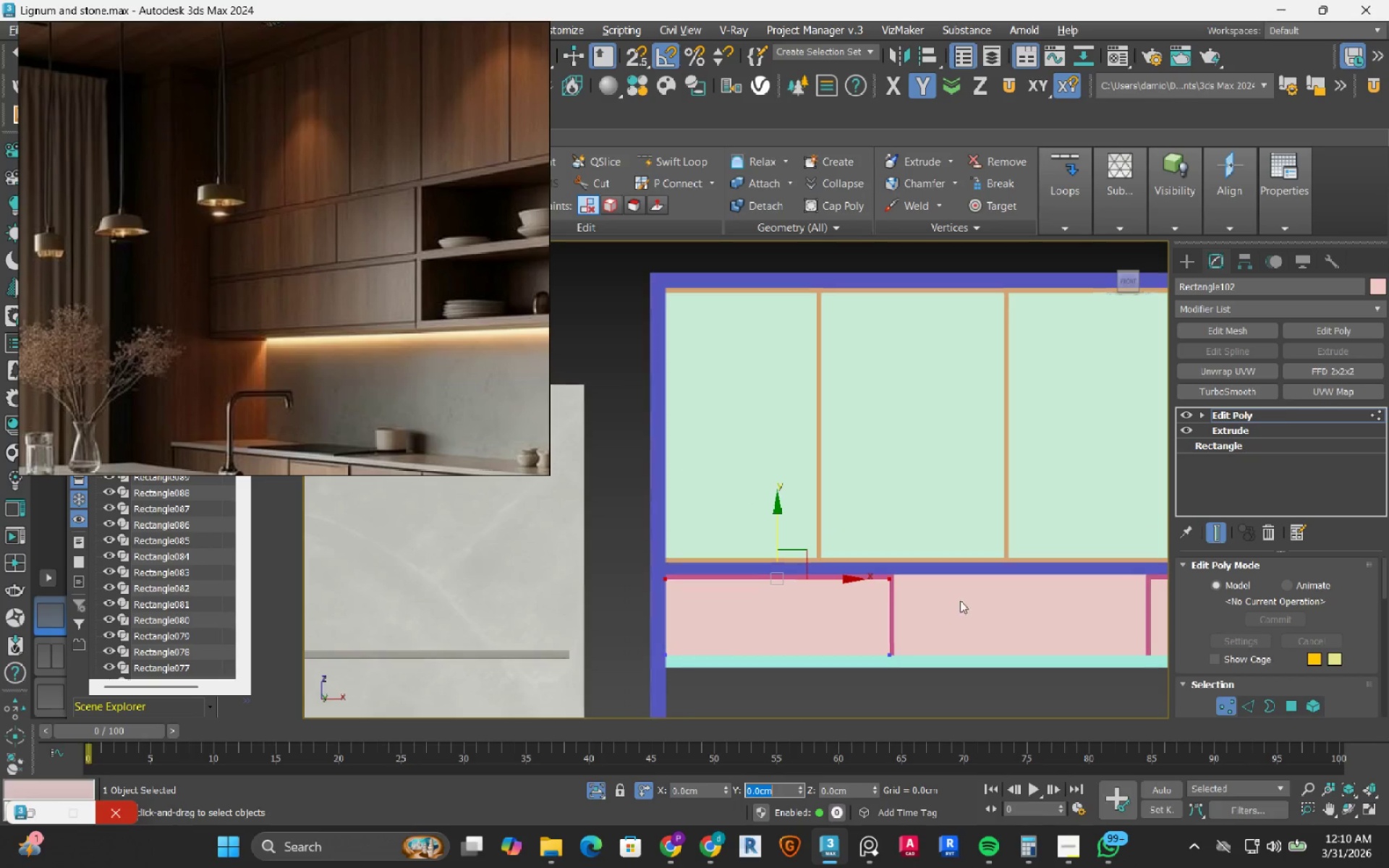 
left_click_drag(start_coordinate=[910, 675], to_coordinate=[551, 625])
 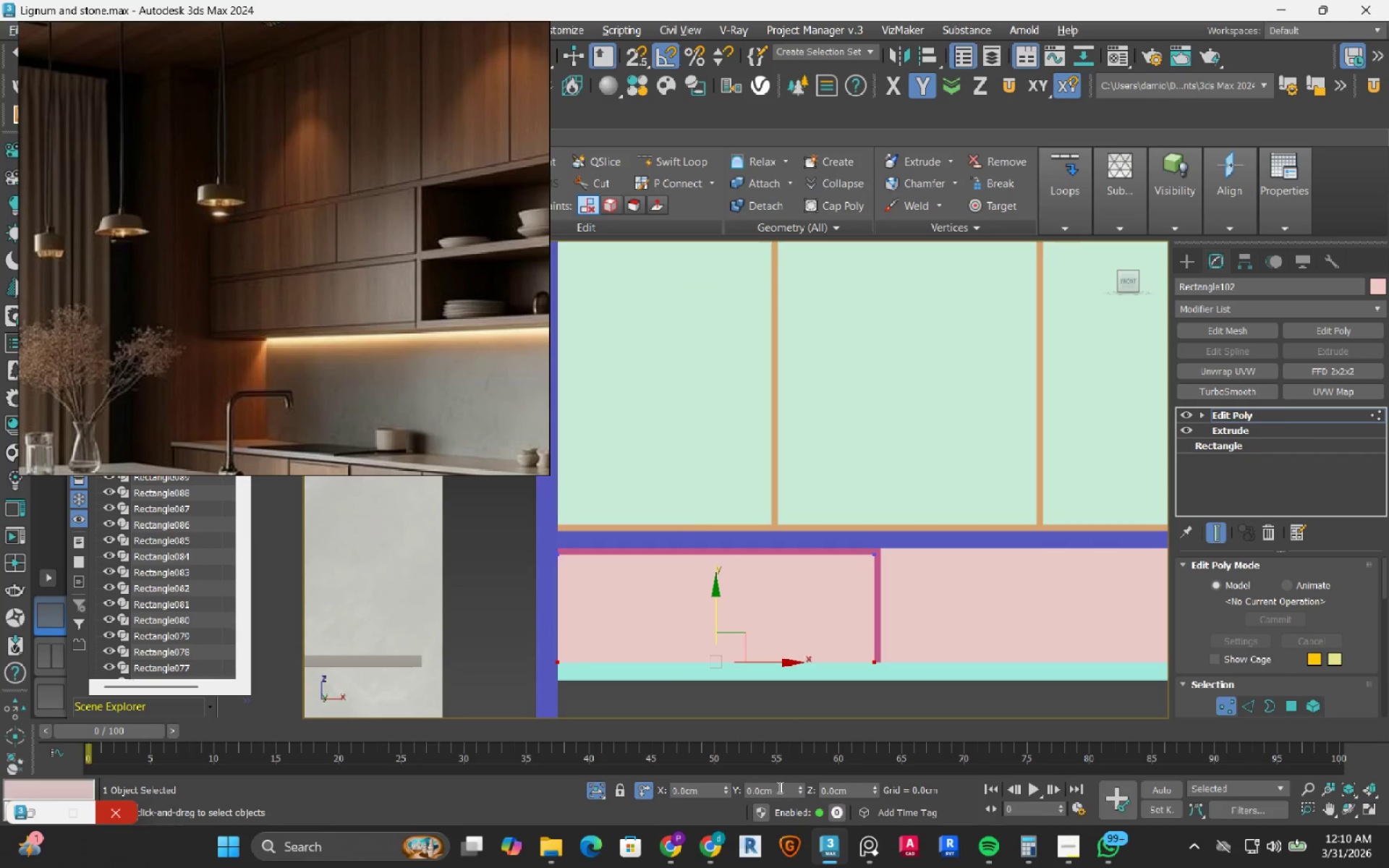 
scroll: coordinate [926, 638], scroll_direction: up, amount: 1.0
 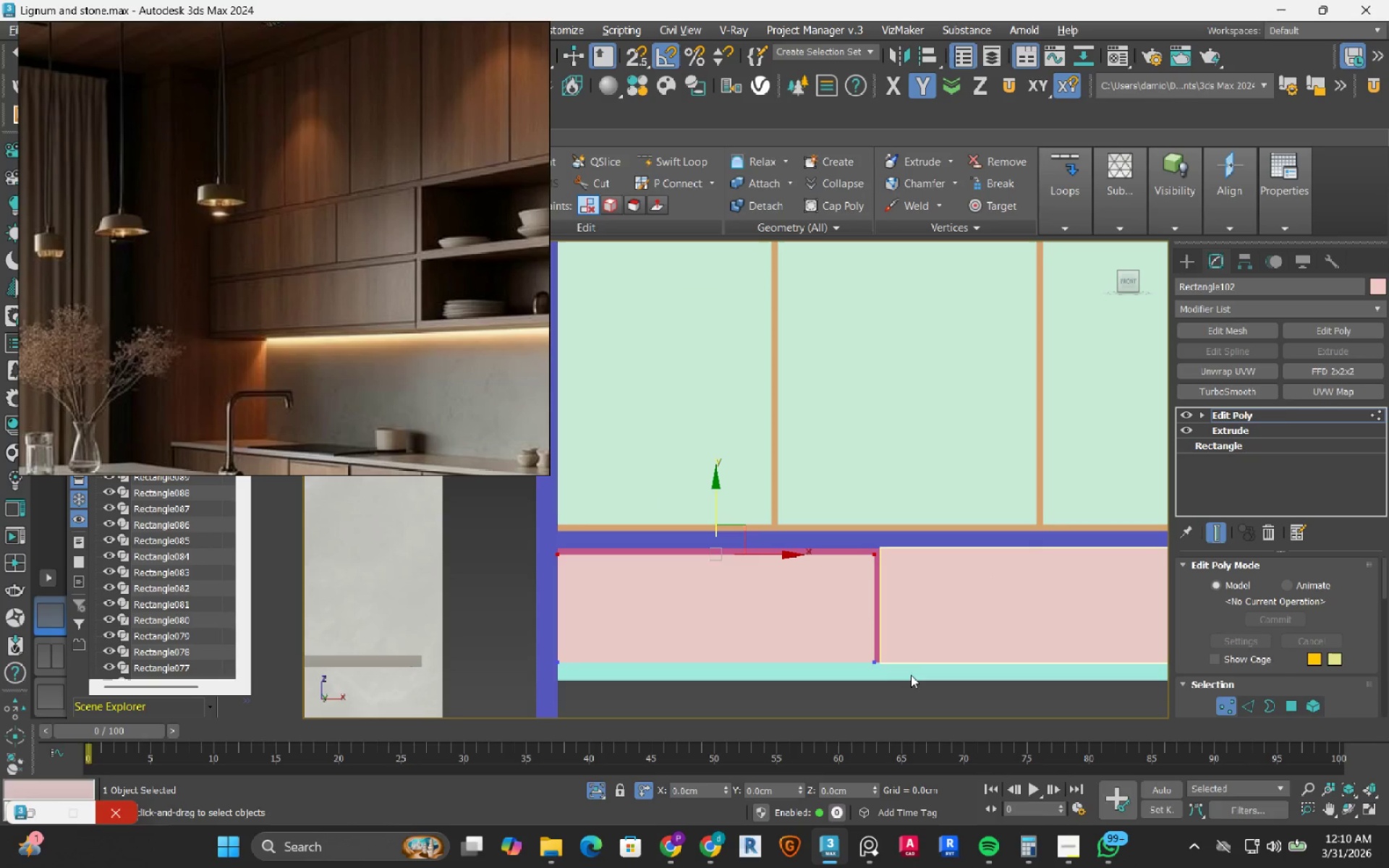 
double_click([778, 788])
 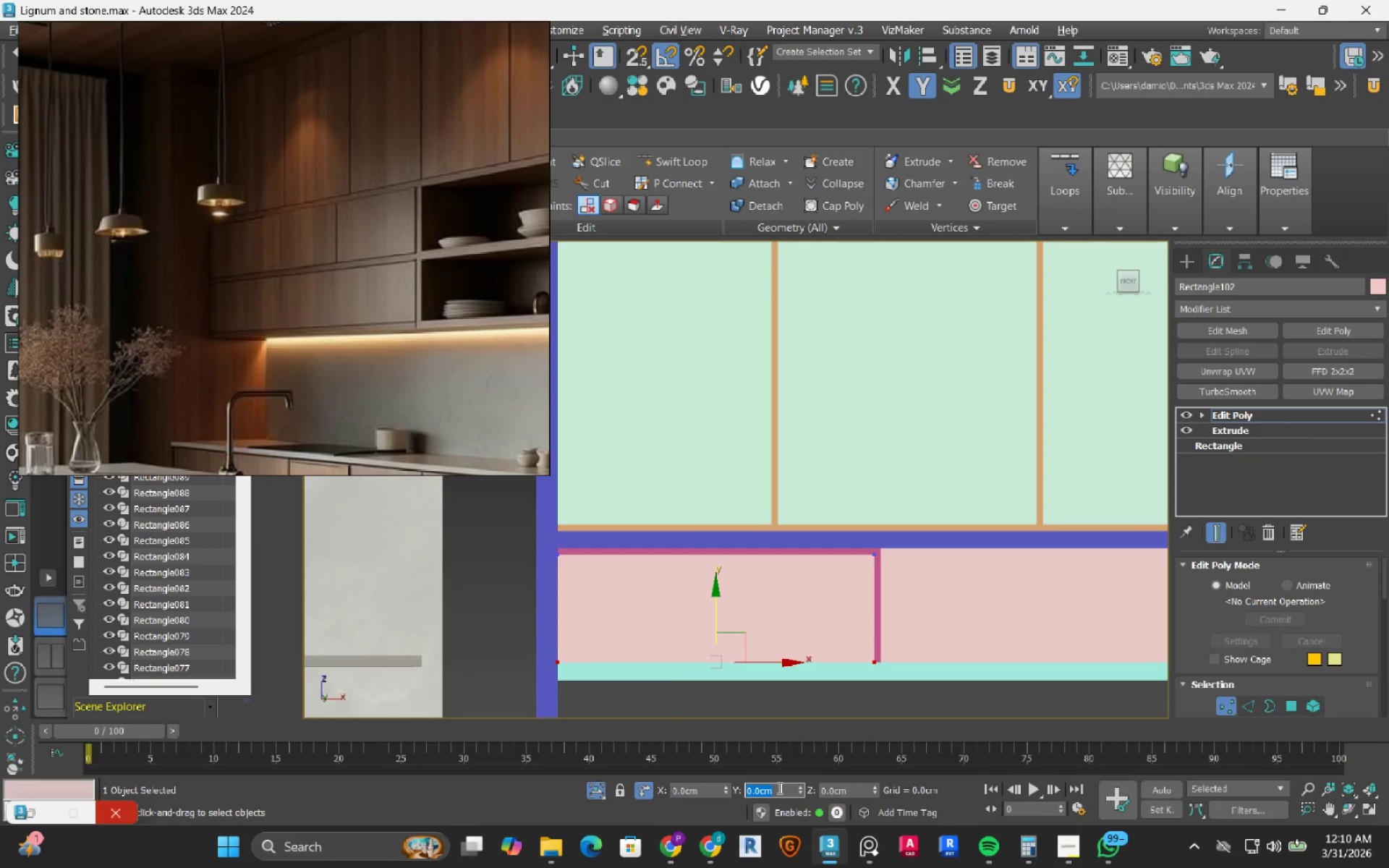 
key(Numpad1)
 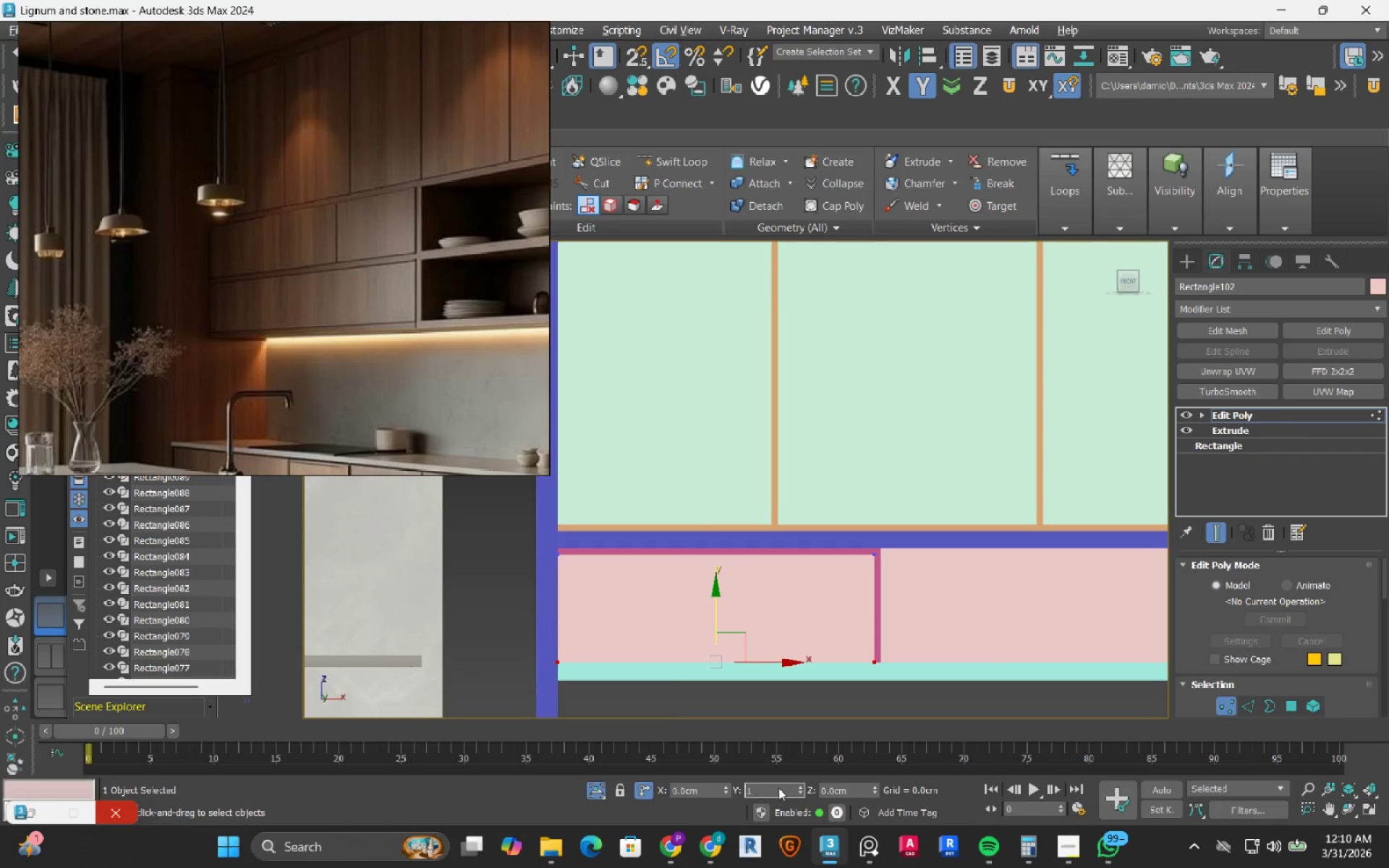 
key(NumpadDecimal)
 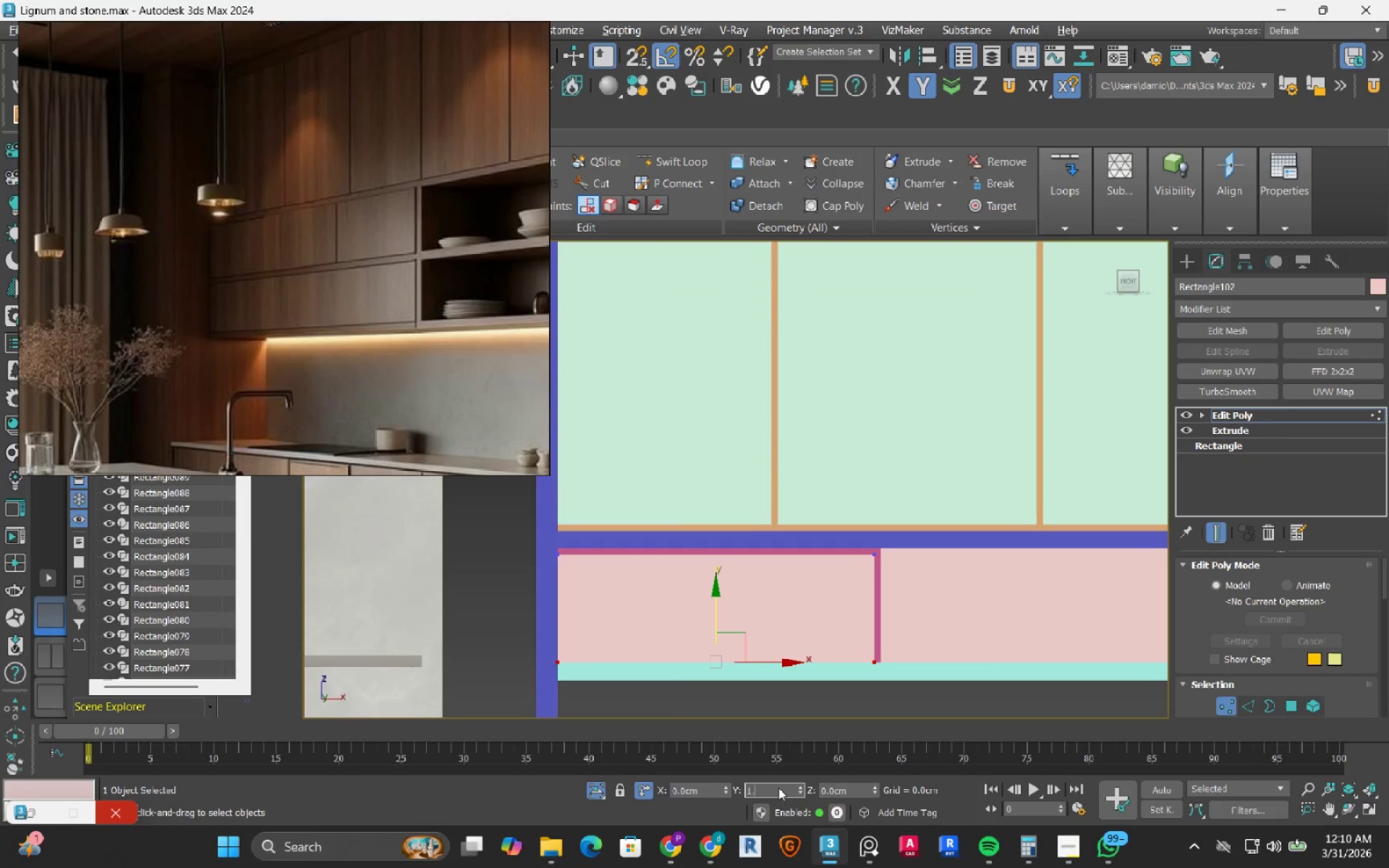 
key(Numpad5)
 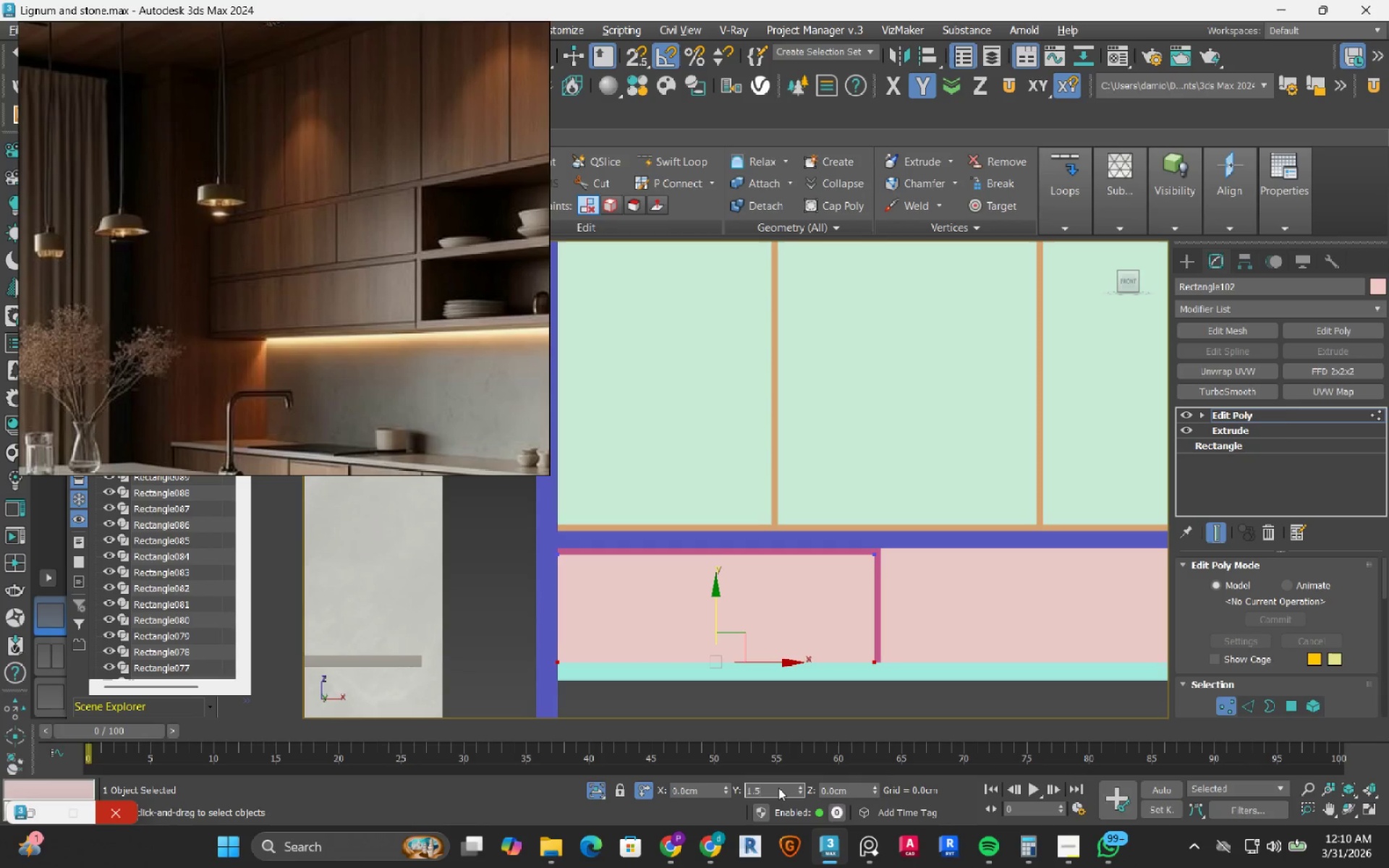 
key(NumpadEnter)
 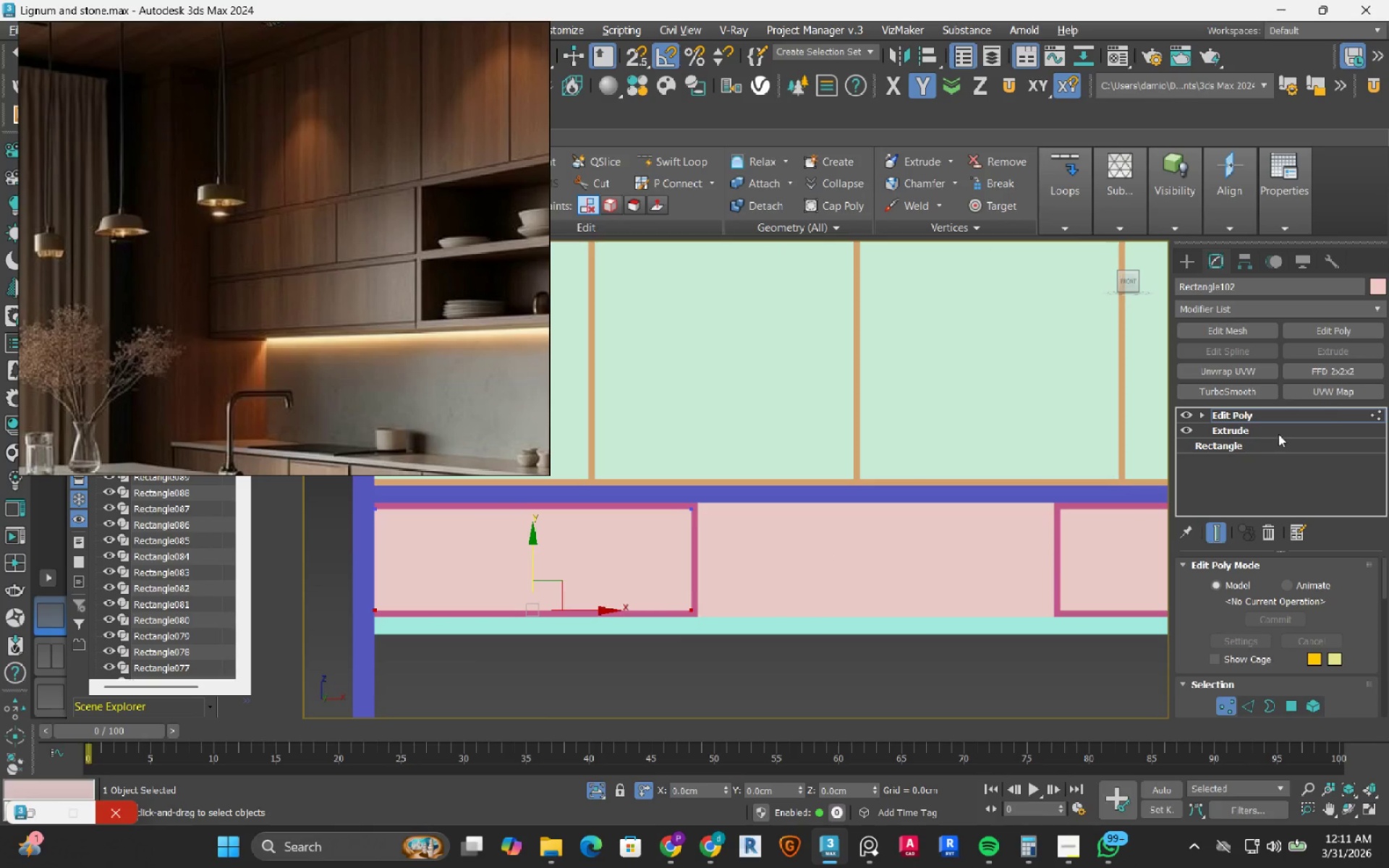 
left_click([1374, 412])
 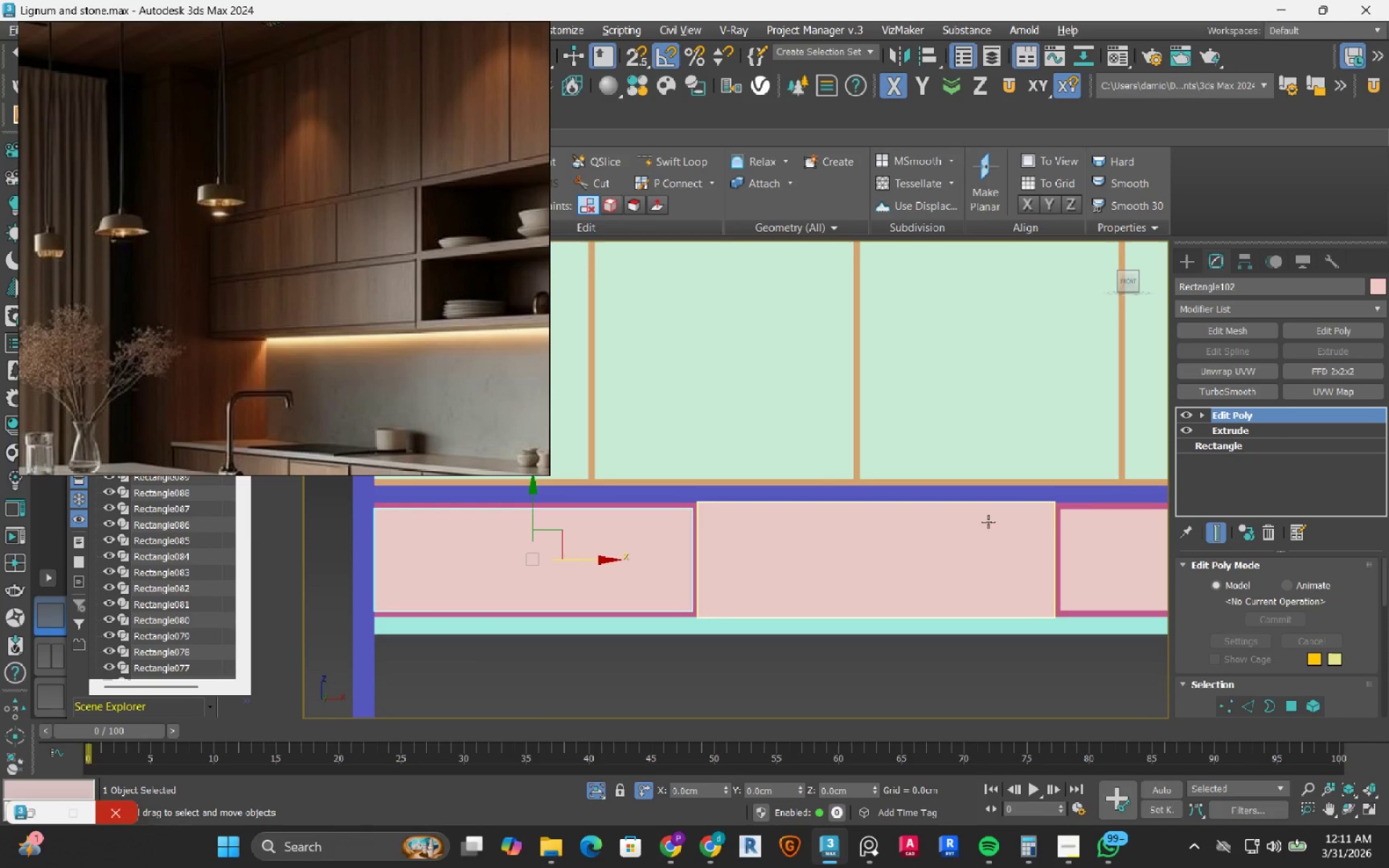 
left_click([980, 529])
 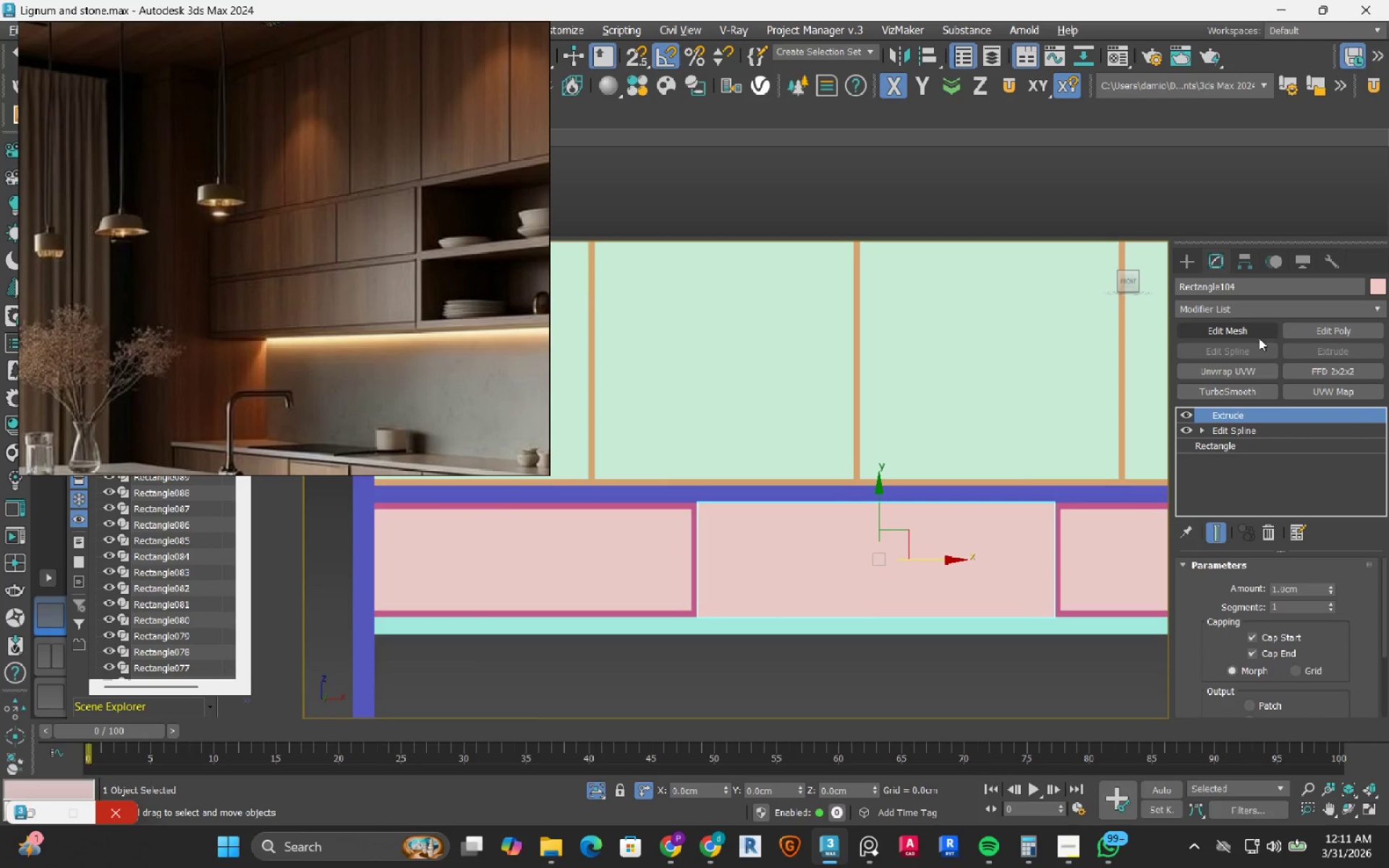 
left_click([1306, 333])
 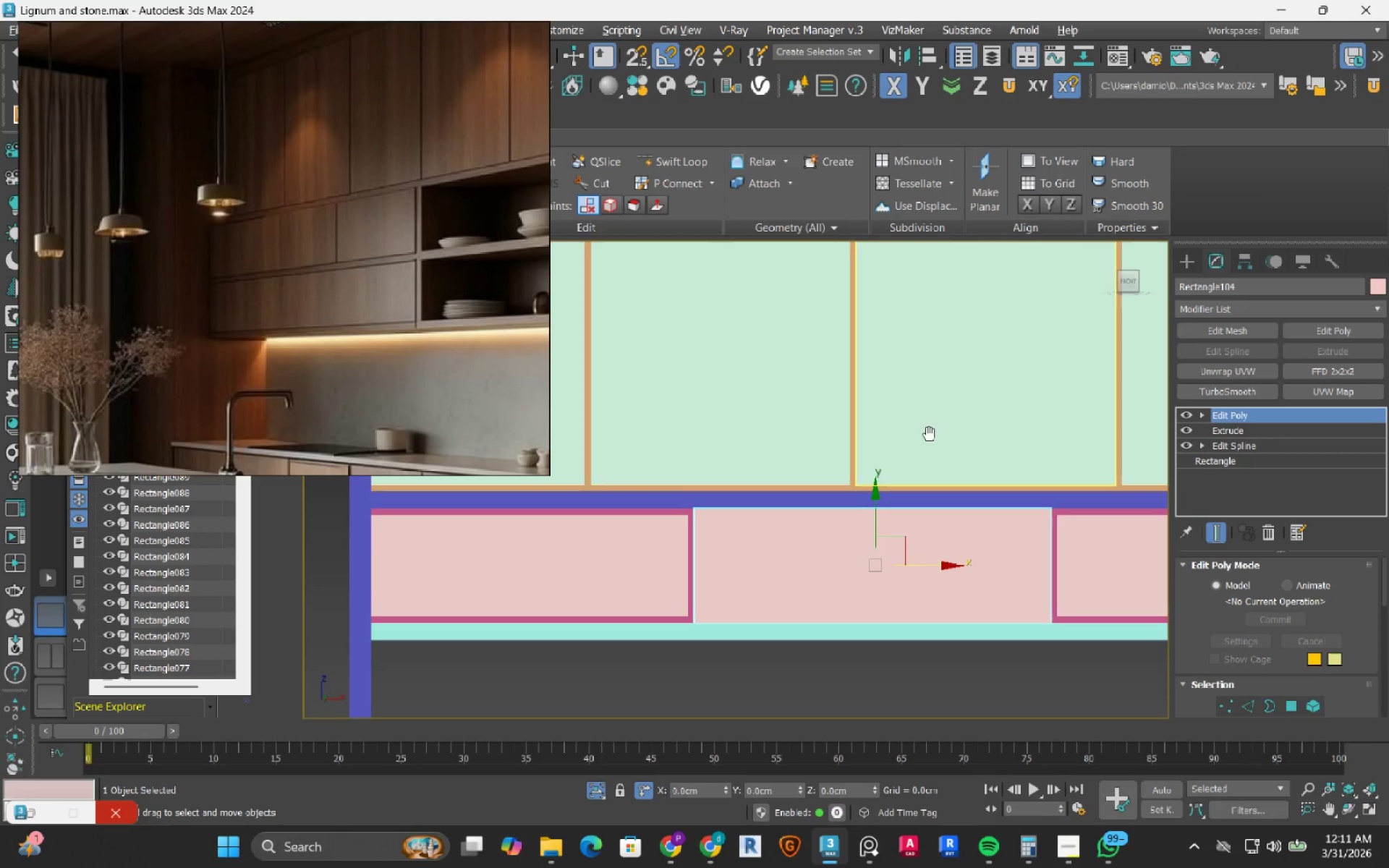 
key(1)
 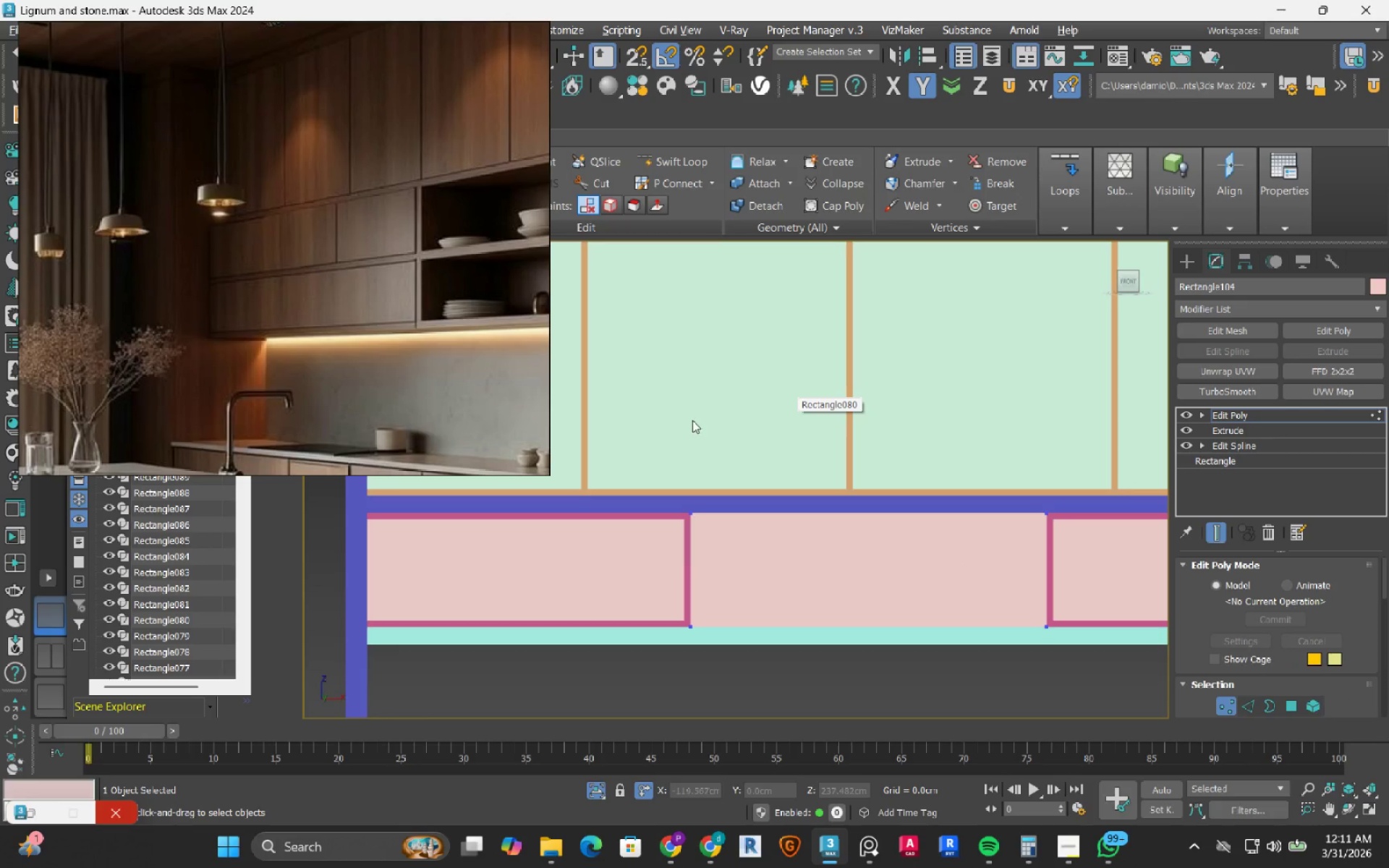 
left_click_drag(start_coordinate=[679, 429], to_coordinate=[1067, 555])
 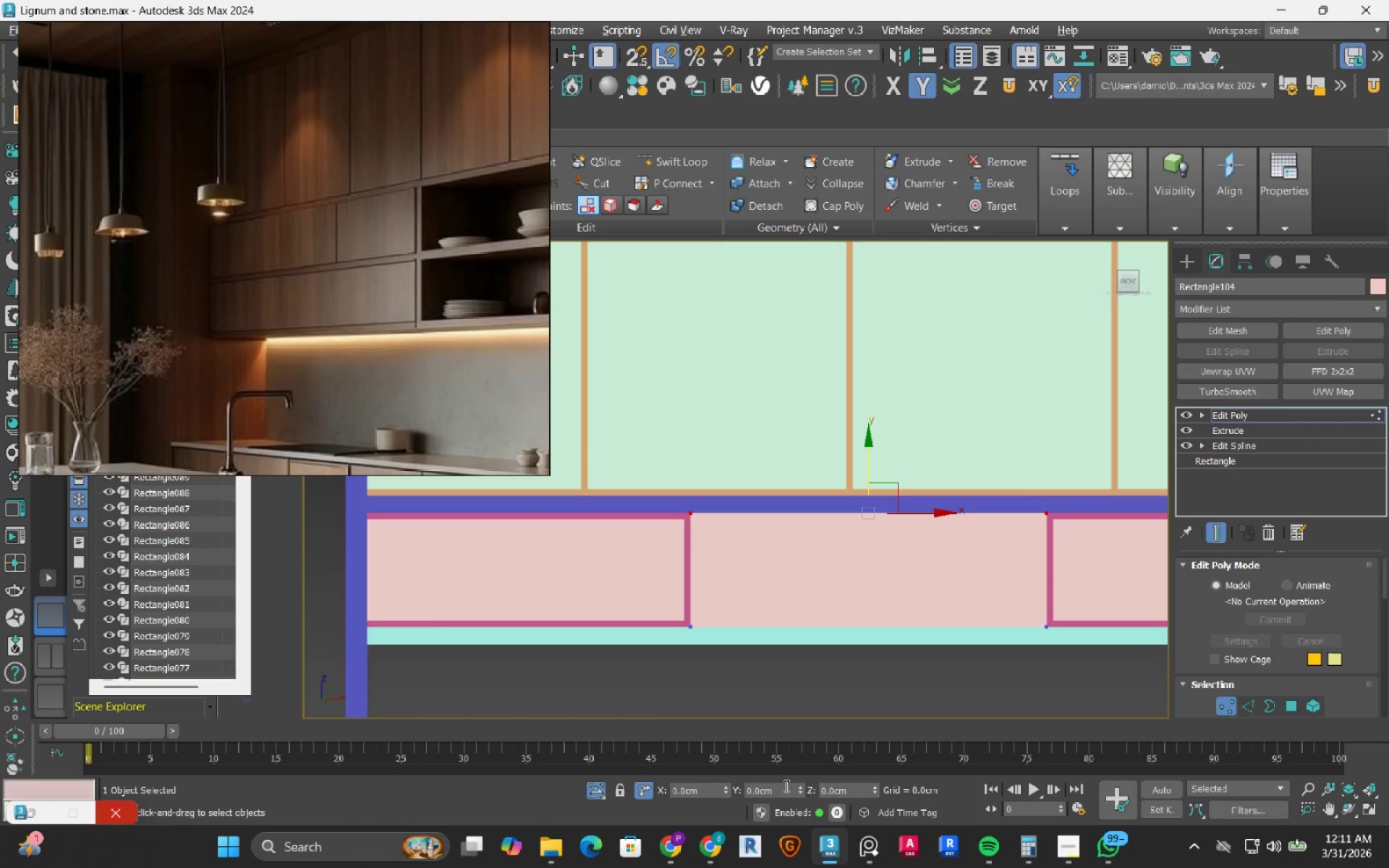 
double_click([785, 786])
 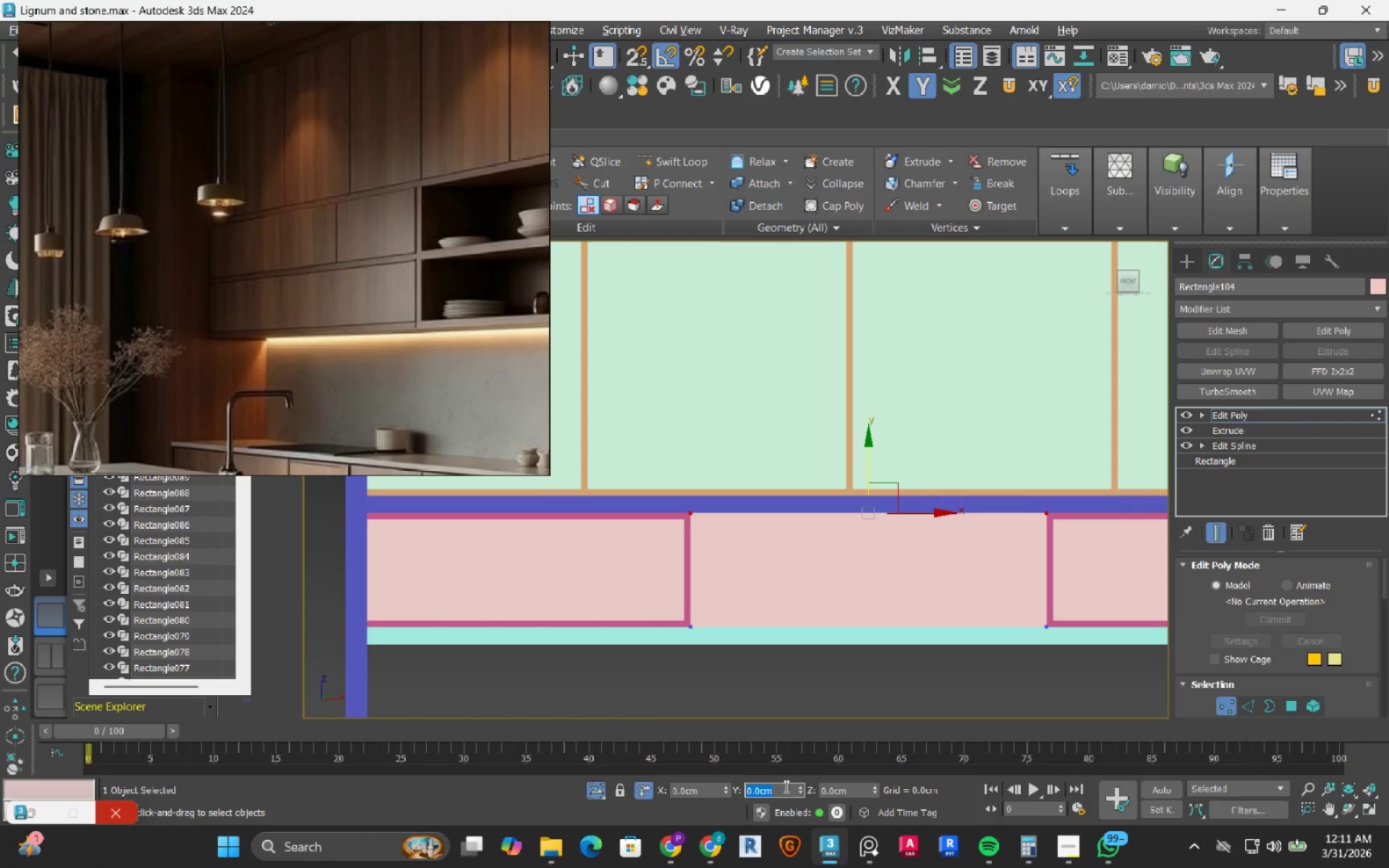 
key(NumpadSubtract)
 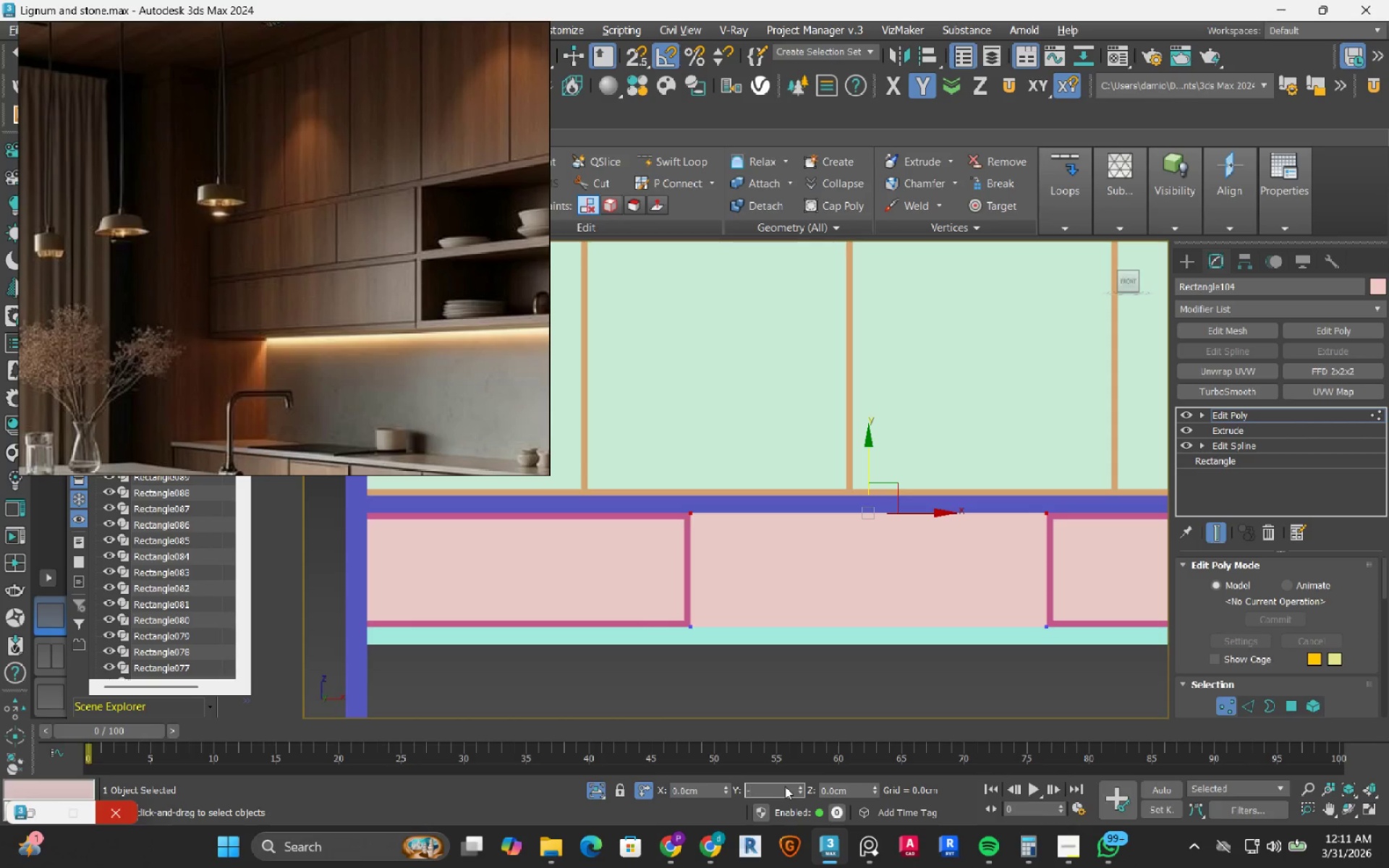 
key(Numpad1)
 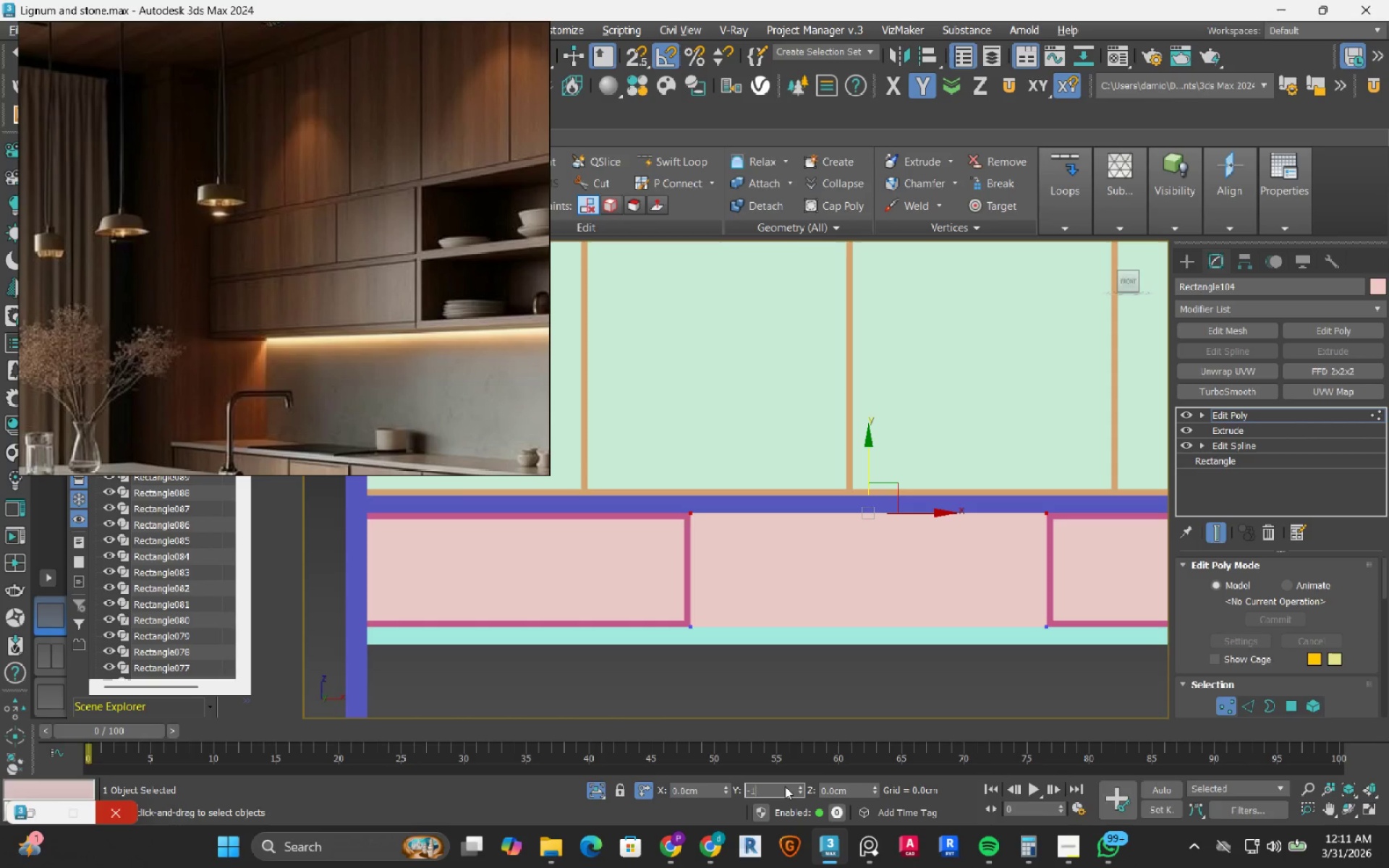 
key(NumpadDecimal)
 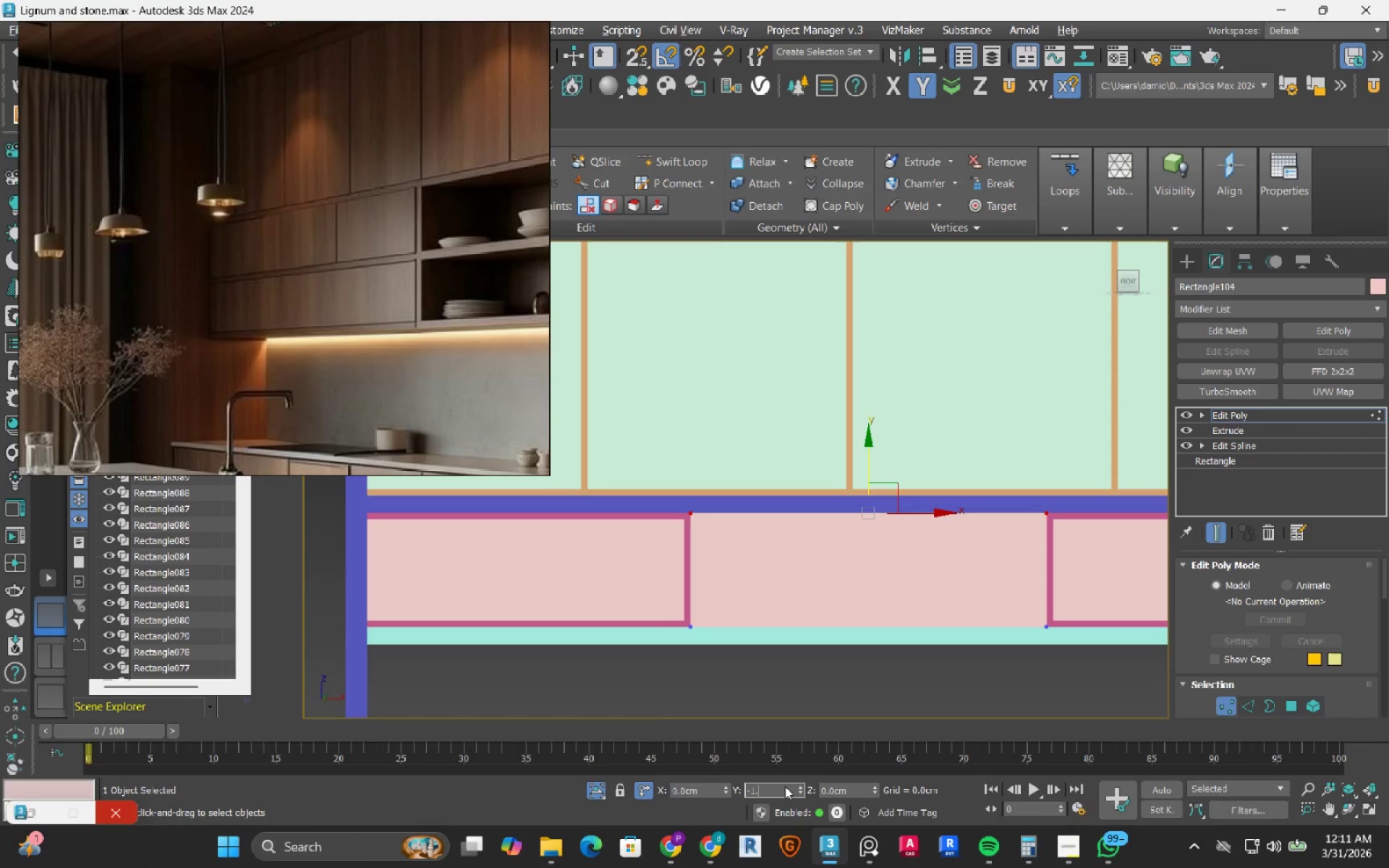 
key(Numpad5)
 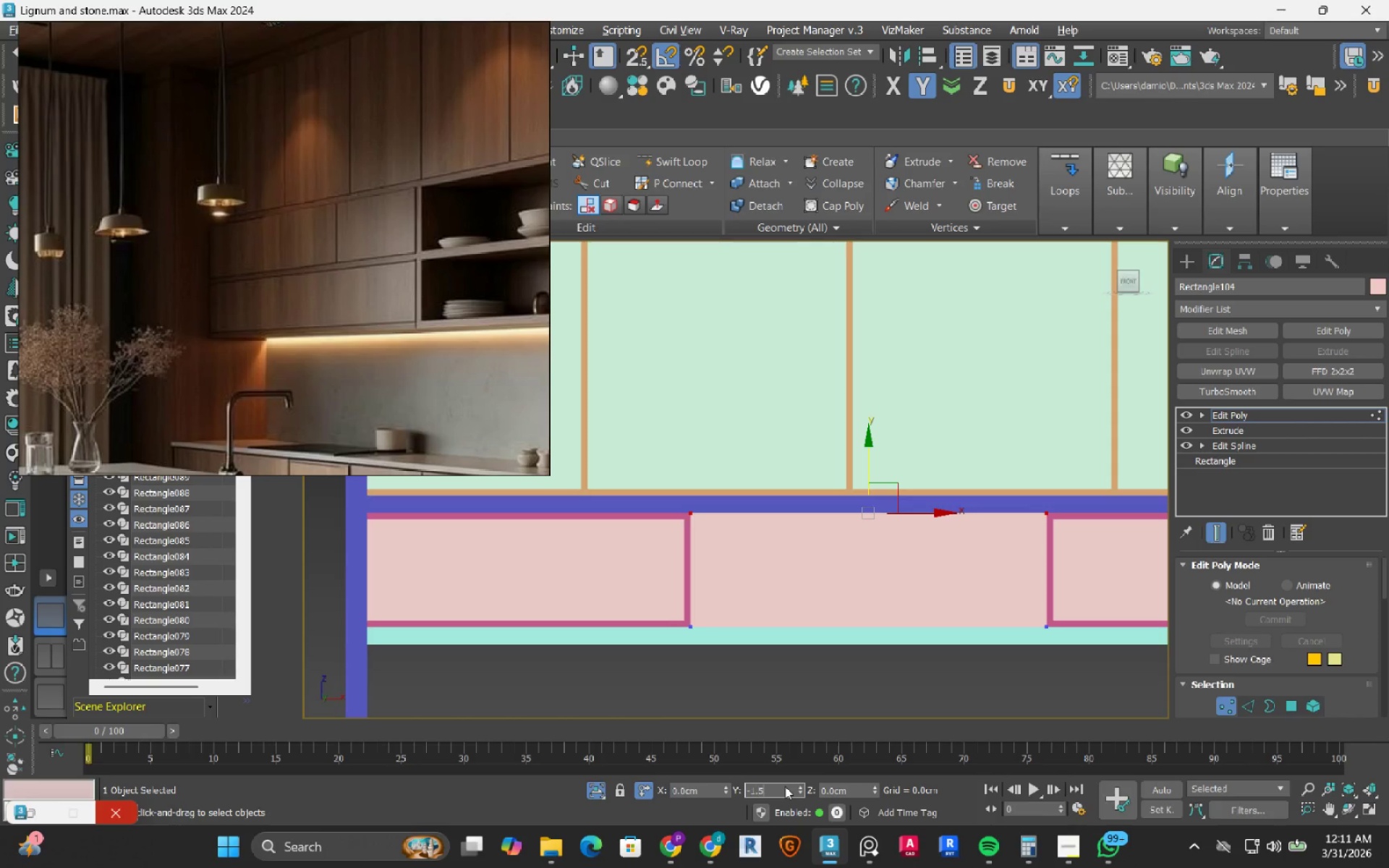 
key(NumpadEnter)
 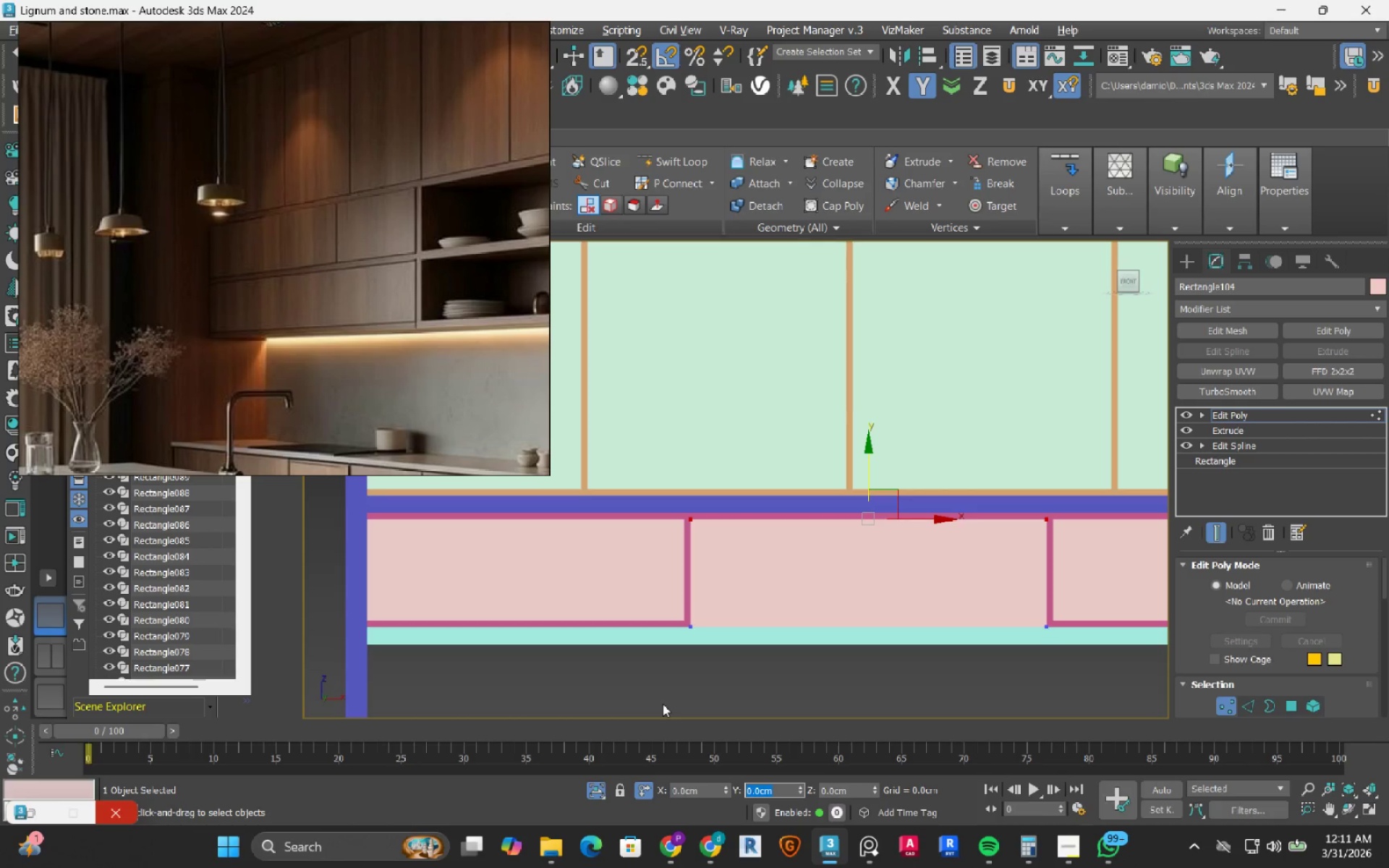 
left_click_drag(start_coordinate=[659, 699], to_coordinate=[1087, 602])
 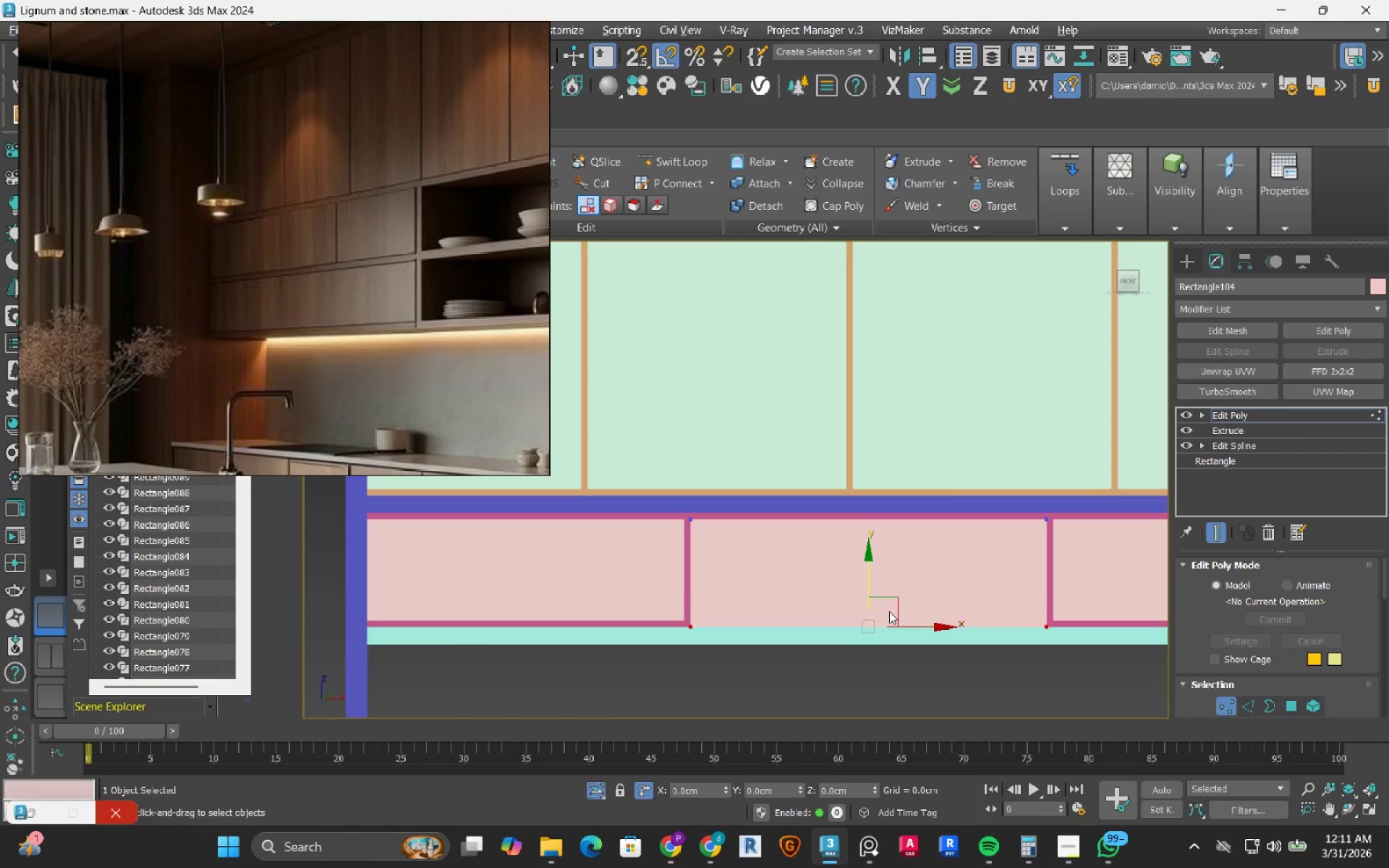 
scroll: coordinate [881, 611], scroll_direction: up, amount: 1.0
 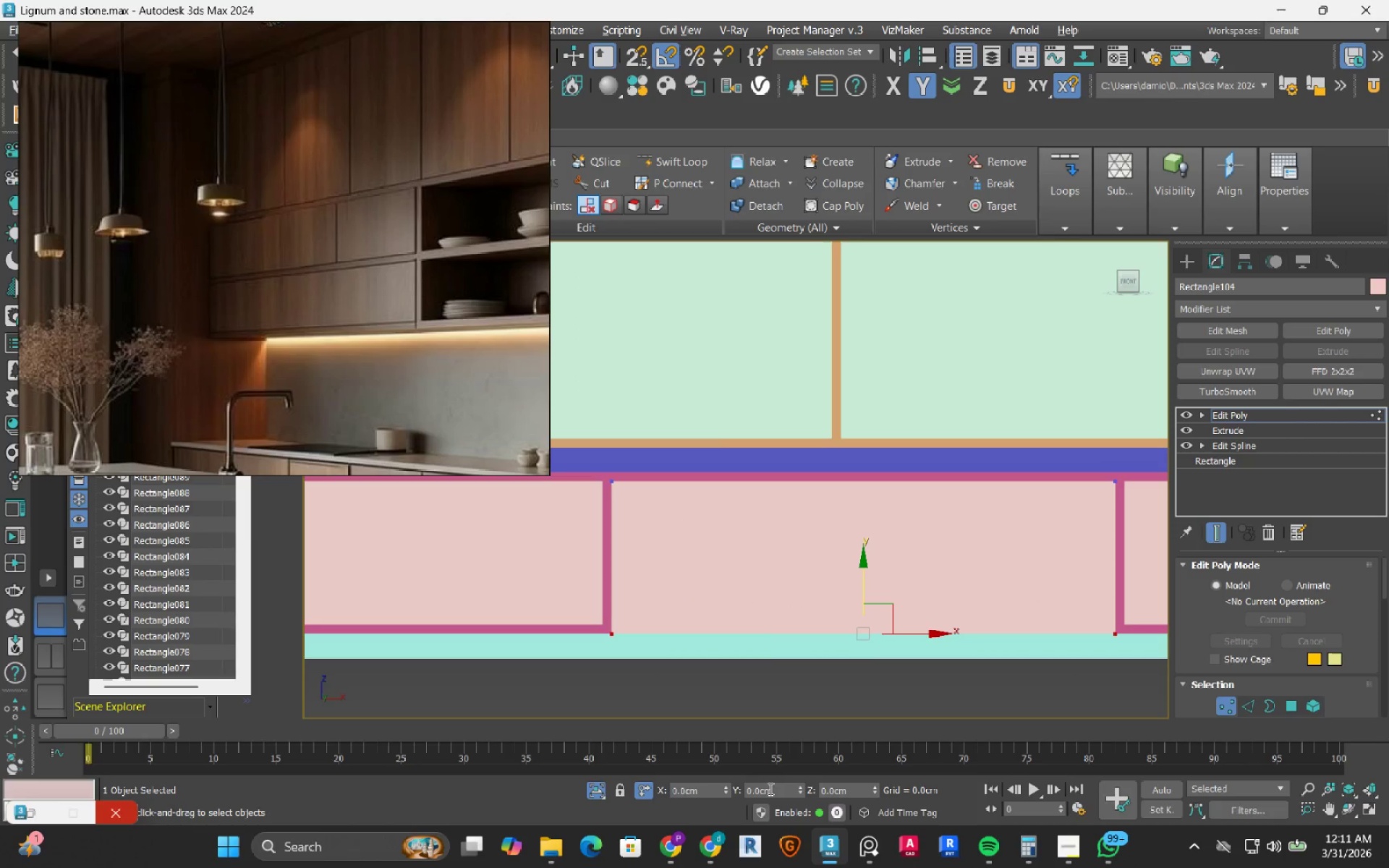 
double_click([770, 788])
 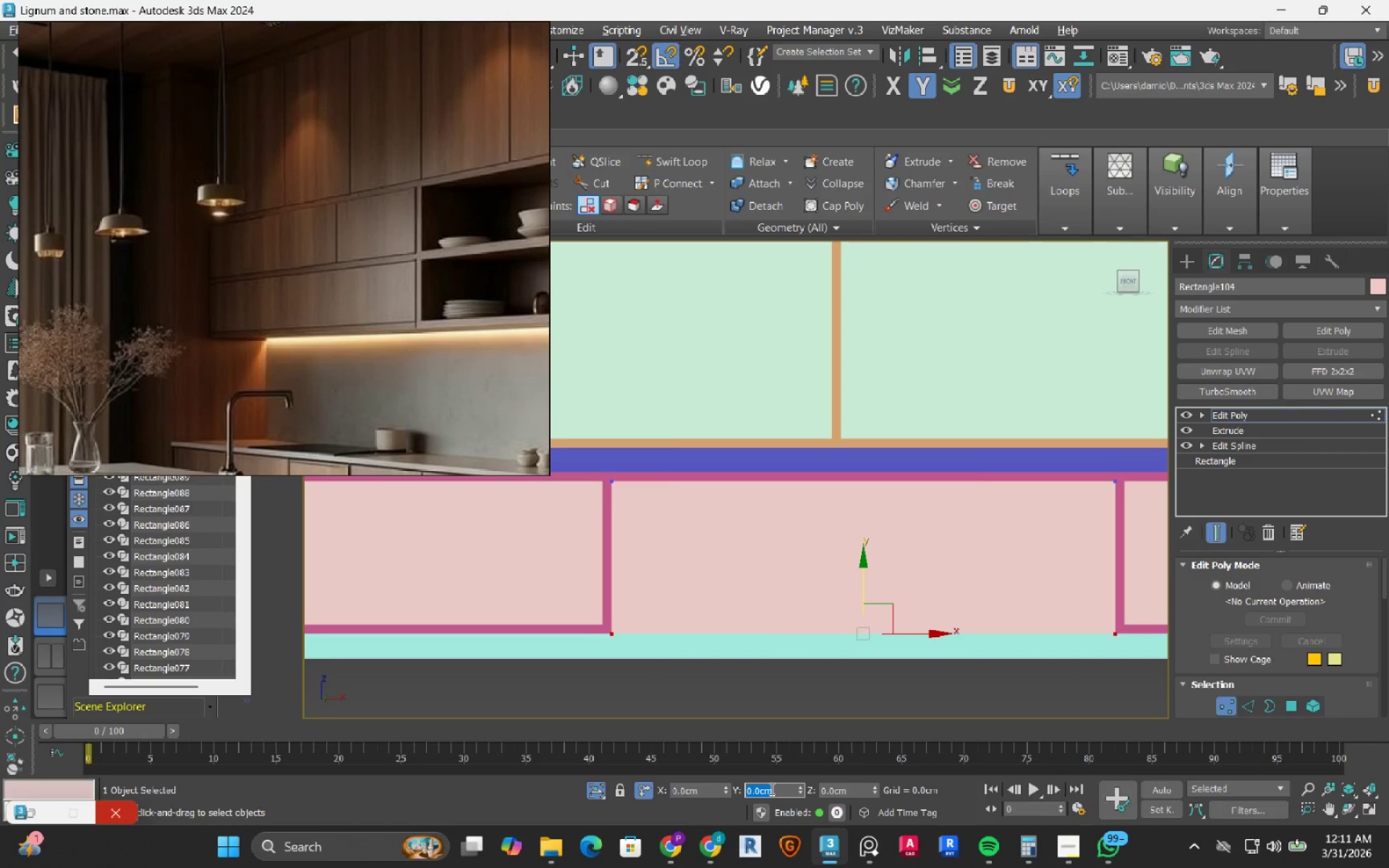 
key(Numpad1)
 